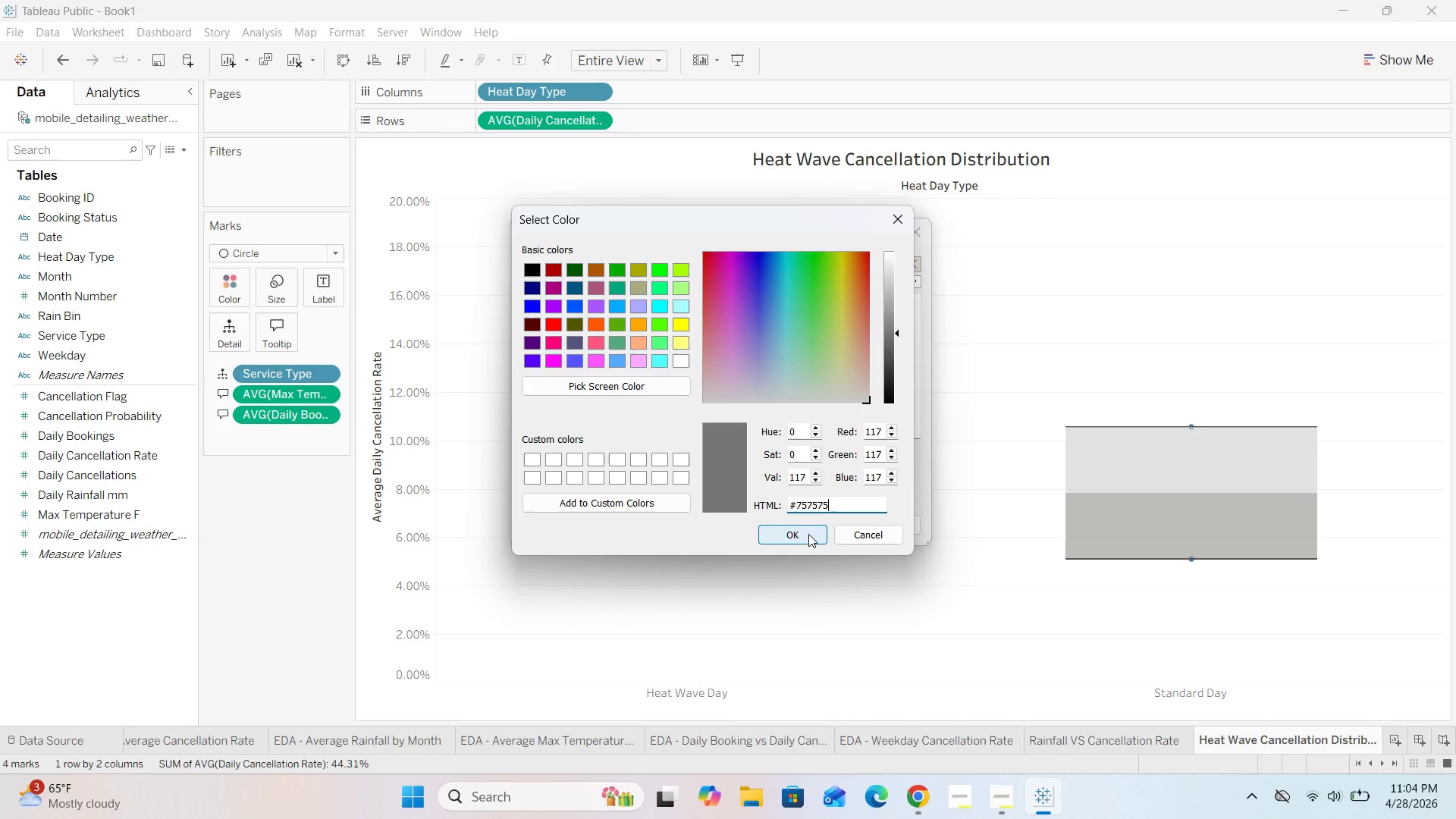 
left_click([808, 534])
 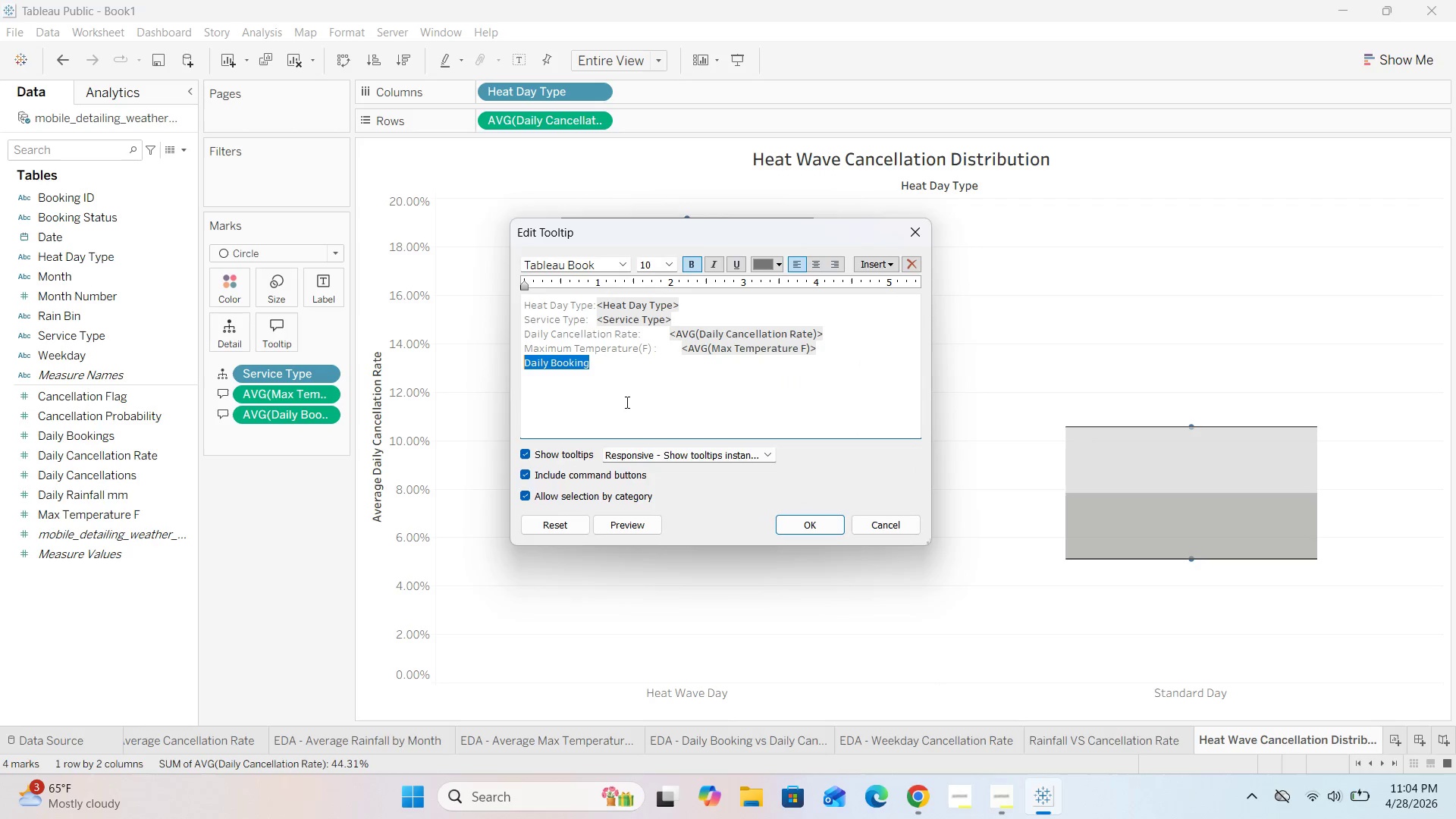 
left_click([619, 362])
 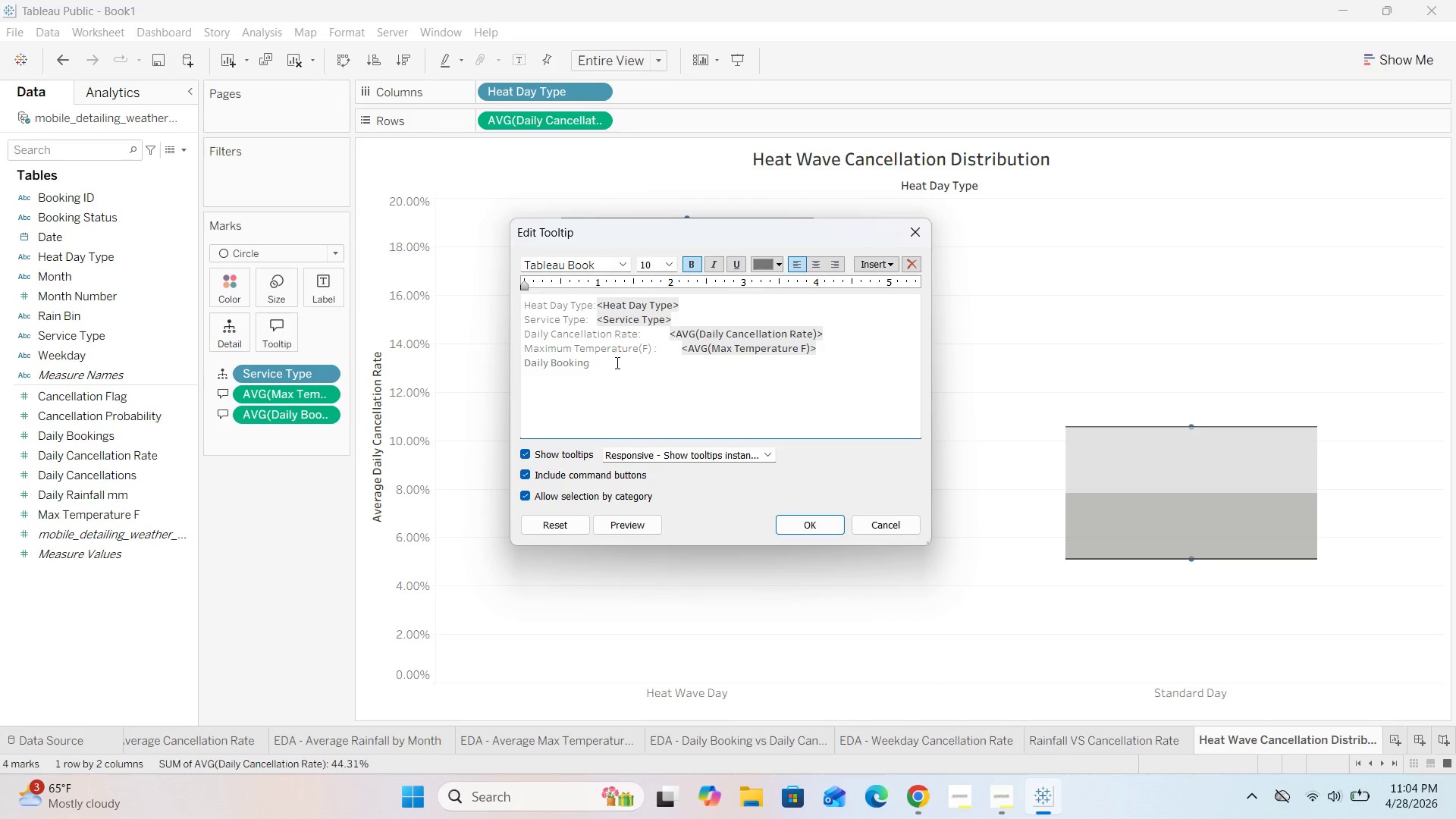 
left_click_drag(start_coordinate=[602, 366], to_coordinate=[535, 366])
 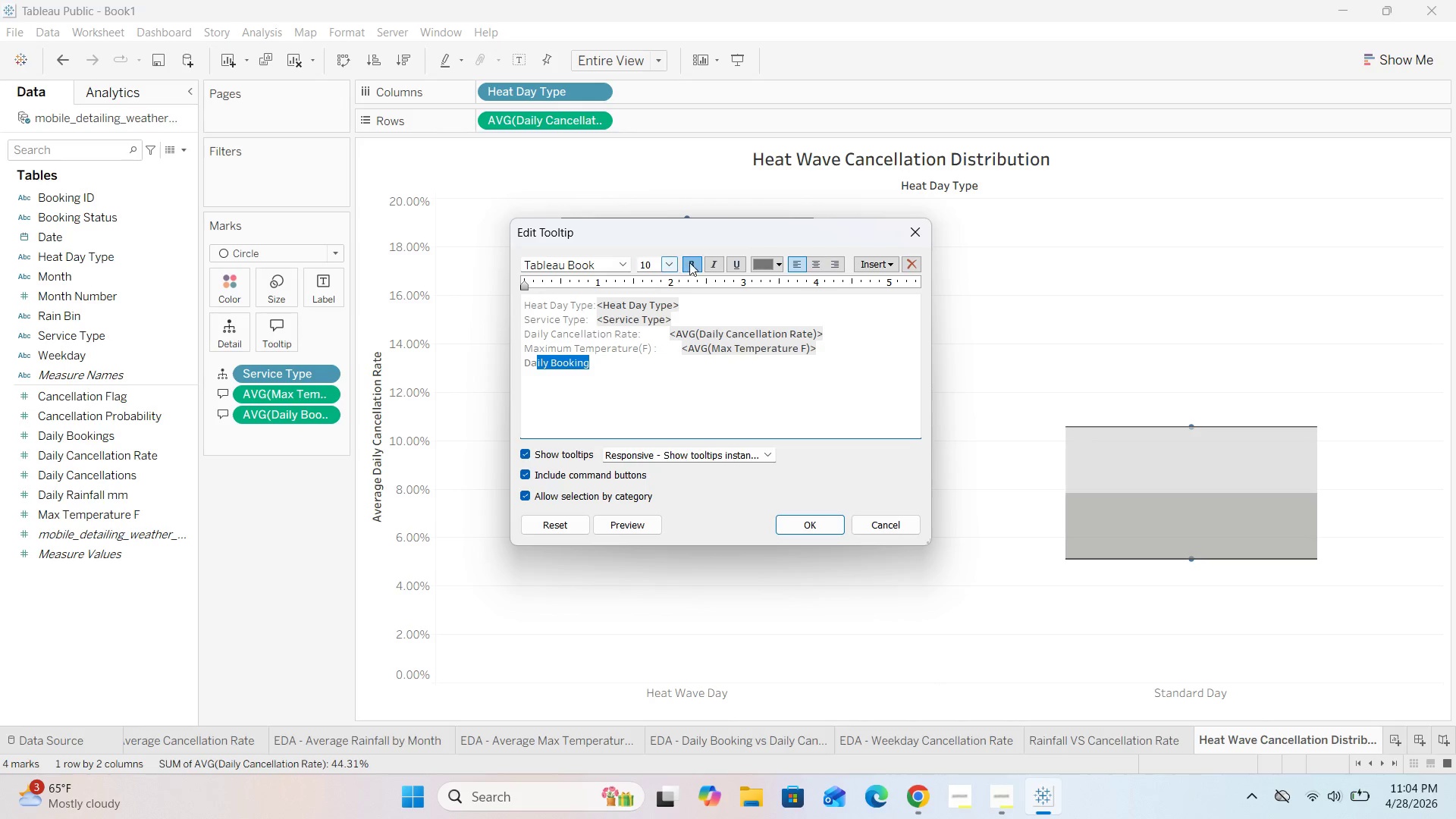 
left_click([690, 262])
 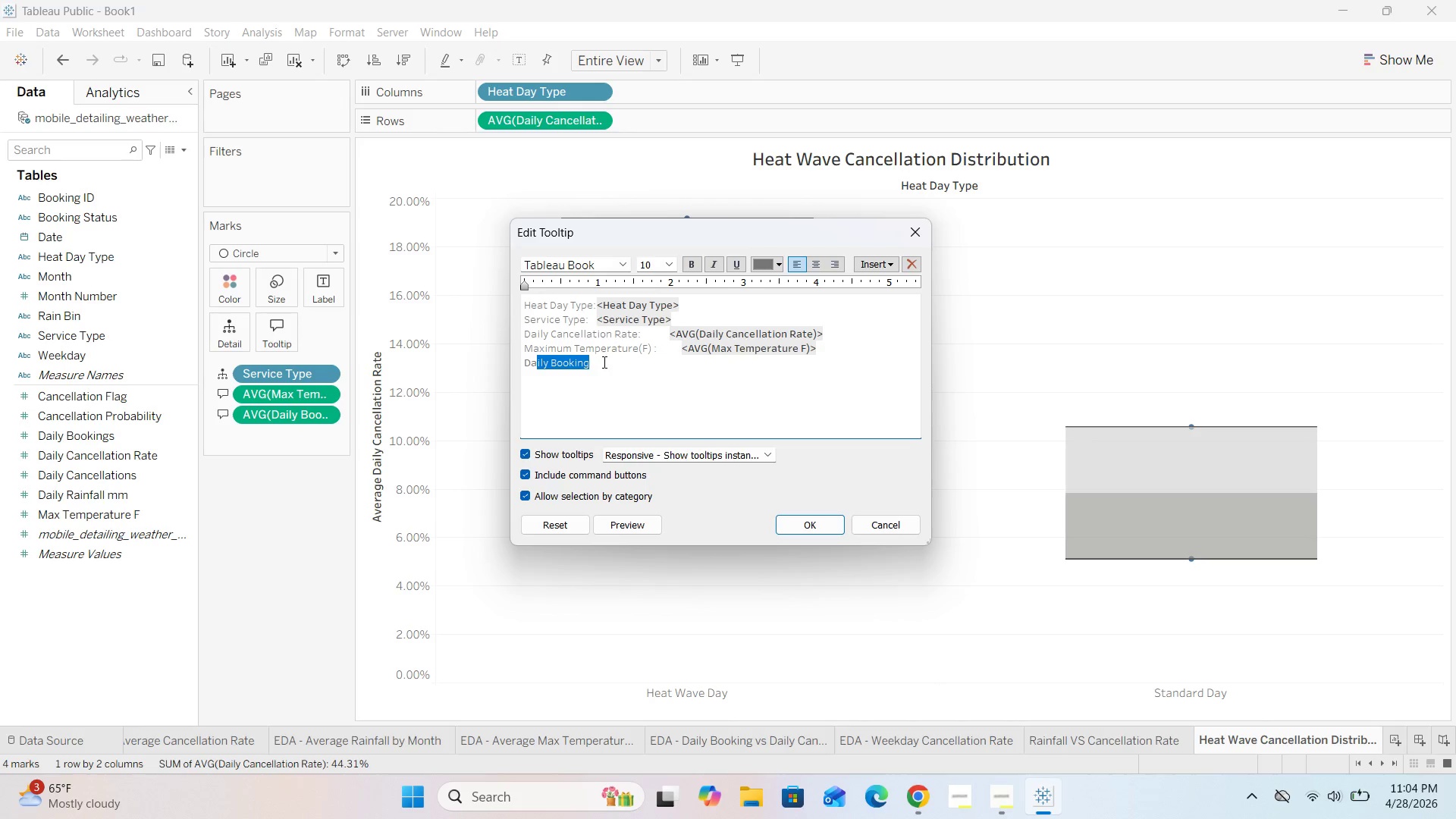 
left_click([604, 362])
 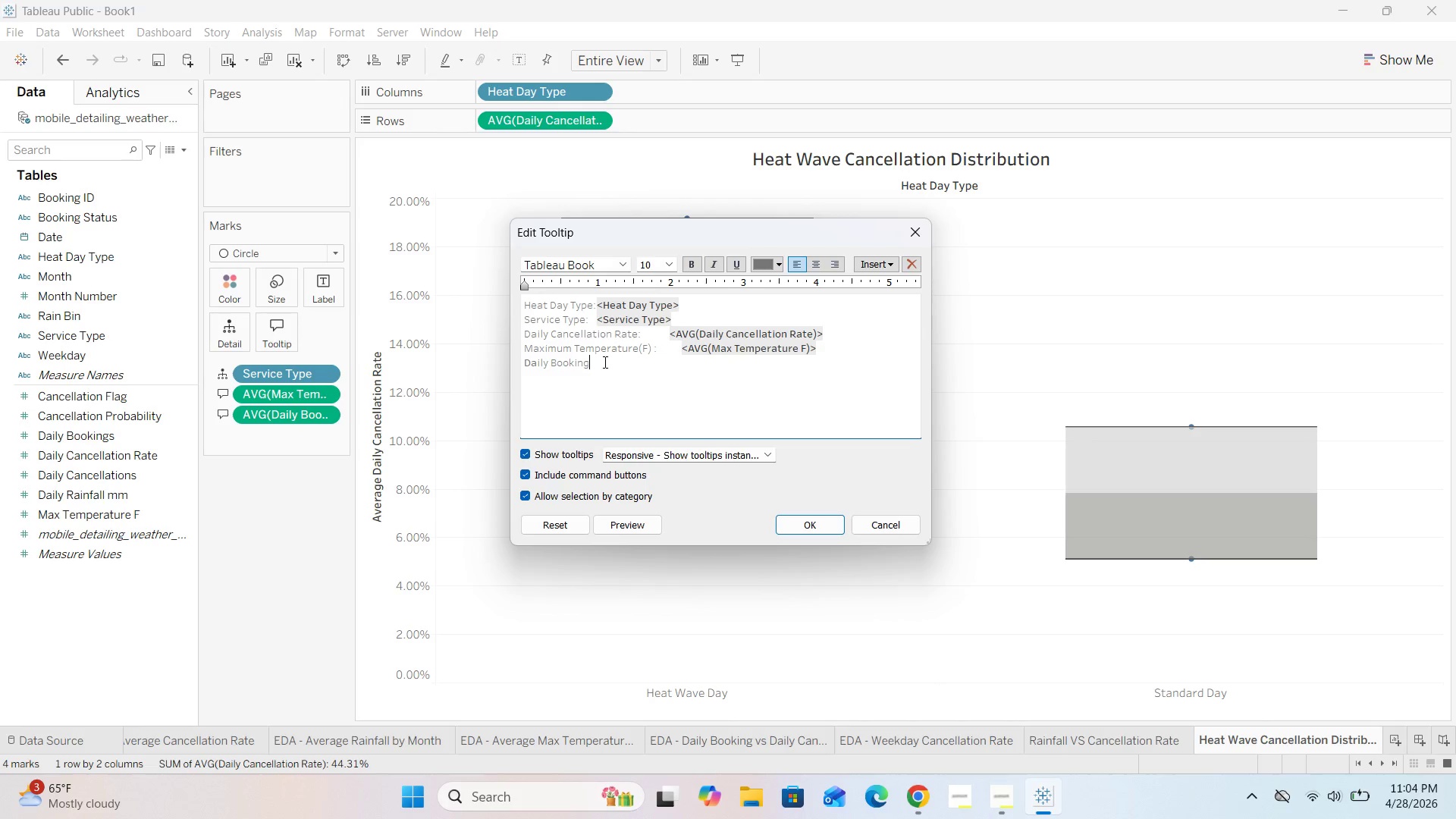 
left_click_drag(start_coordinate=[604, 362], to_coordinate=[491, 368])
 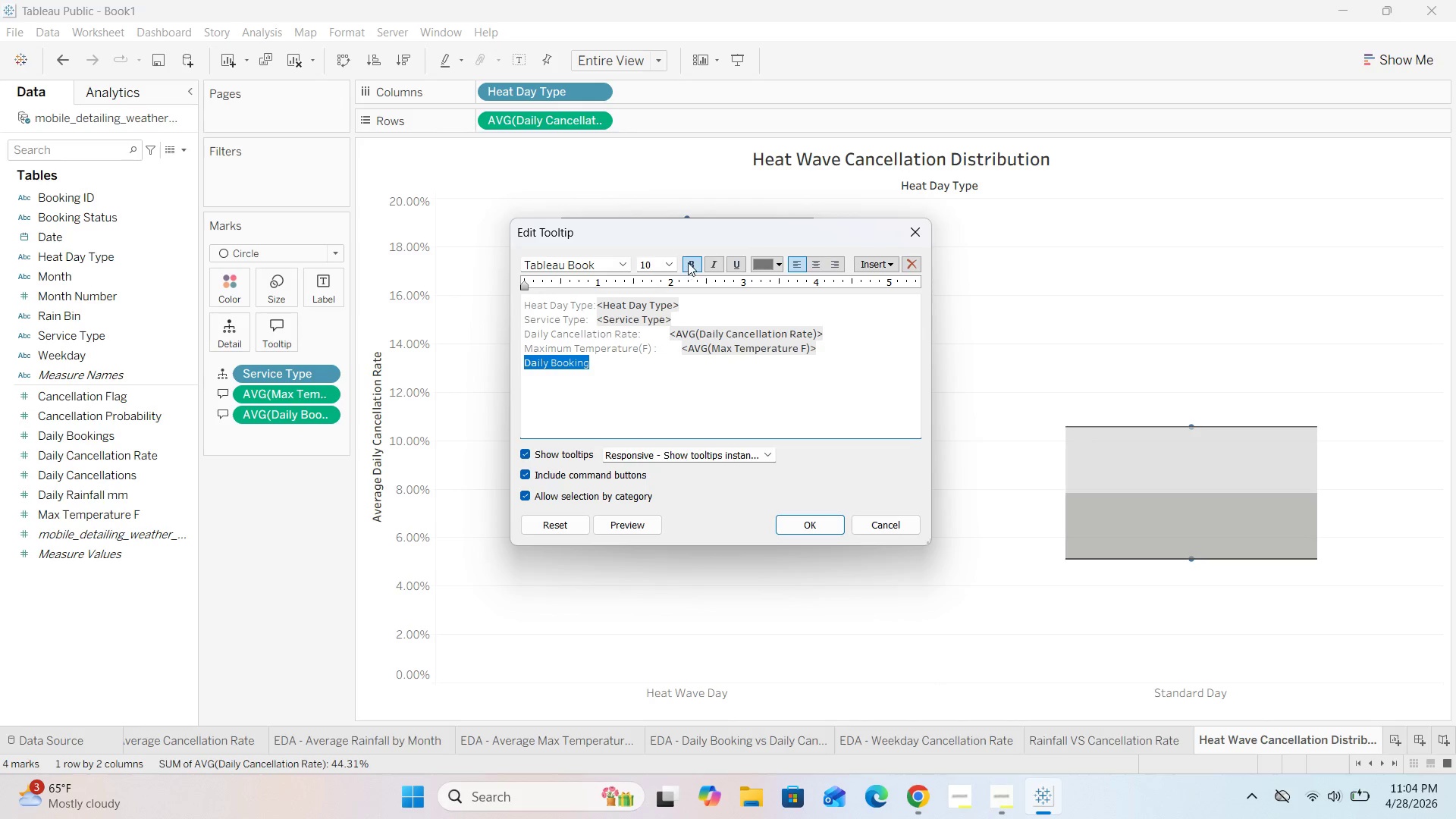 
double_click([688, 262])
 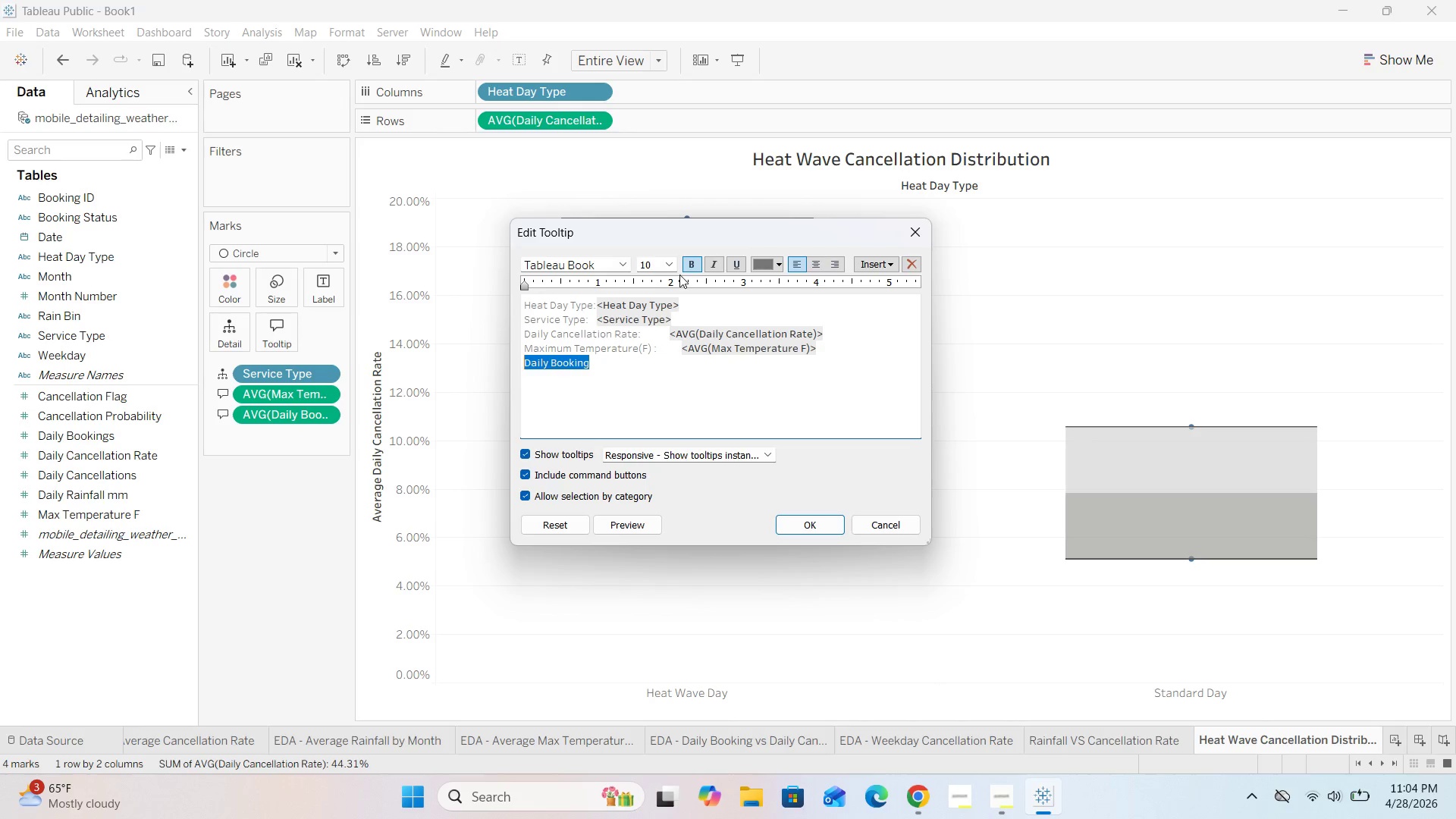 
left_click([687, 268])
 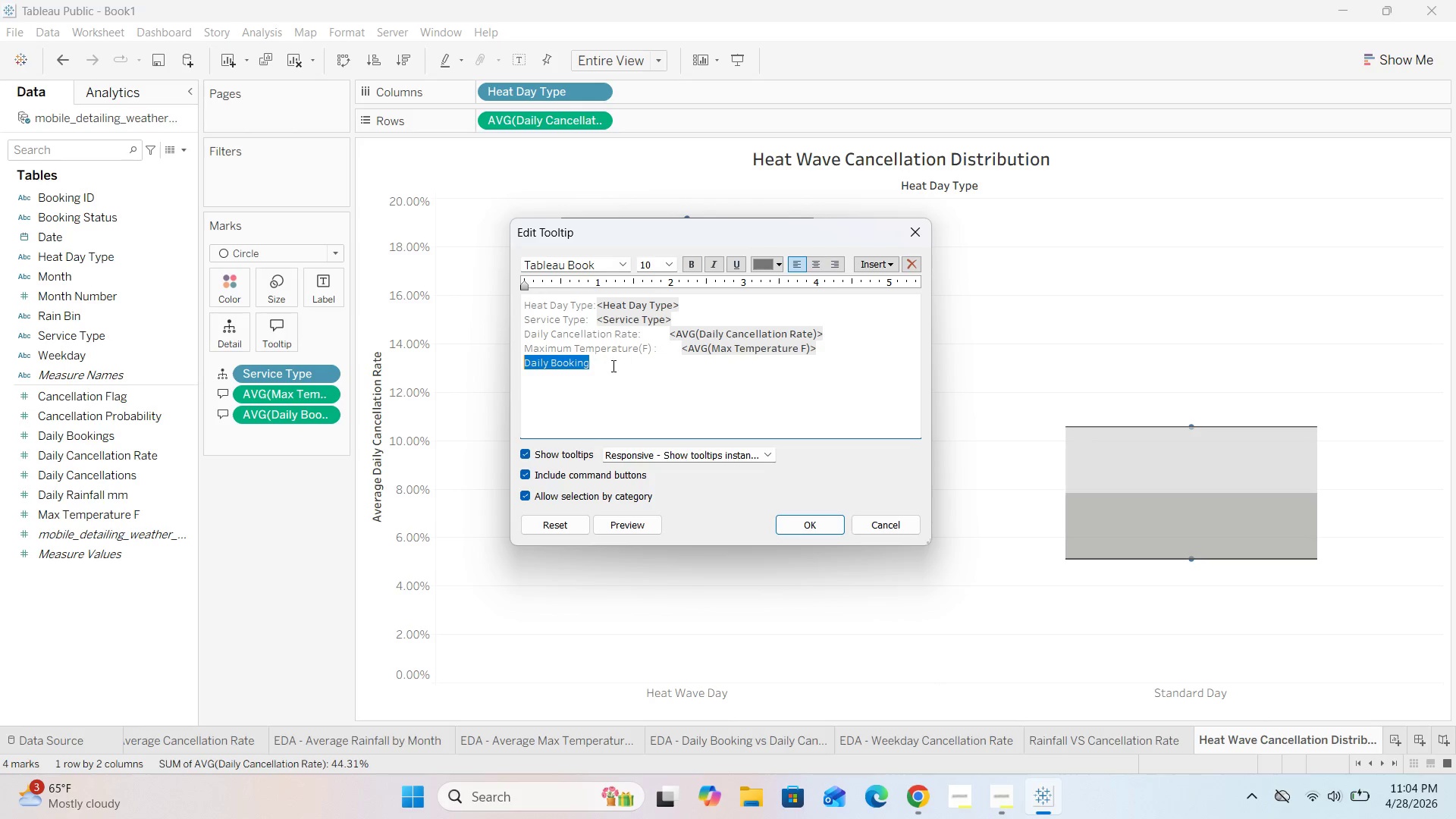 
left_click([609, 367])
 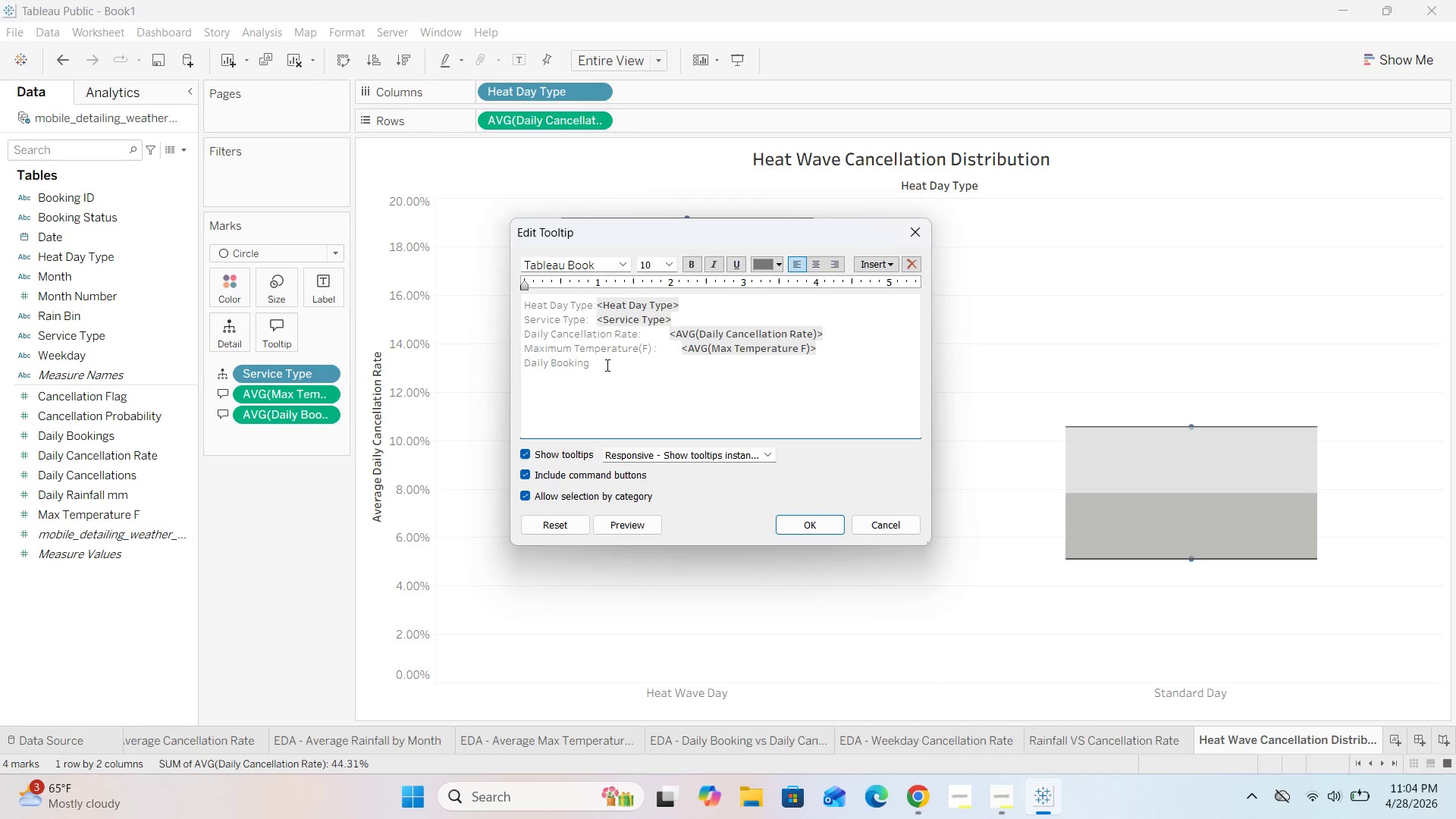 
key(Space)
 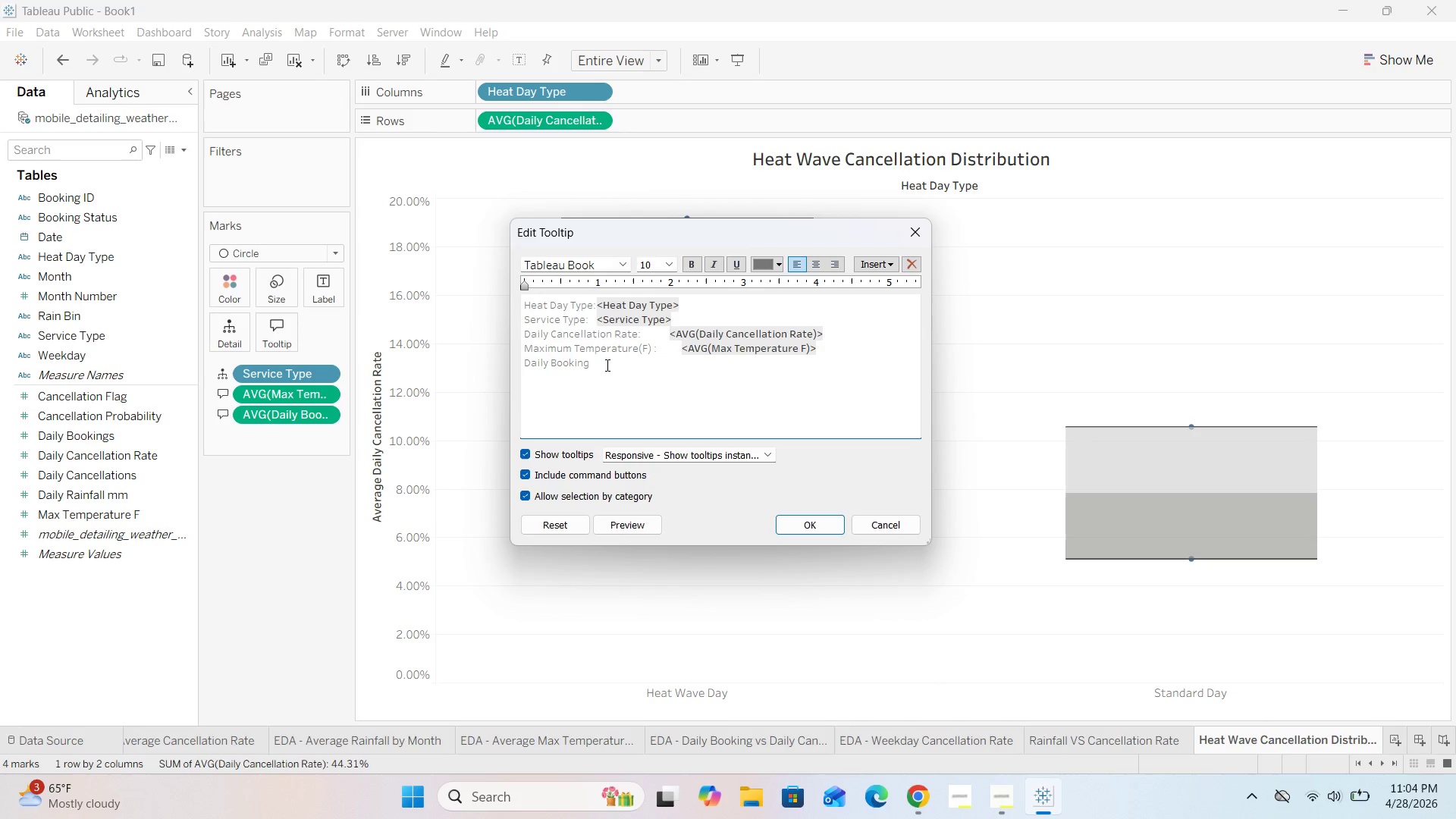 
key(Shift+Semicolon)
 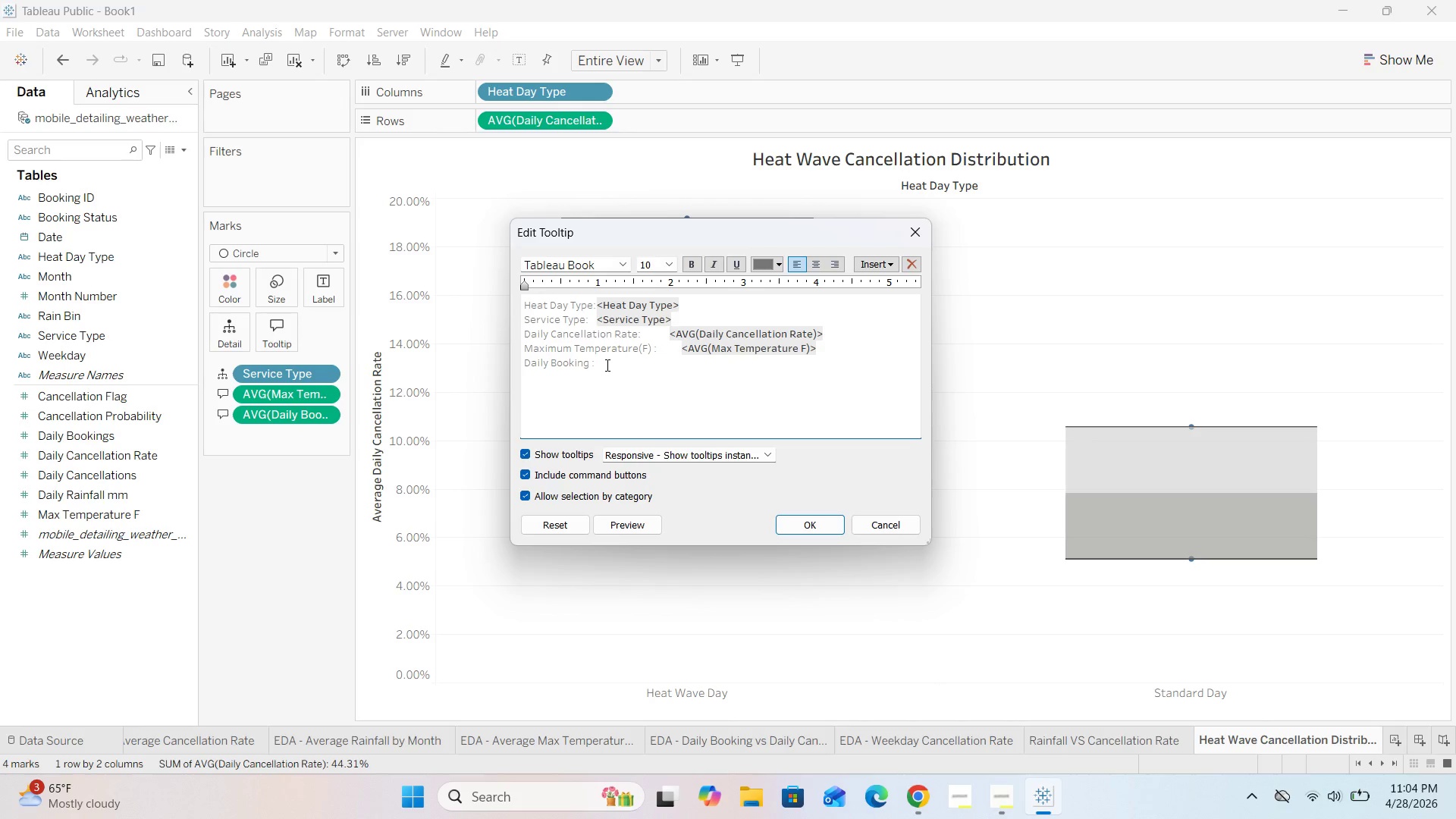 
key(Space)
 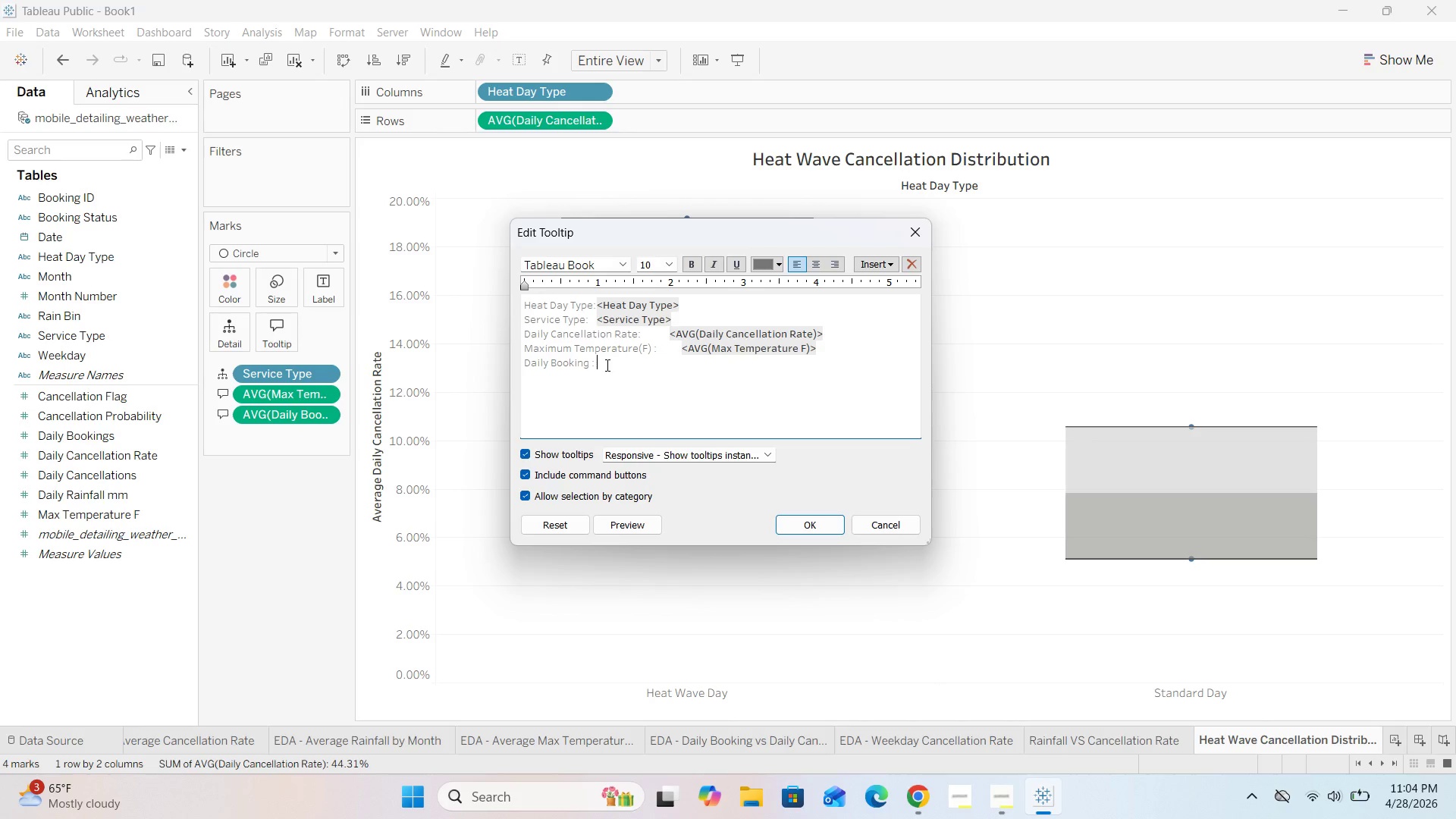 
key(Space)
 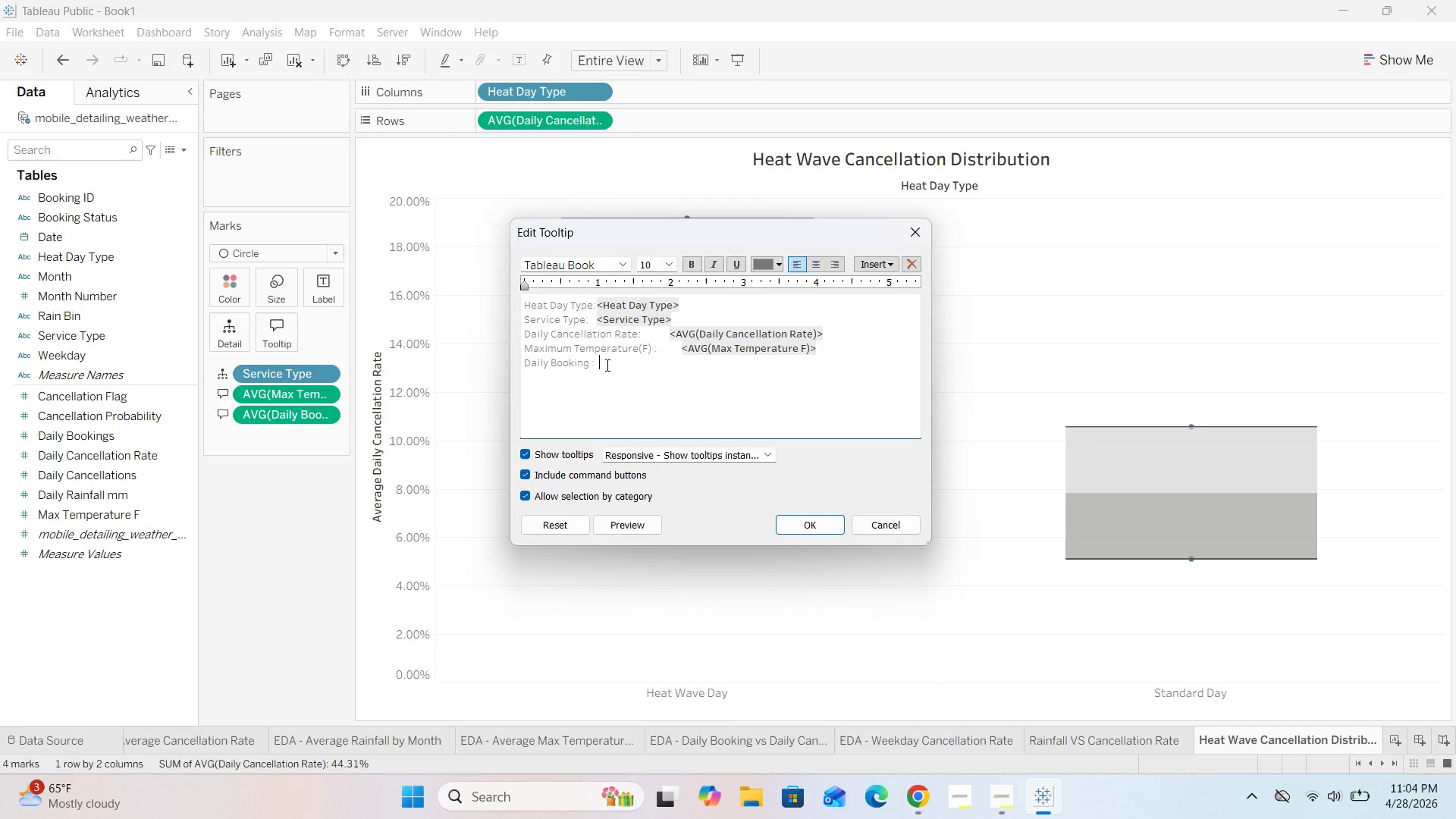 
key(Space)
 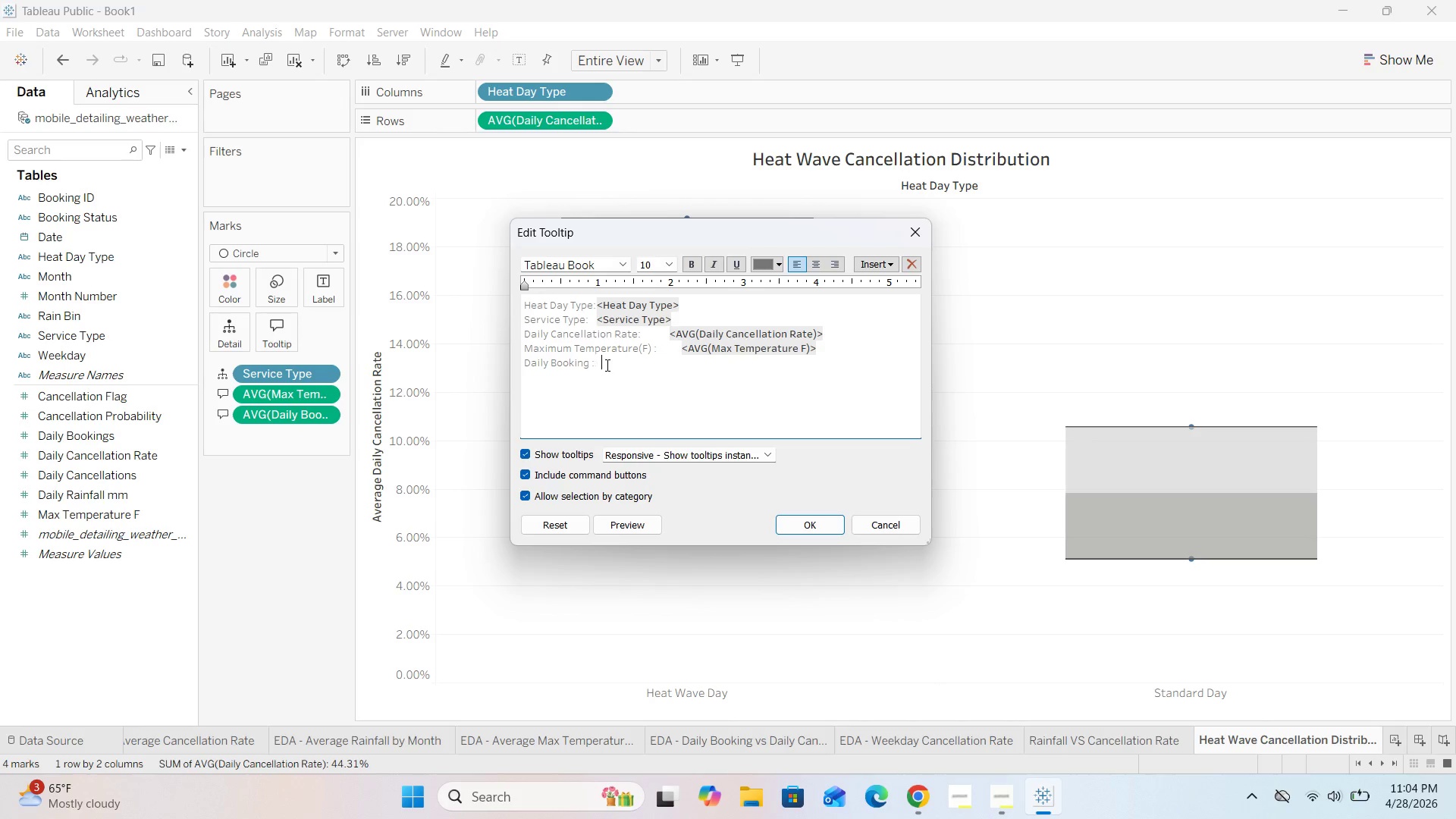 
key(Space)
 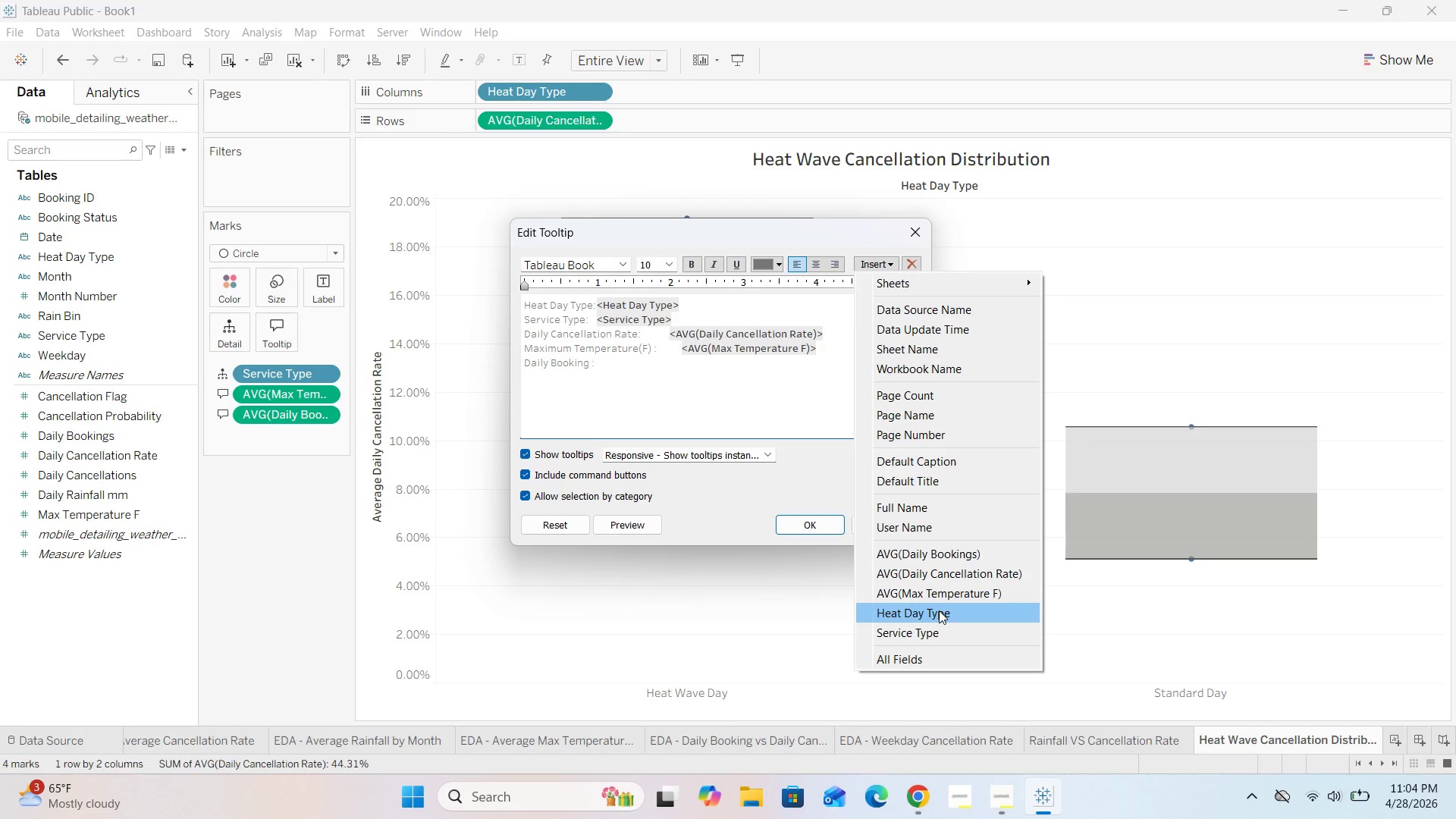 
wait(9.89)
 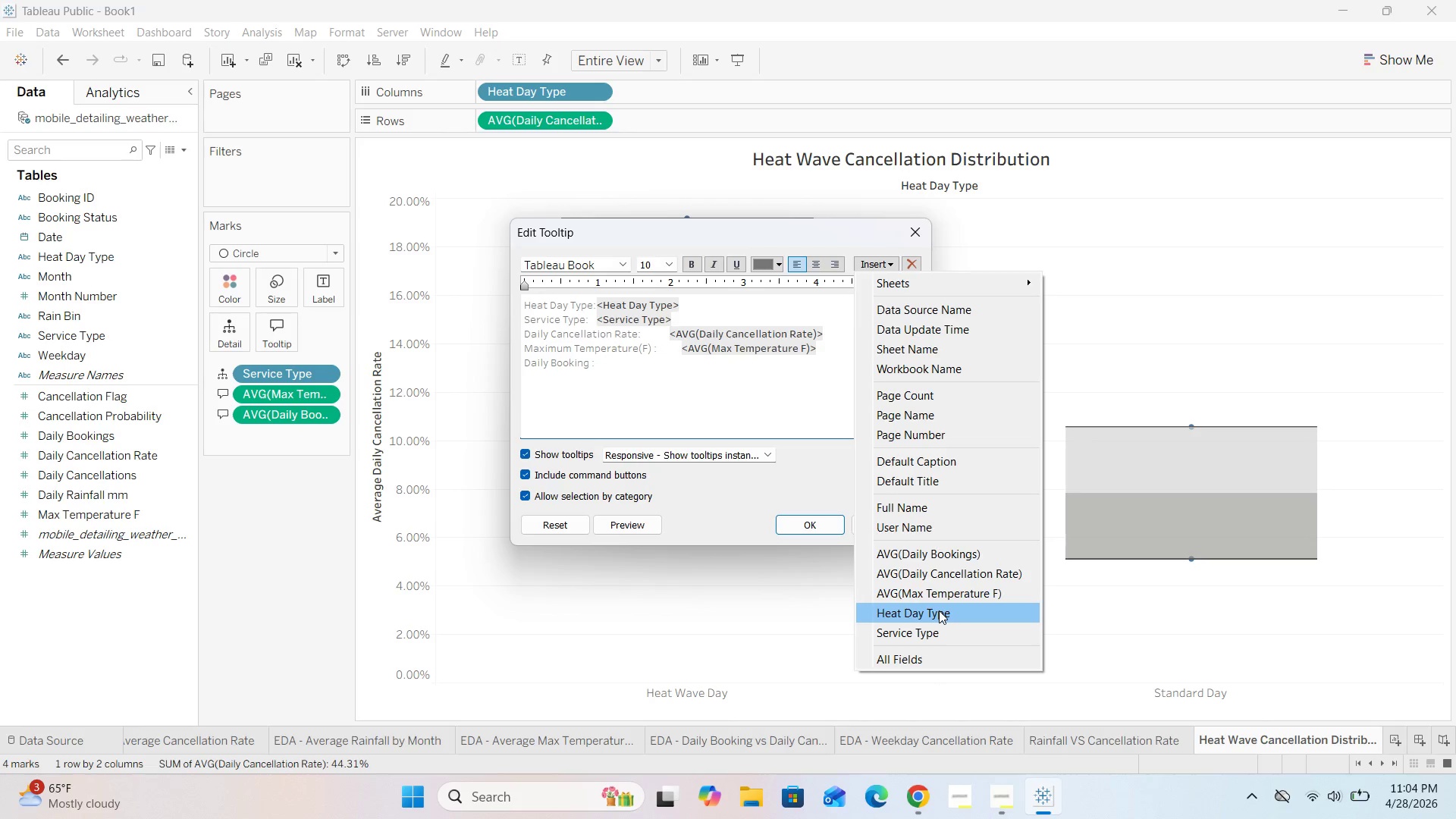 
left_click([961, 560])
 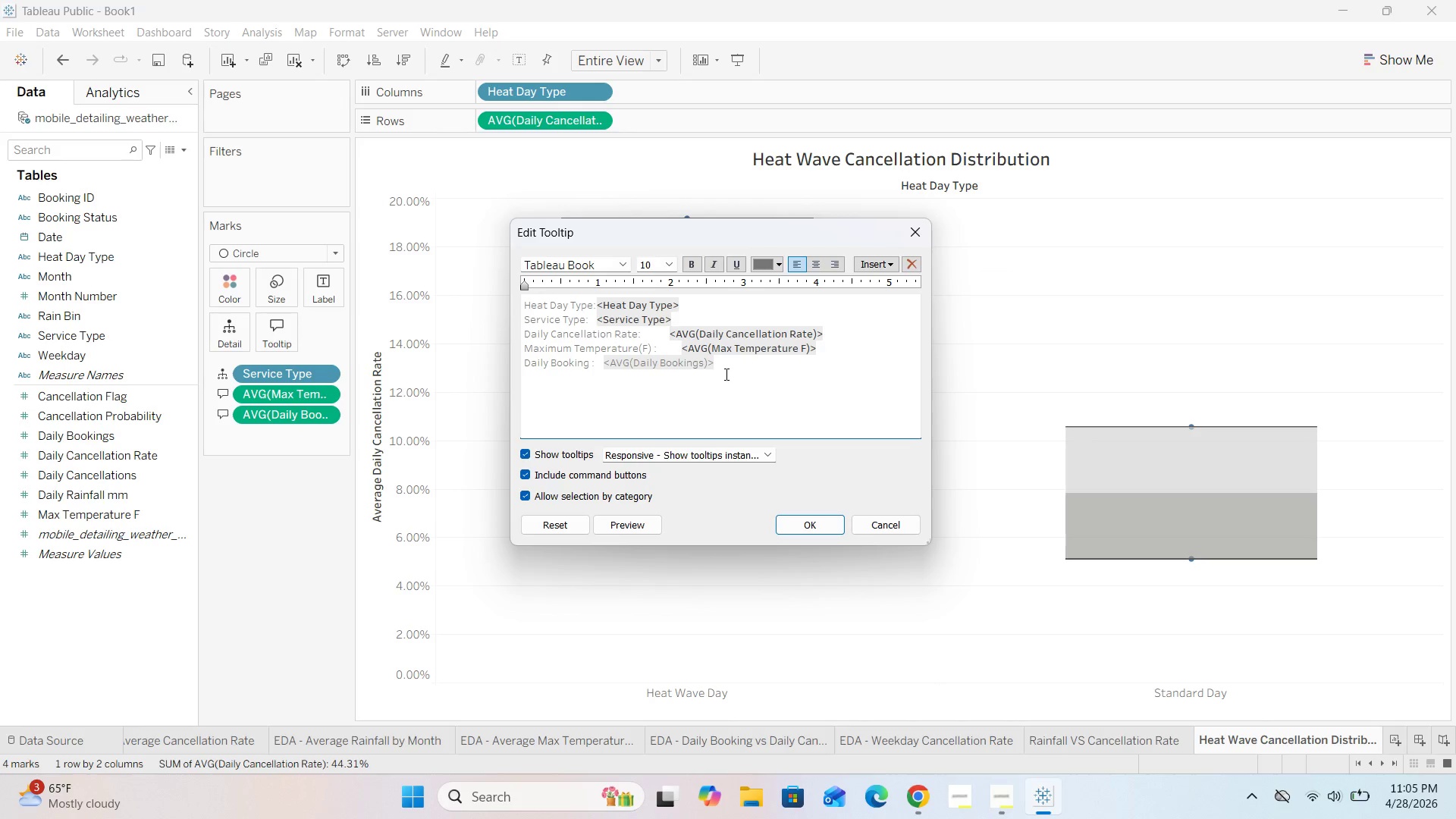 
left_click_drag(start_coordinate=[723, 365], to_coordinate=[601, 363])
 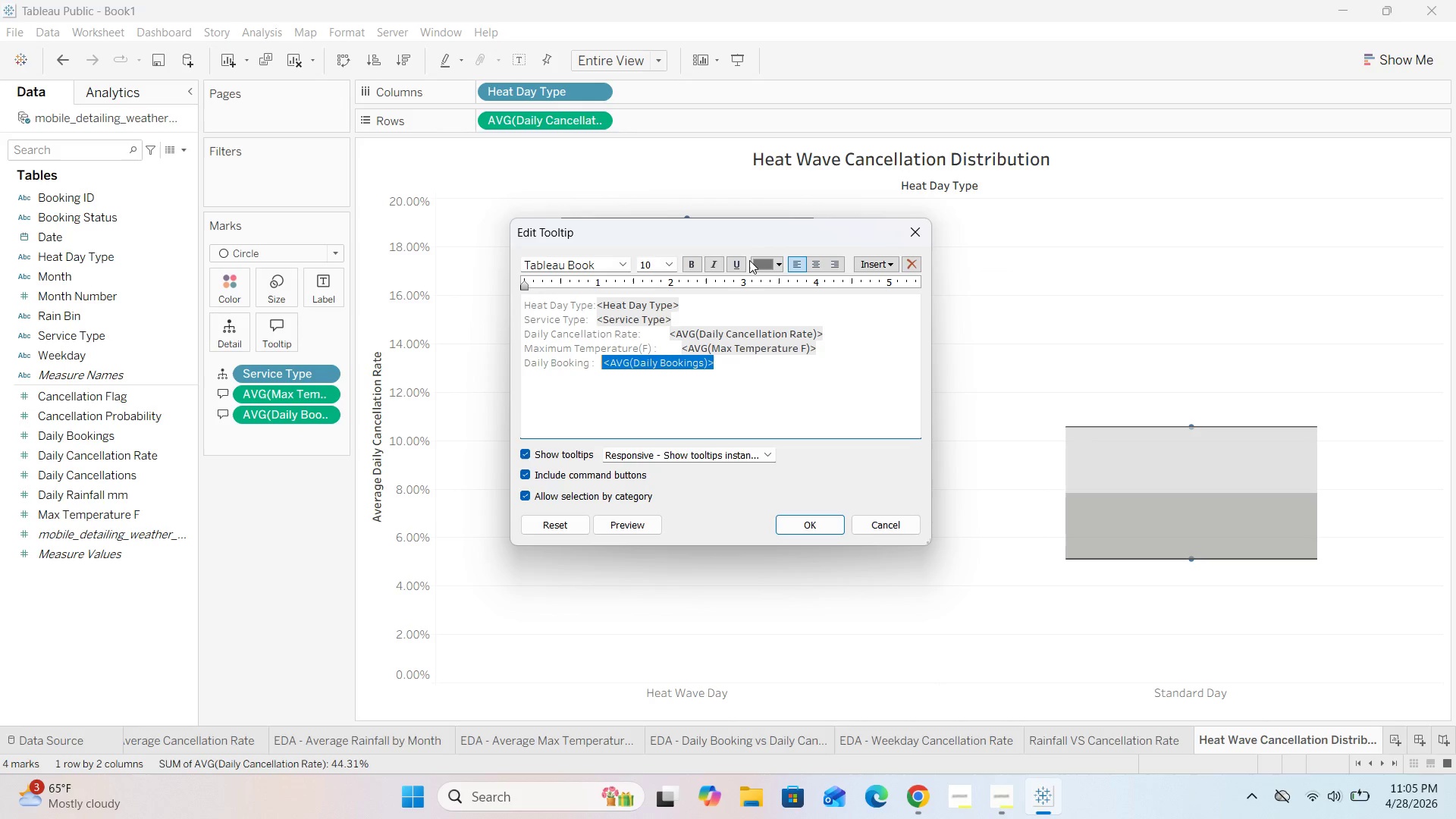 
left_click([771, 260])
 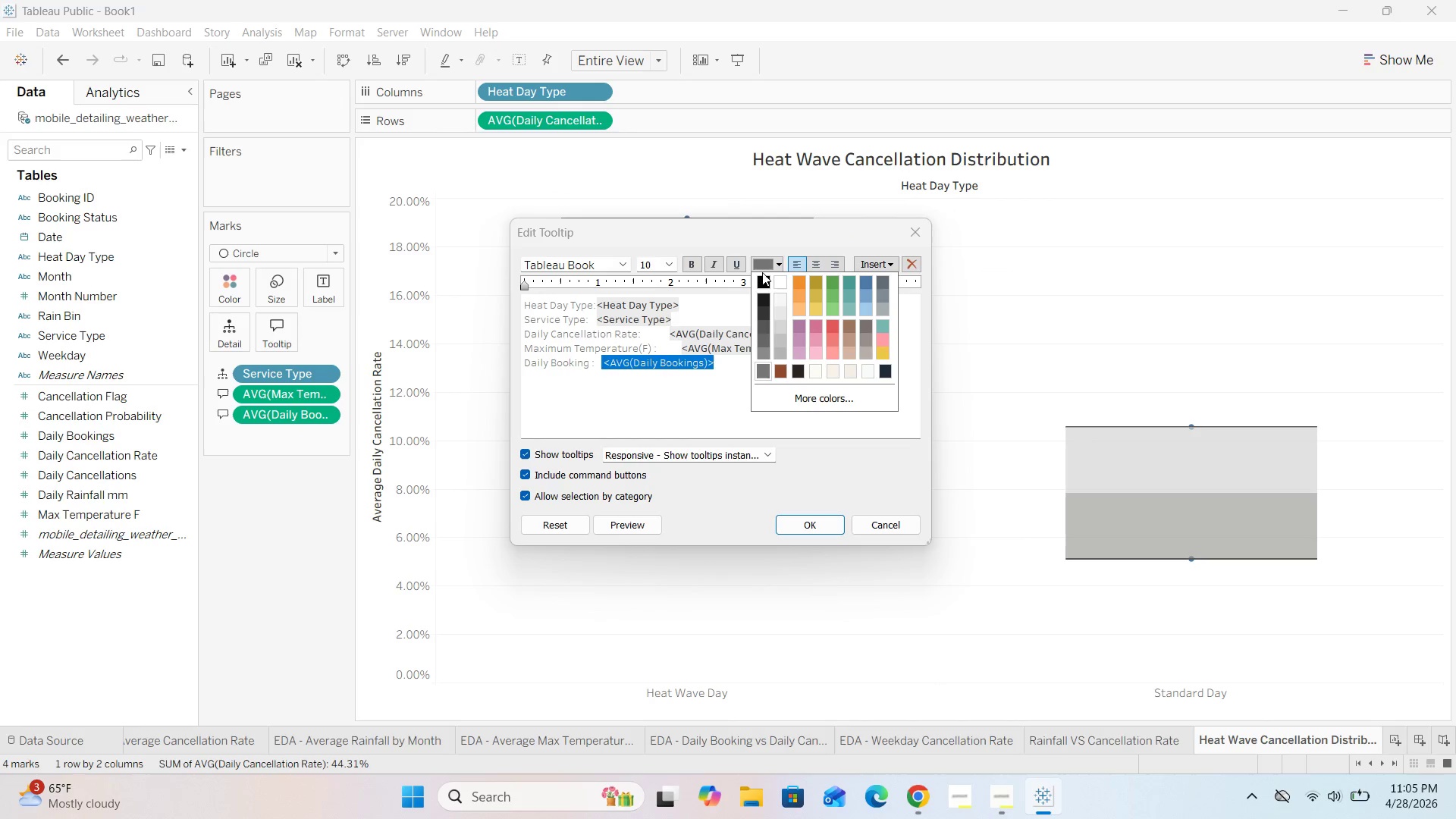 
left_click([761, 277])
 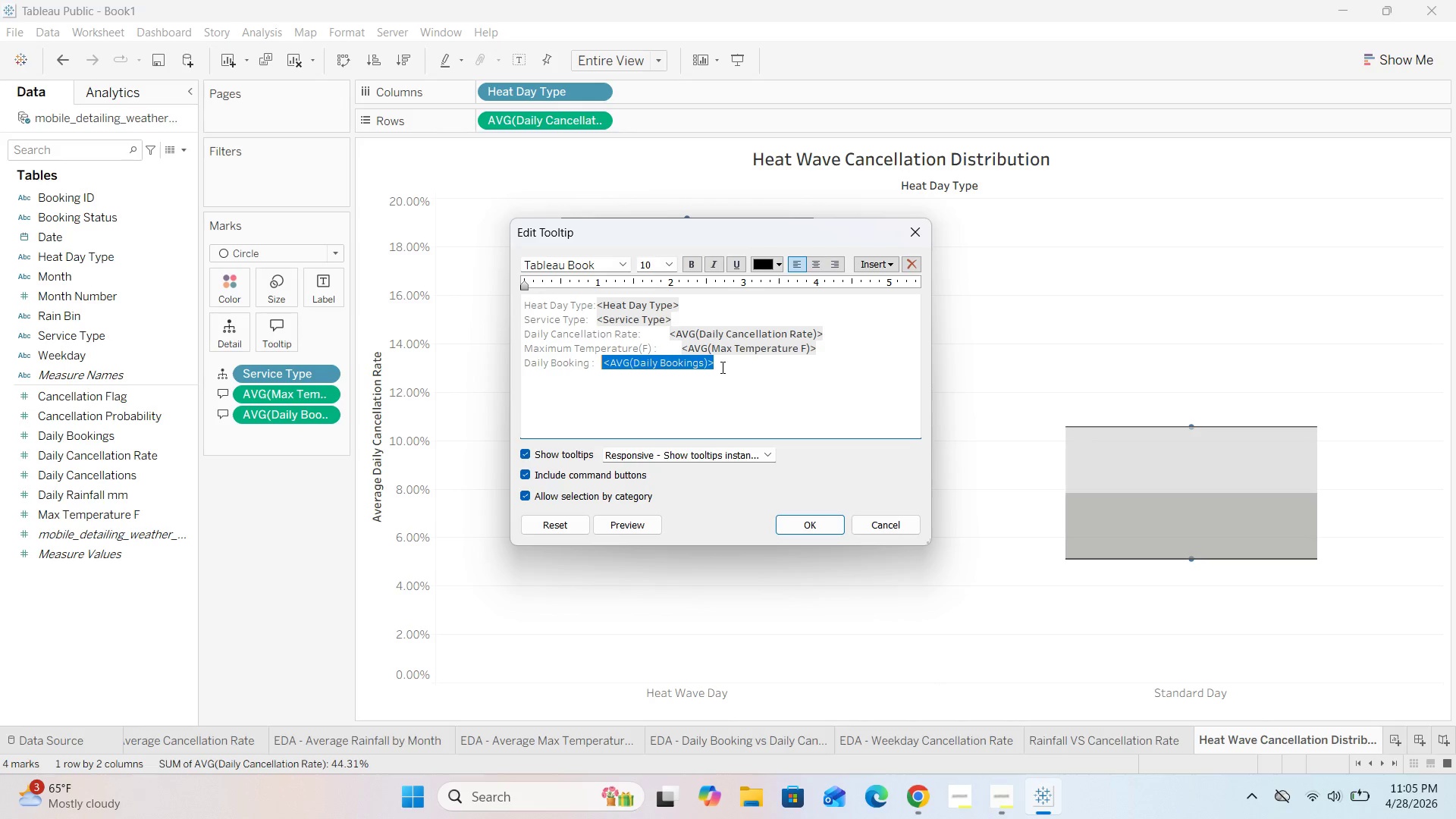 
left_click([684, 261])
 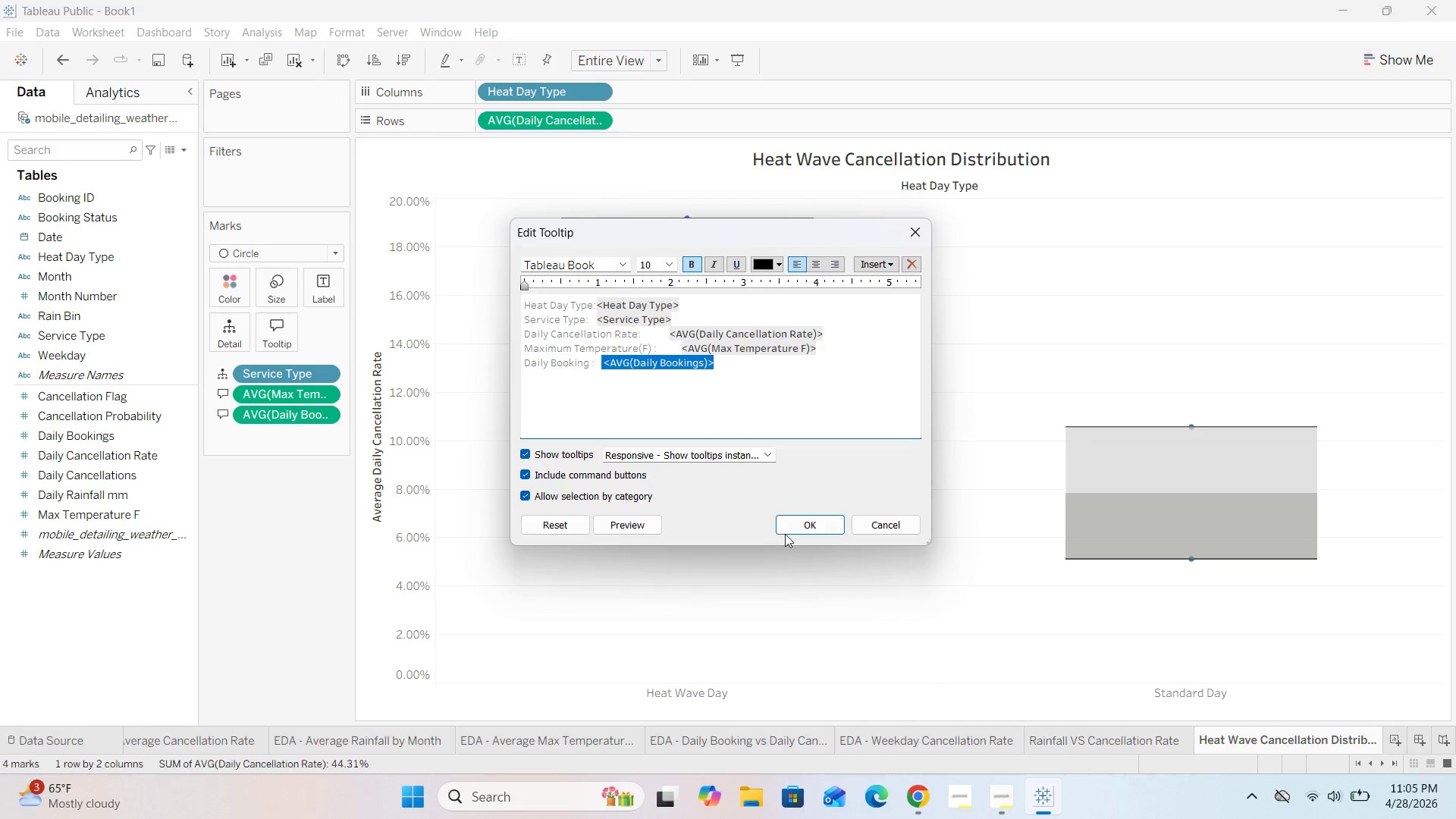 
left_click([792, 528])
 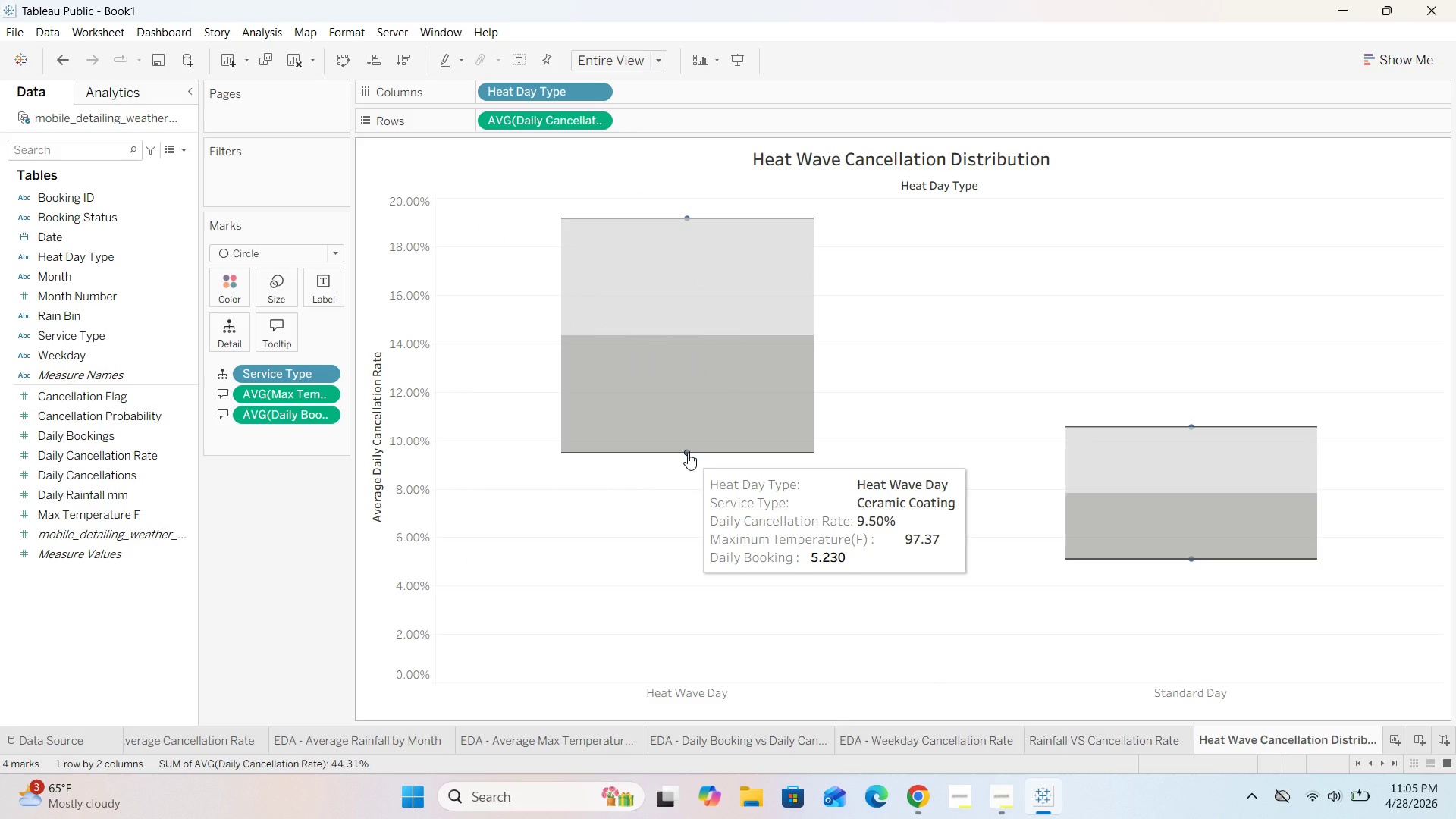 
wait(10.66)
 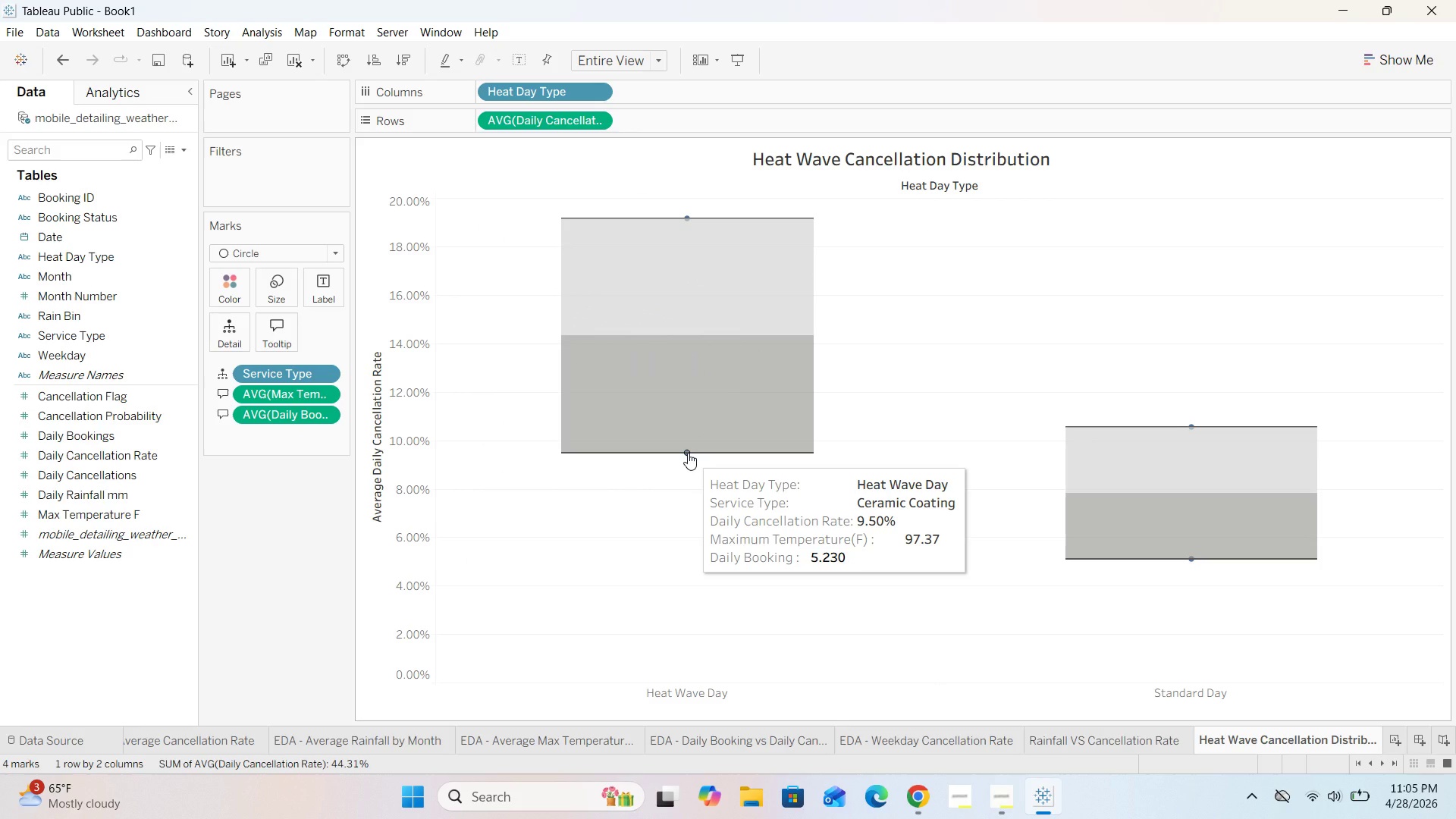 
double_click([282, 333])
 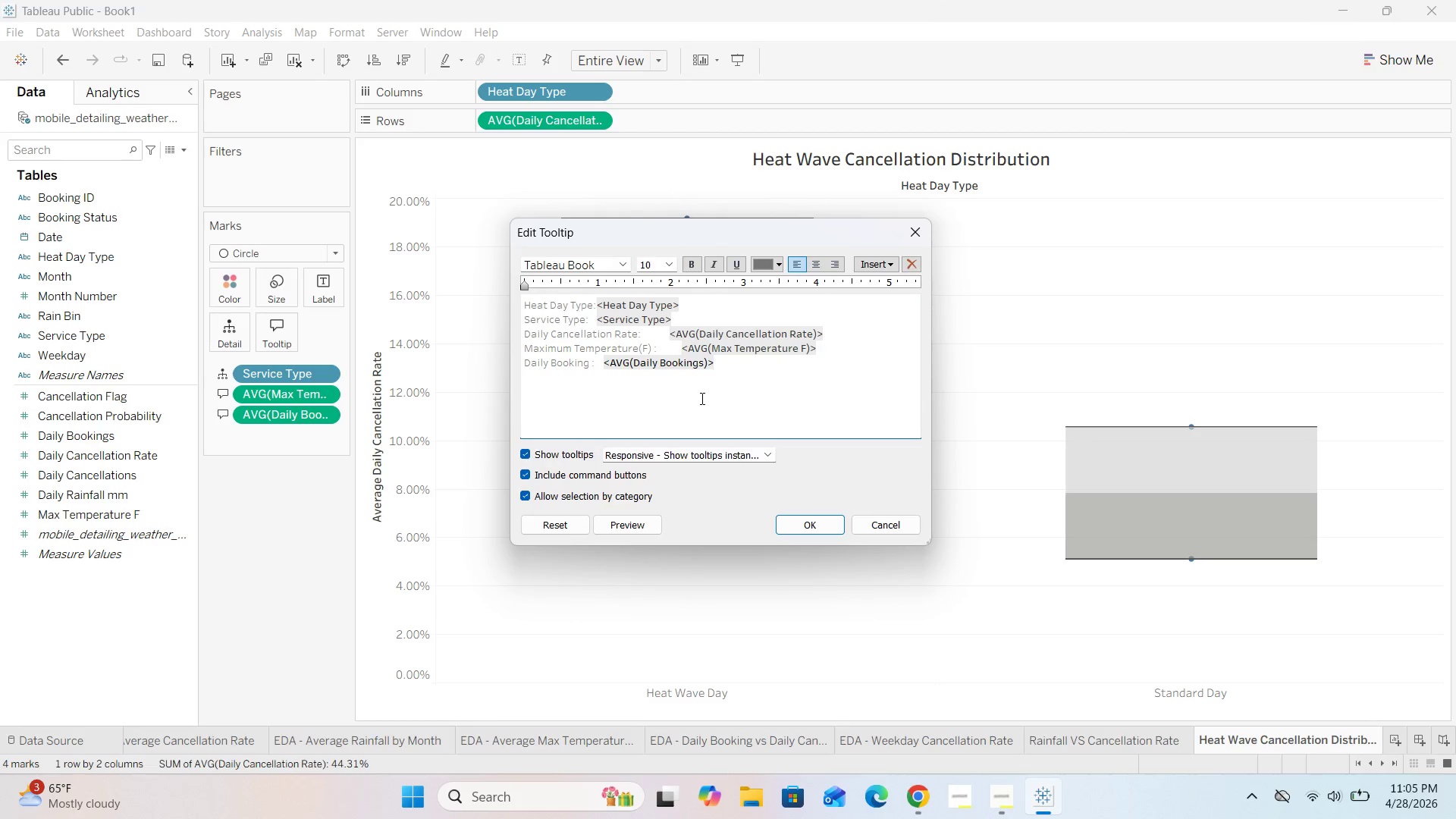 
wait(9.41)
 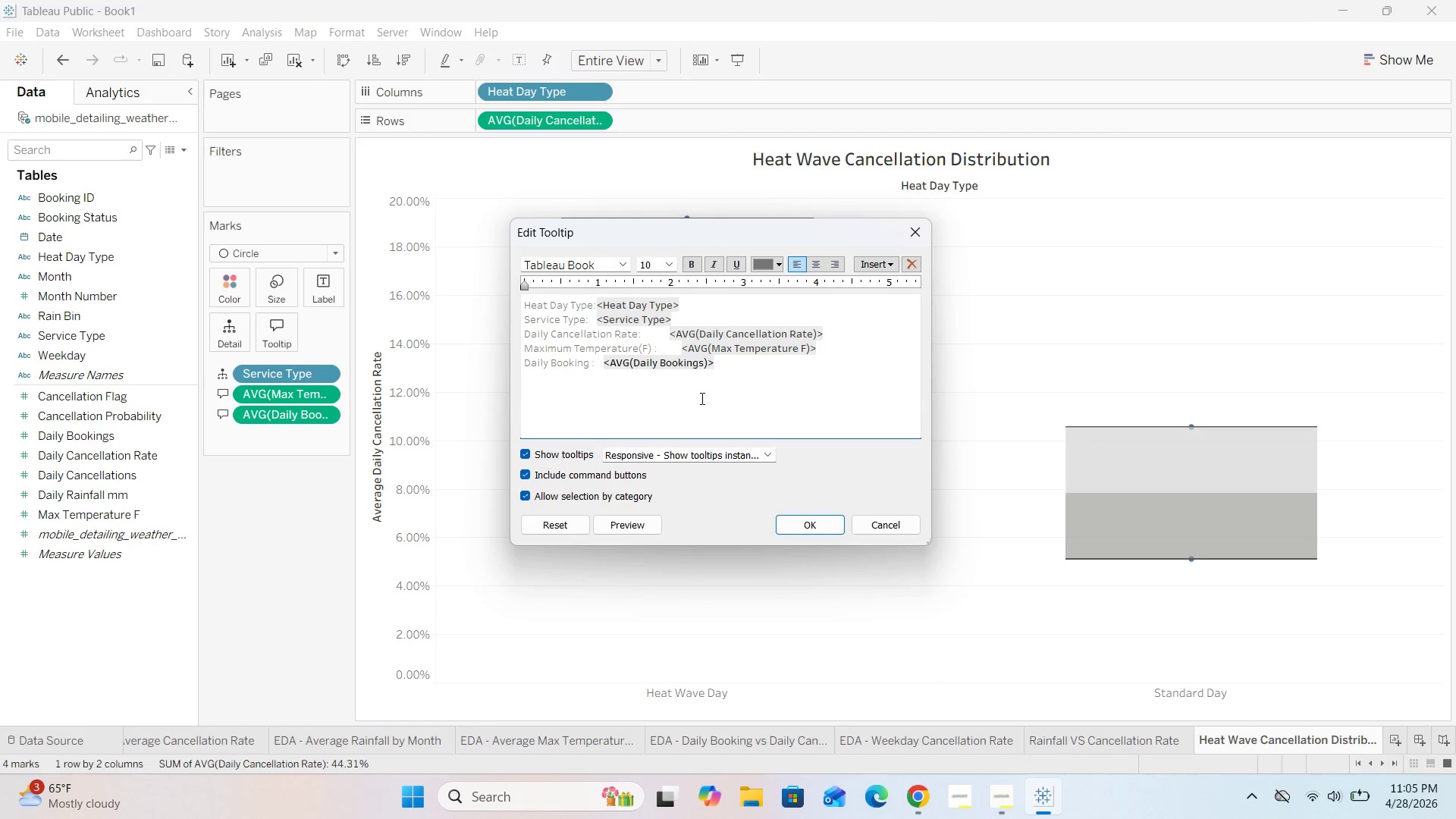 
left_click_drag(start_coordinate=[730, 365], to_coordinate=[518, 364])
 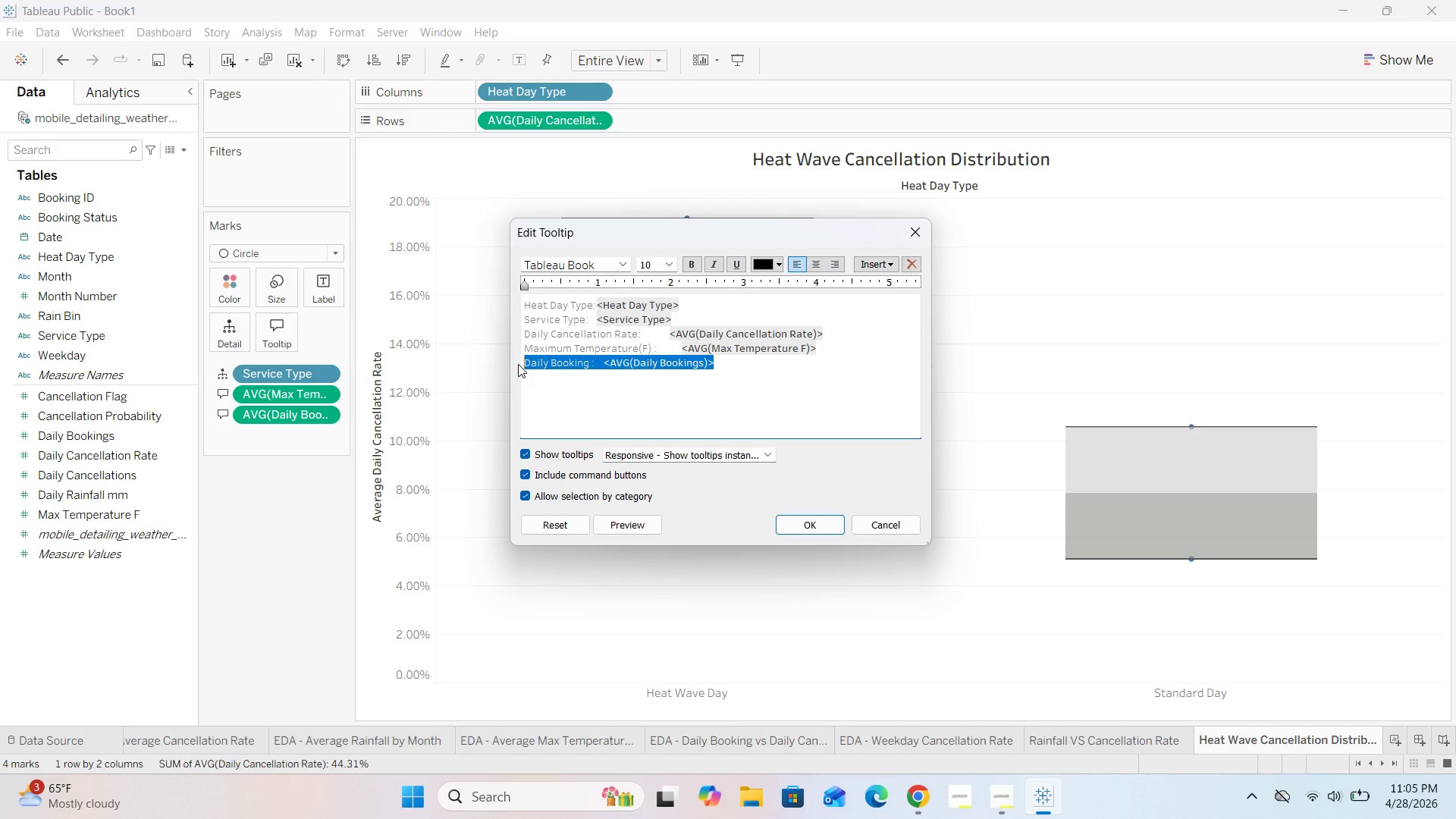 
key(Control+X)
 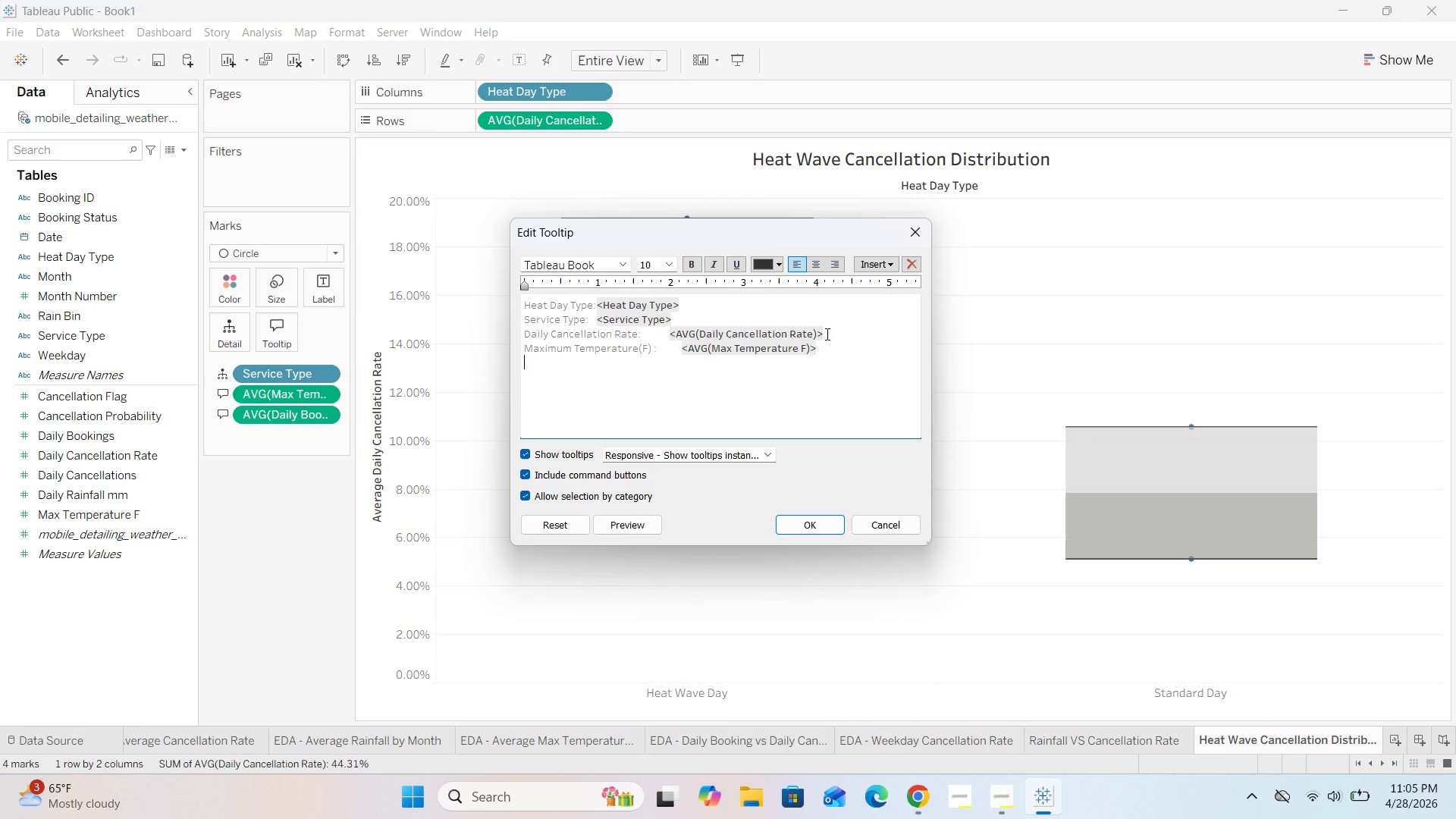 
left_click([695, 322])
 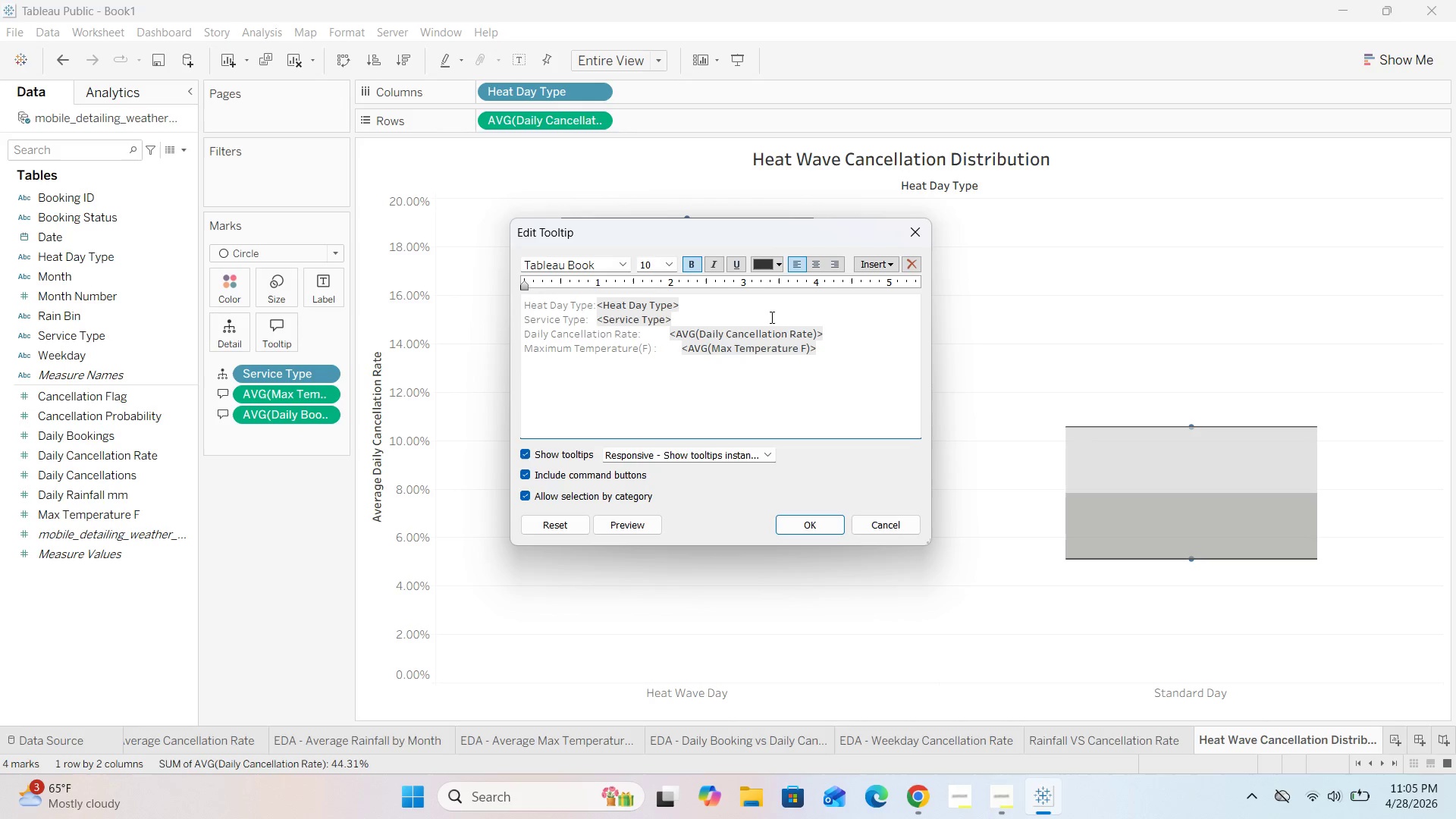 
left_click([830, 332])
 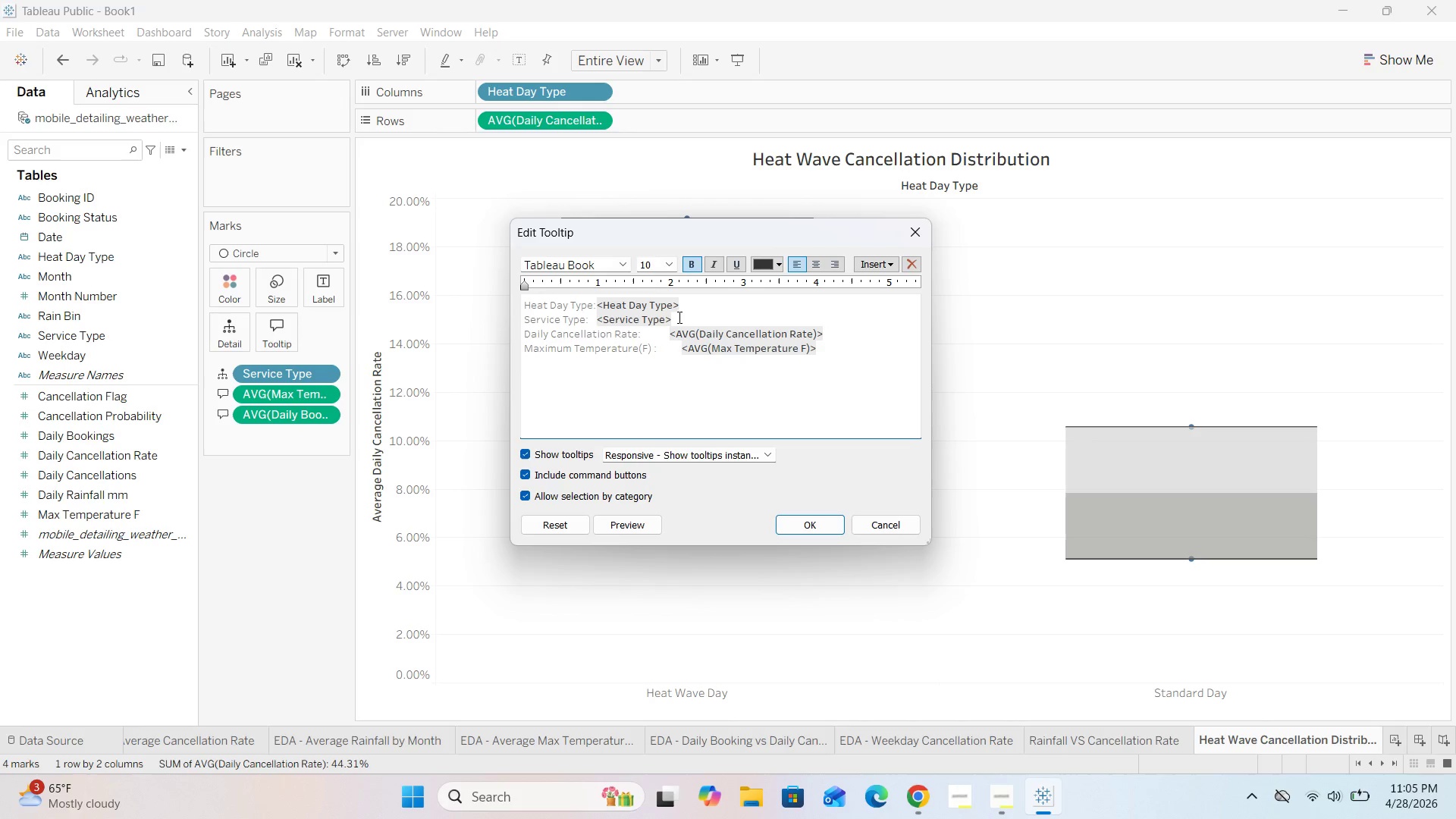 
left_click([679, 320])
 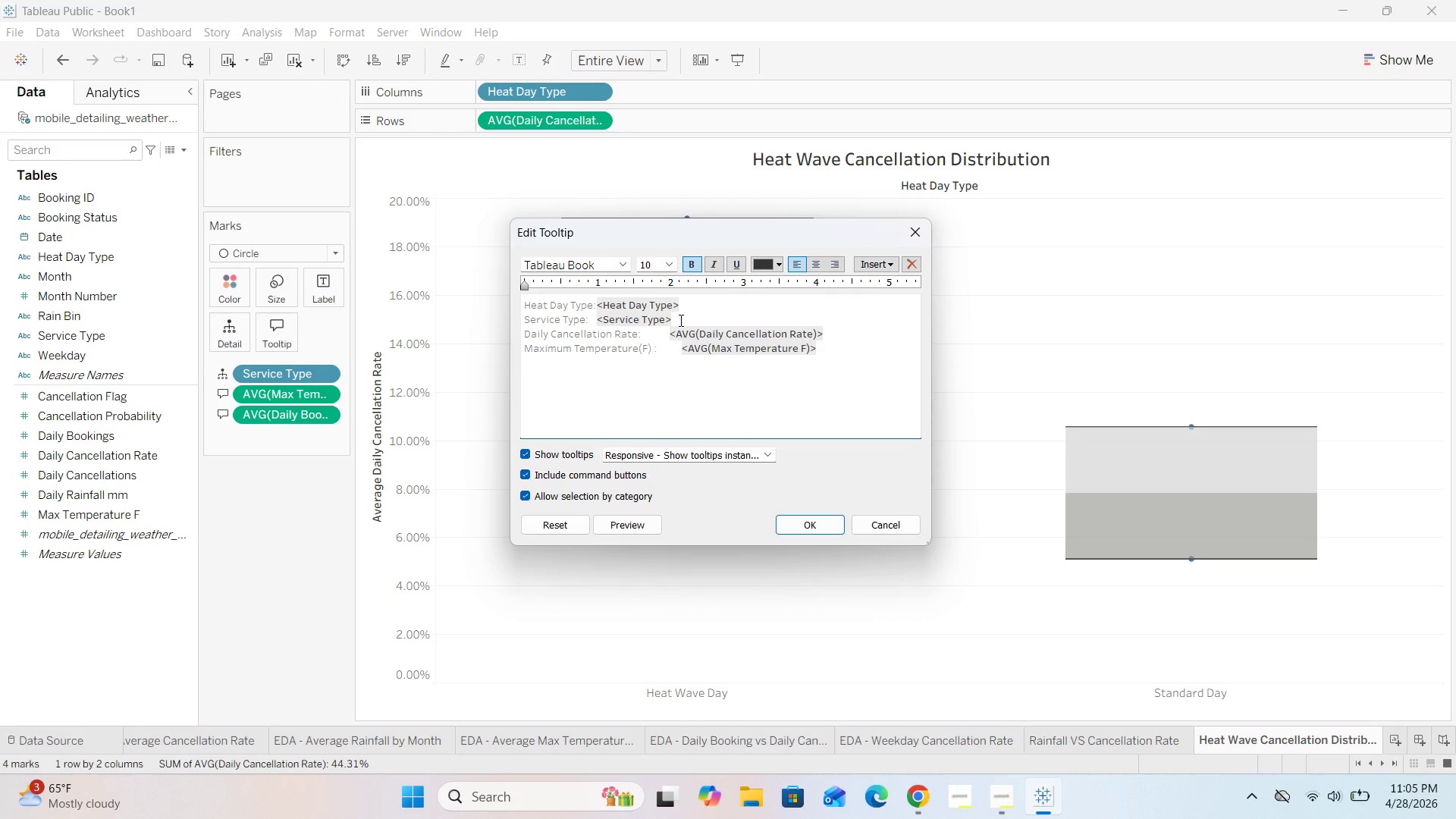 
key(Enter)
 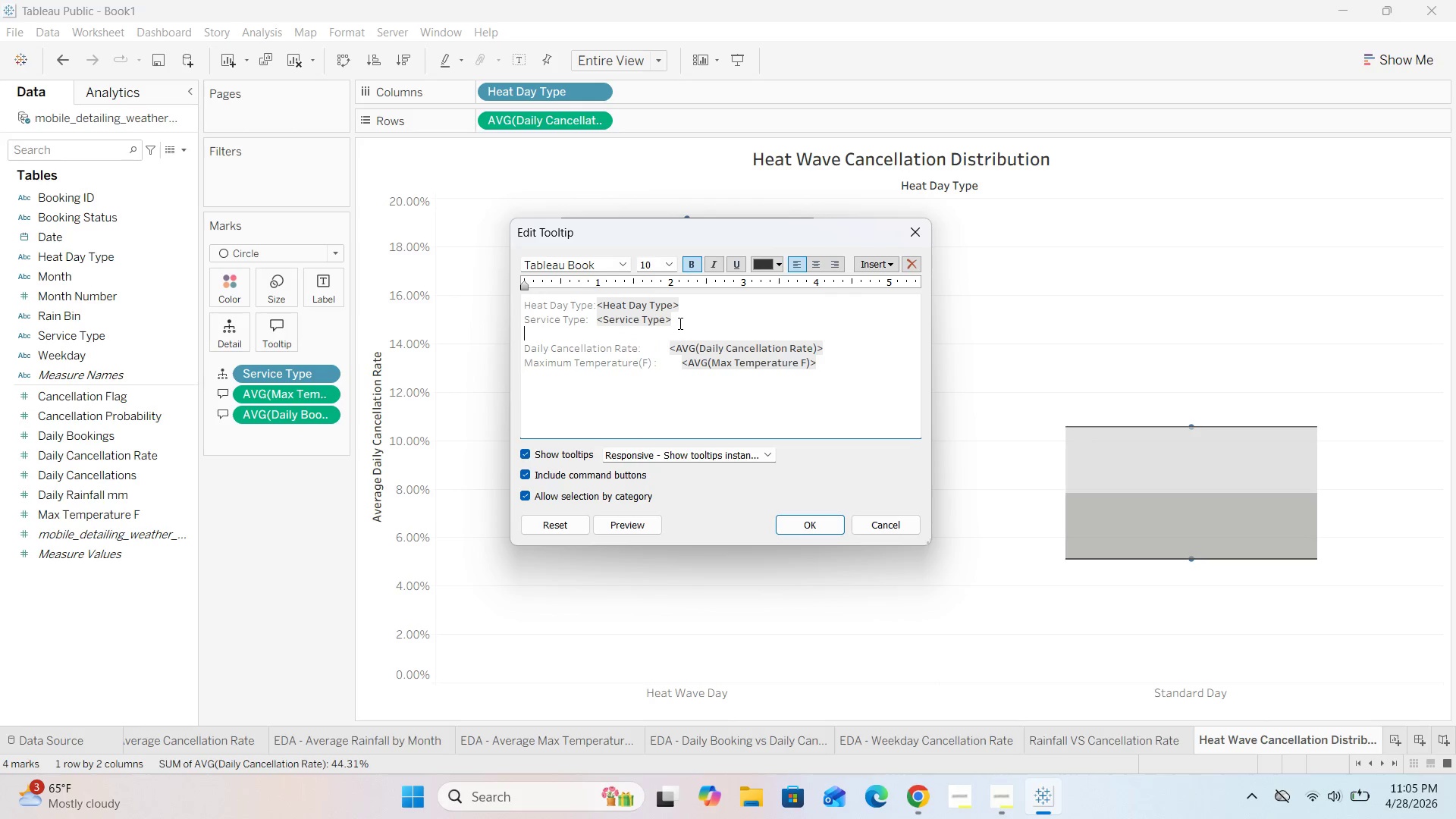 
key(Control+V)
 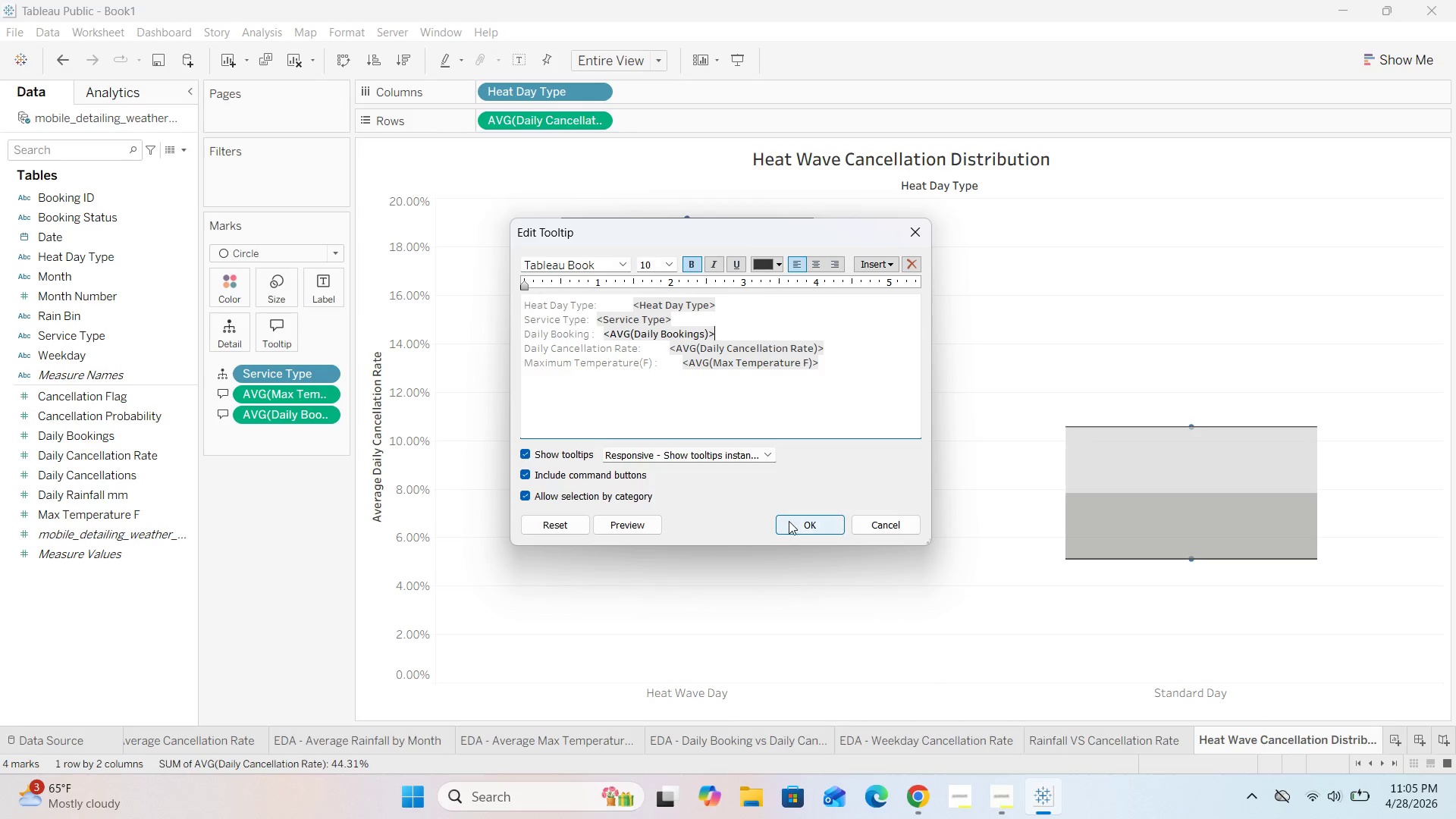 
left_click([792, 521])
 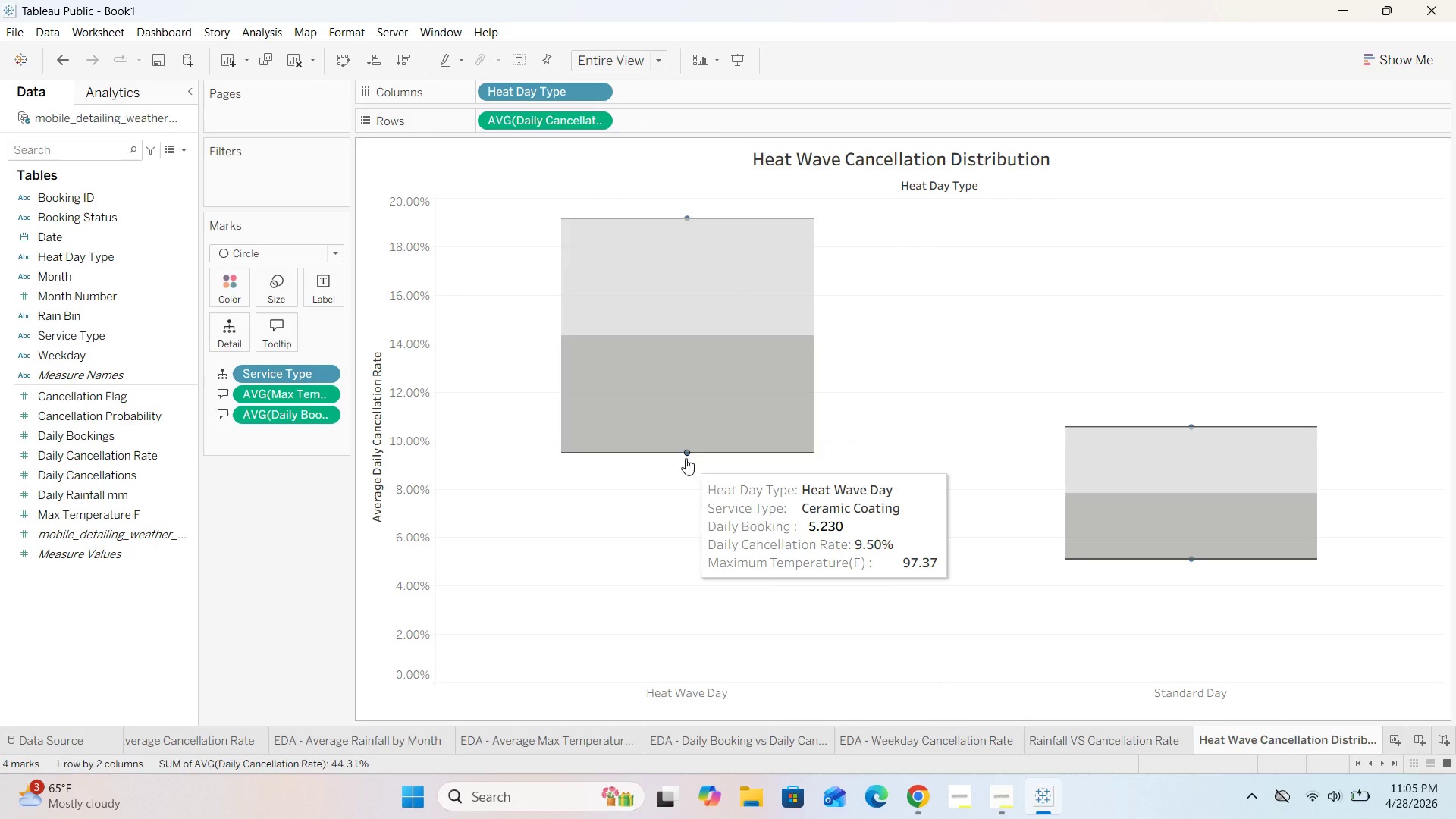 
wait(6.66)
 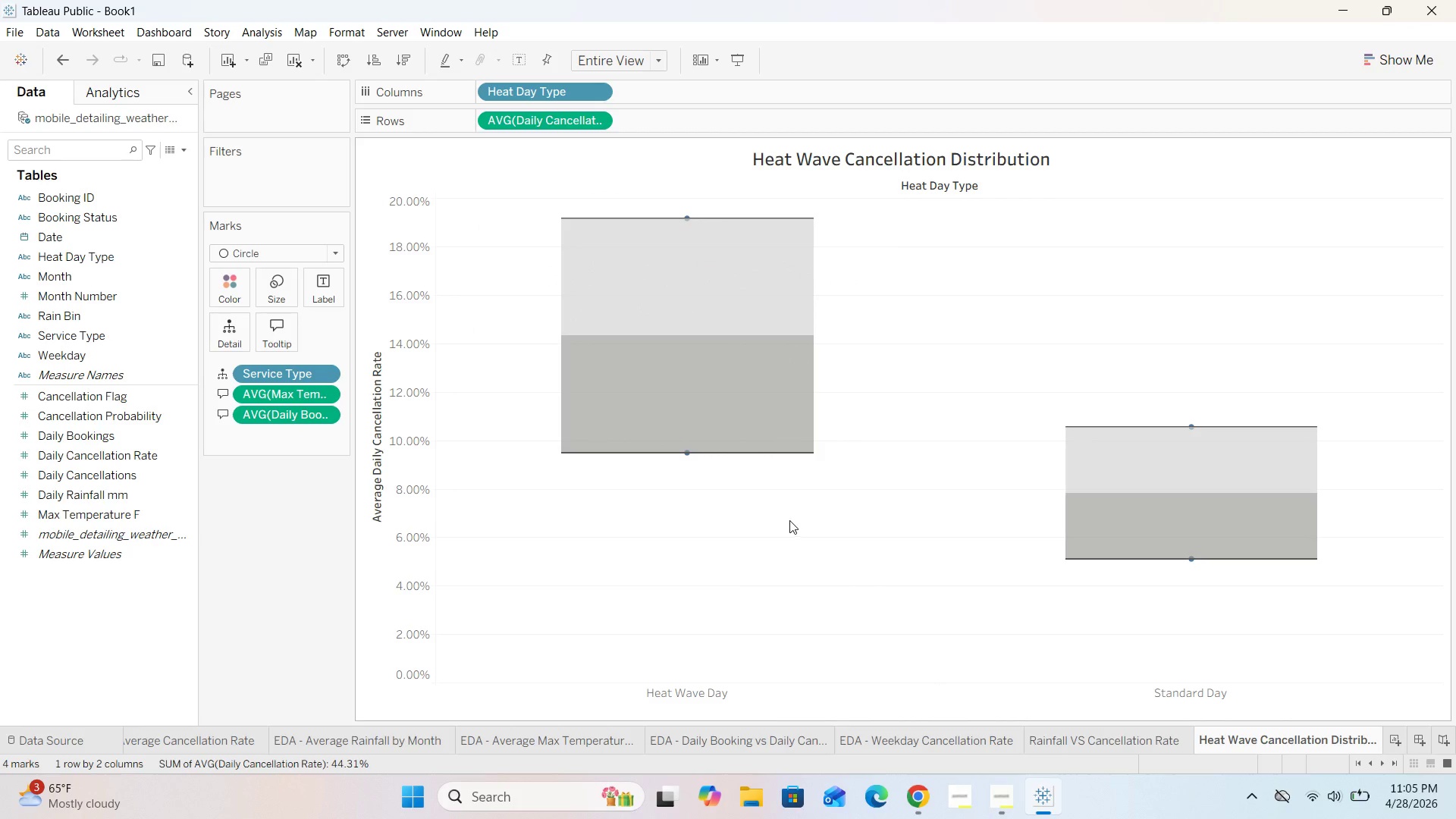 
left_click([259, 337])
 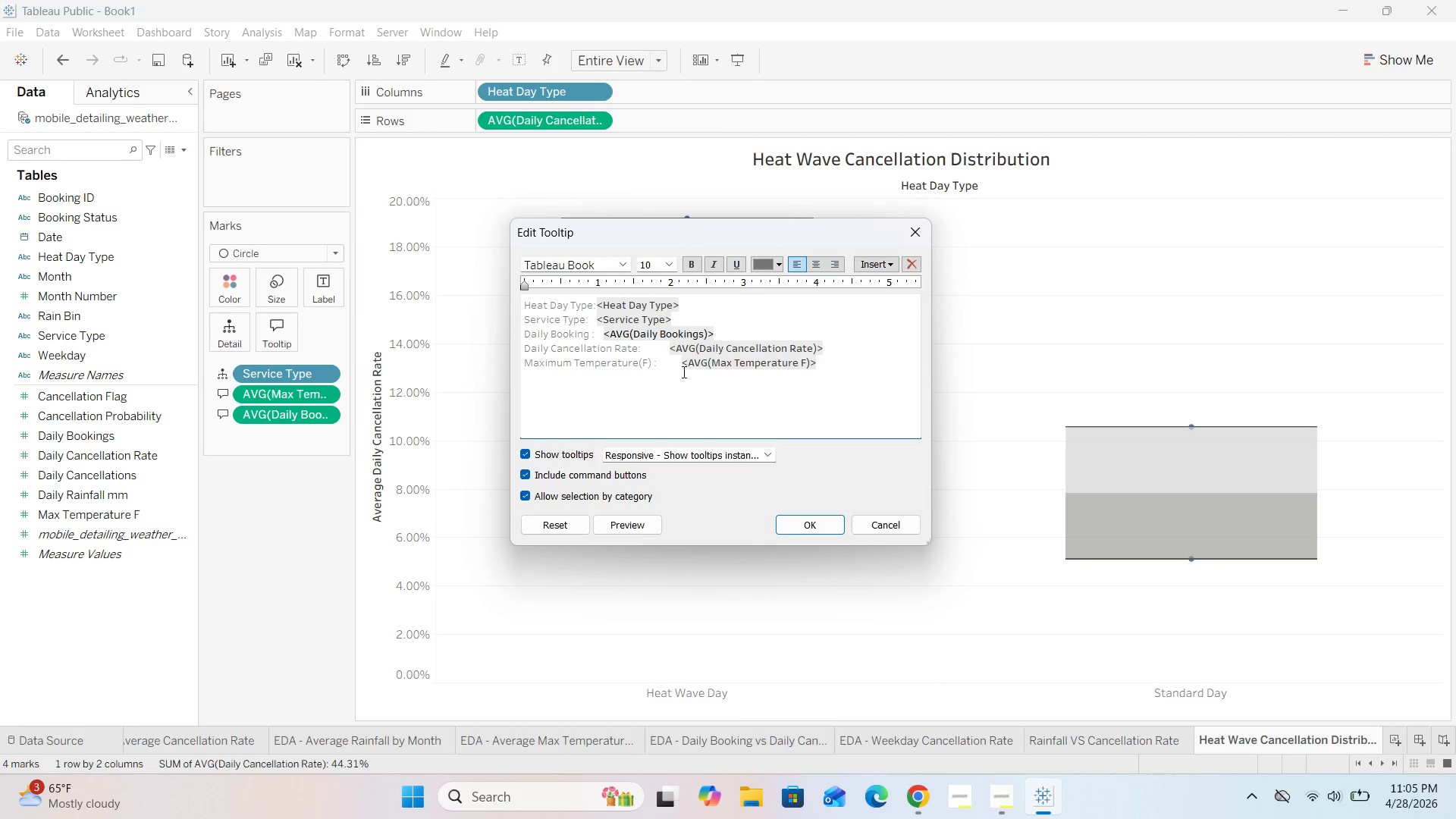 
left_click([679, 365])
 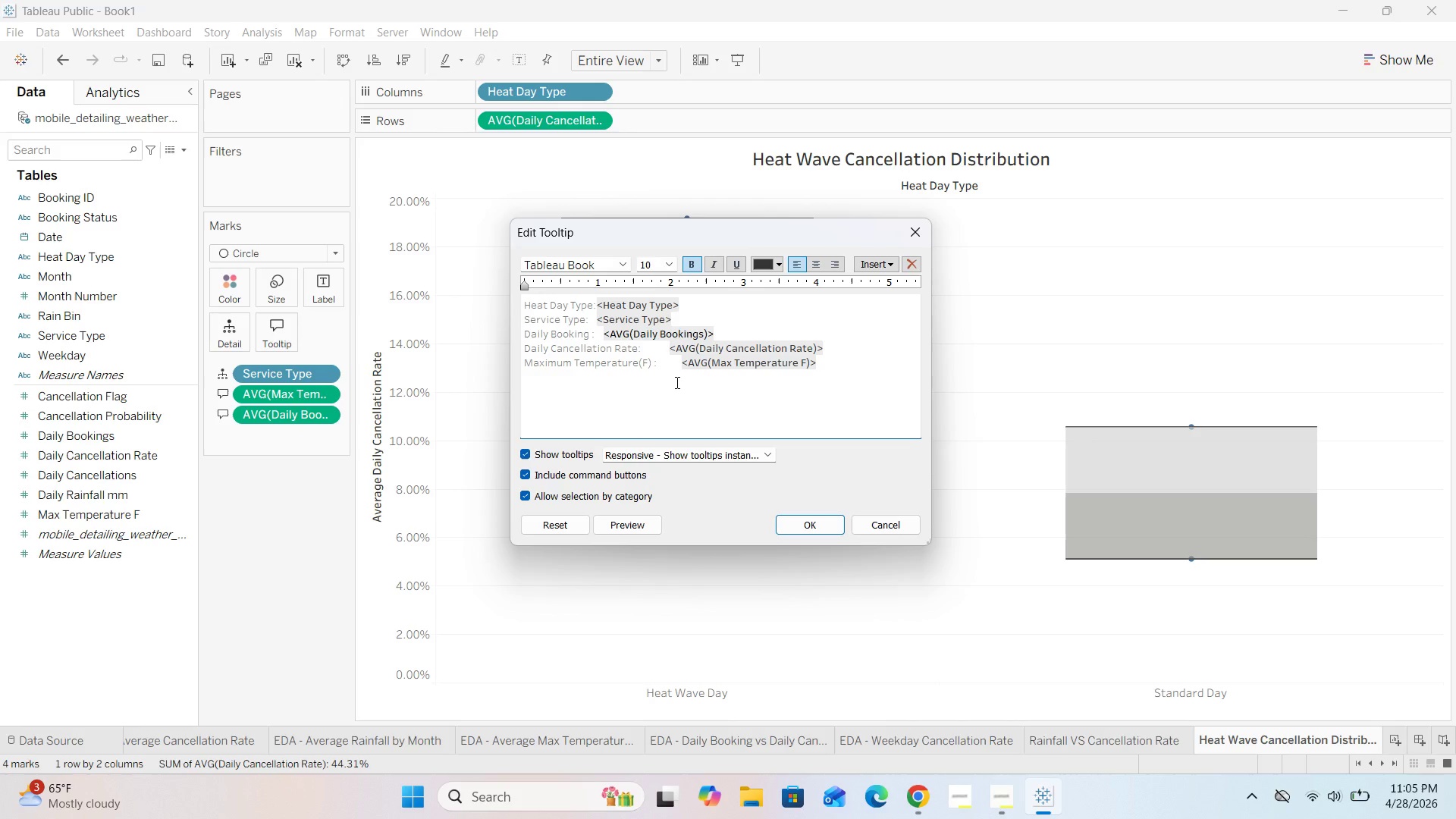 
key(Backspace)
 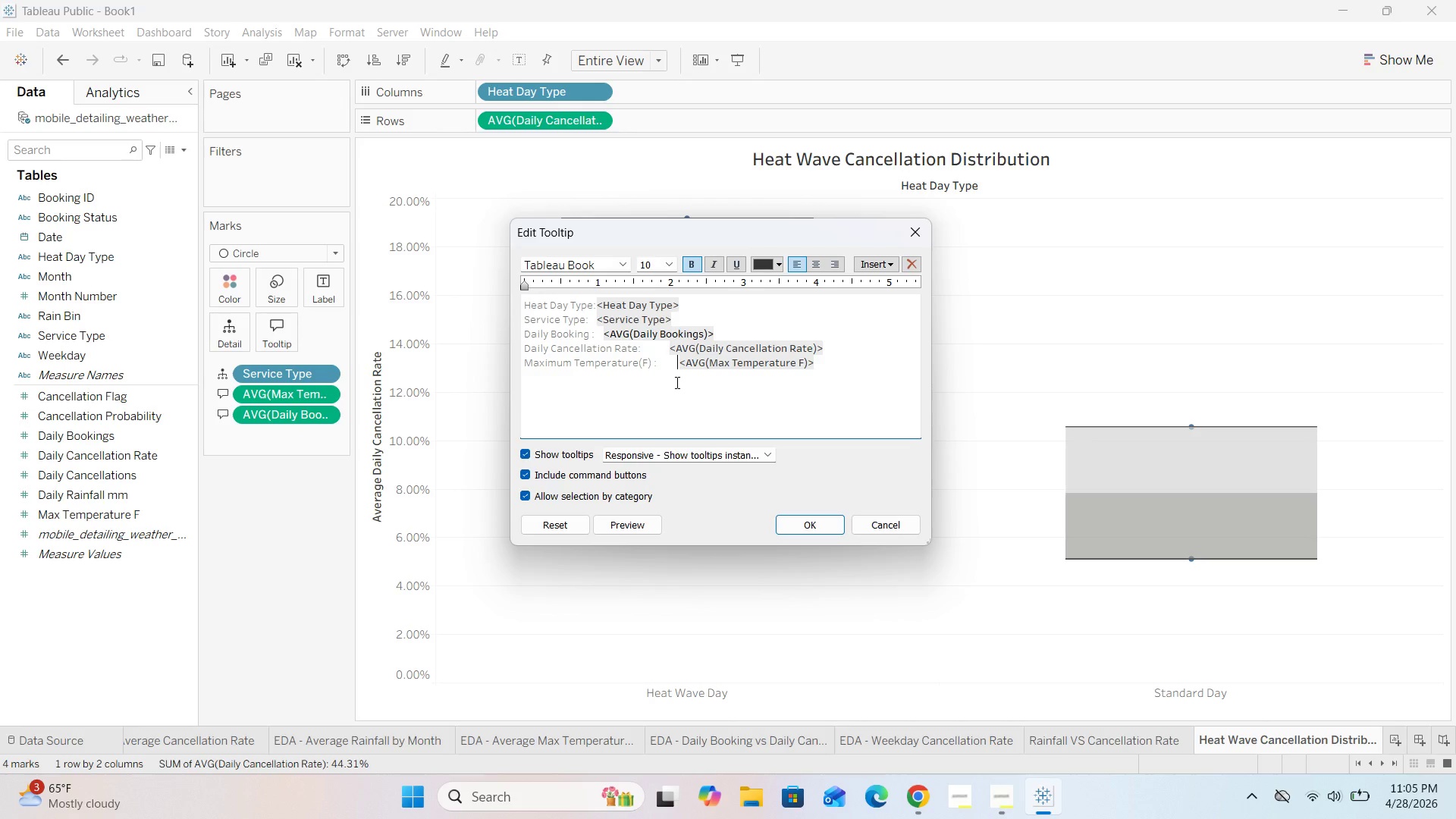 
key(Backspace)
 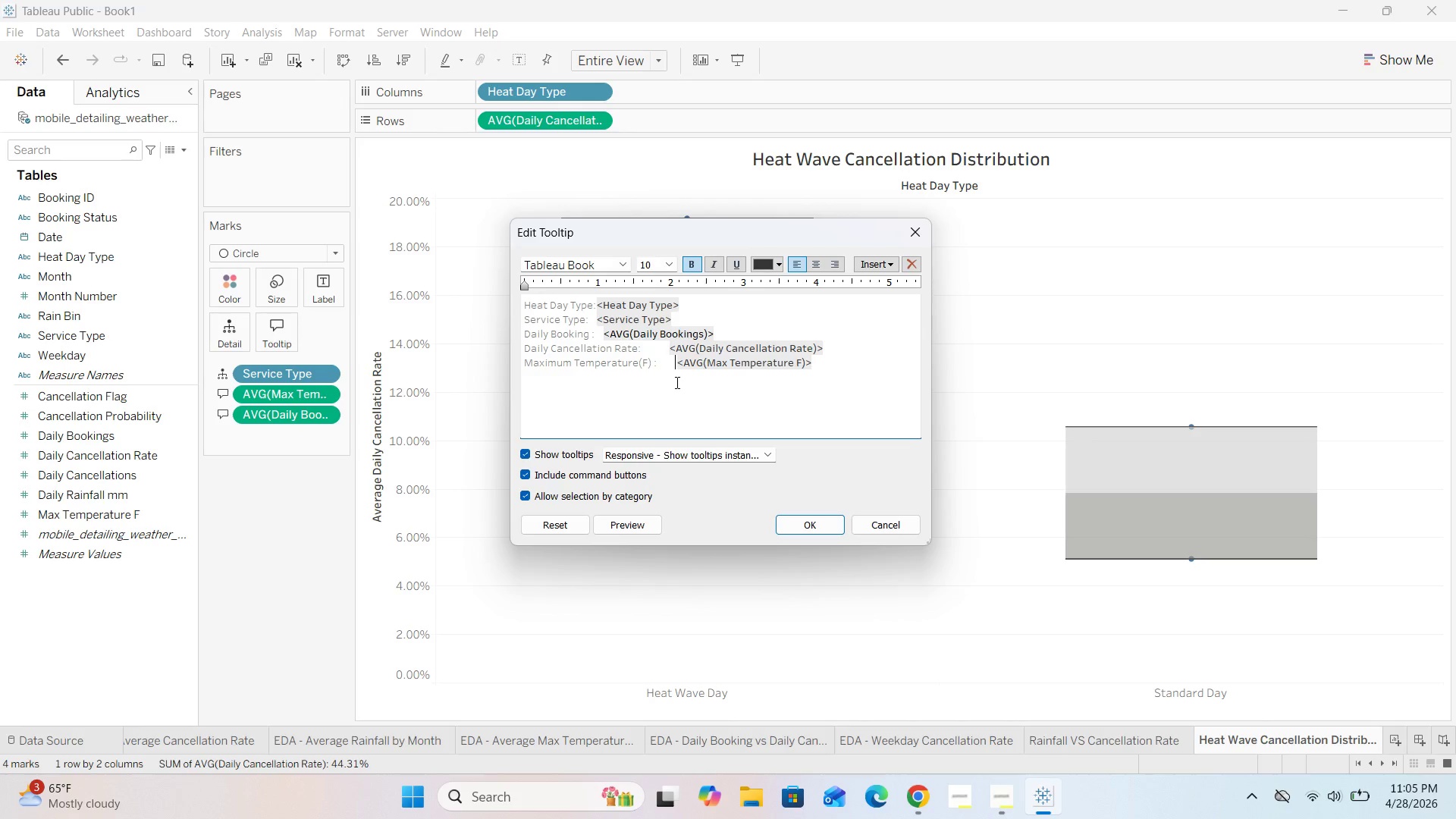 
key(Backspace)
 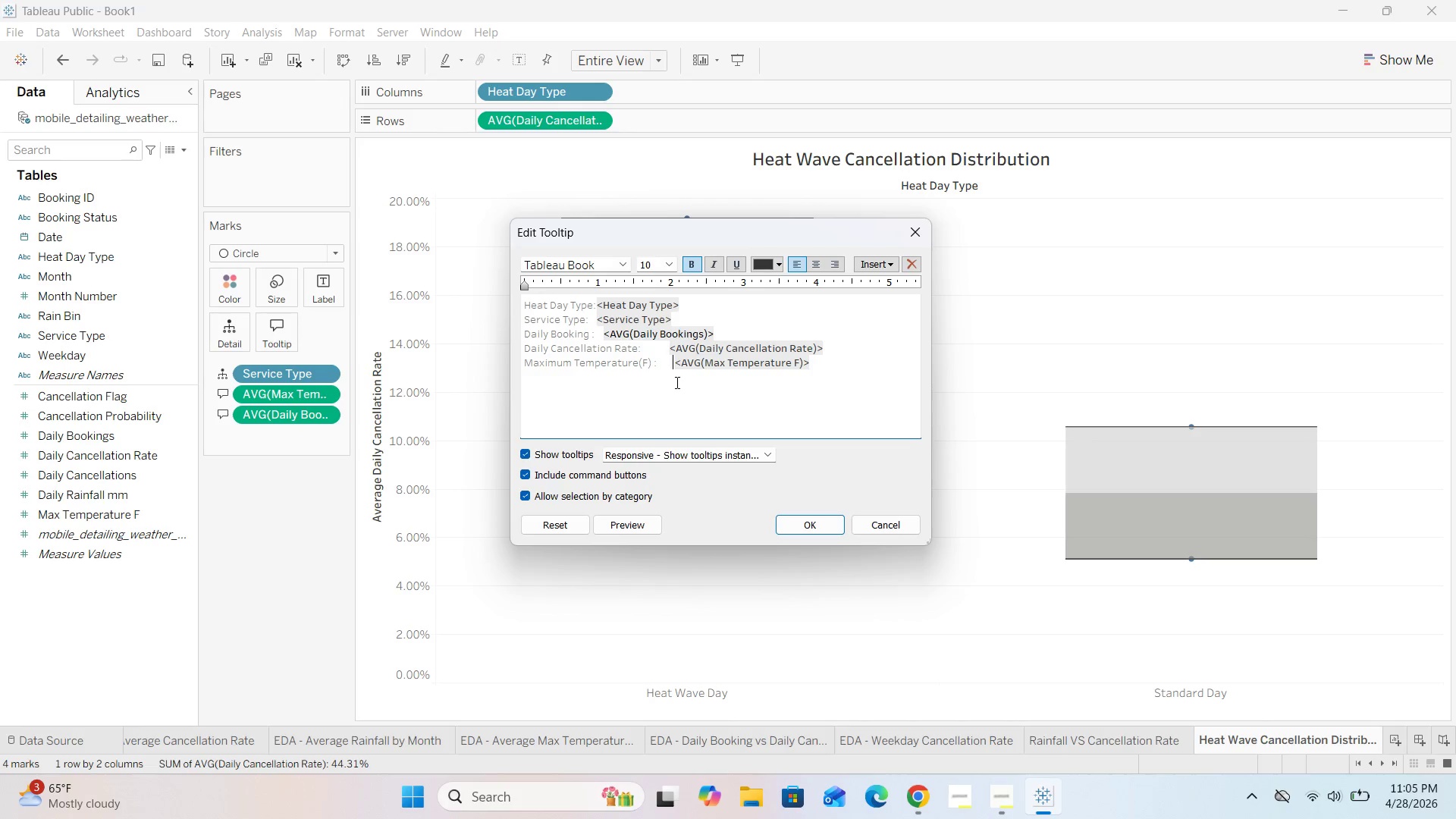 
key(Backspace)
 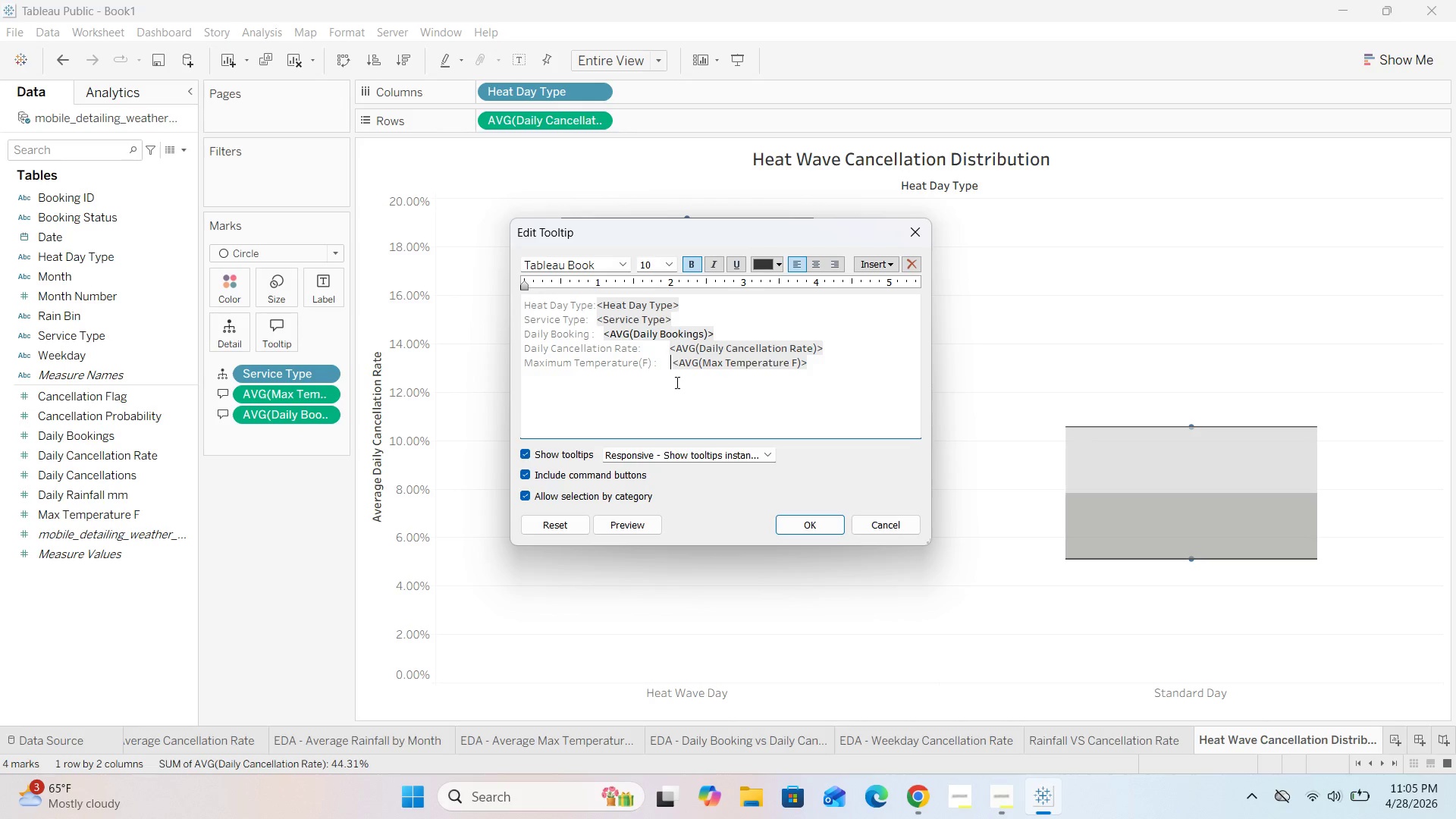 
key(Backspace)
 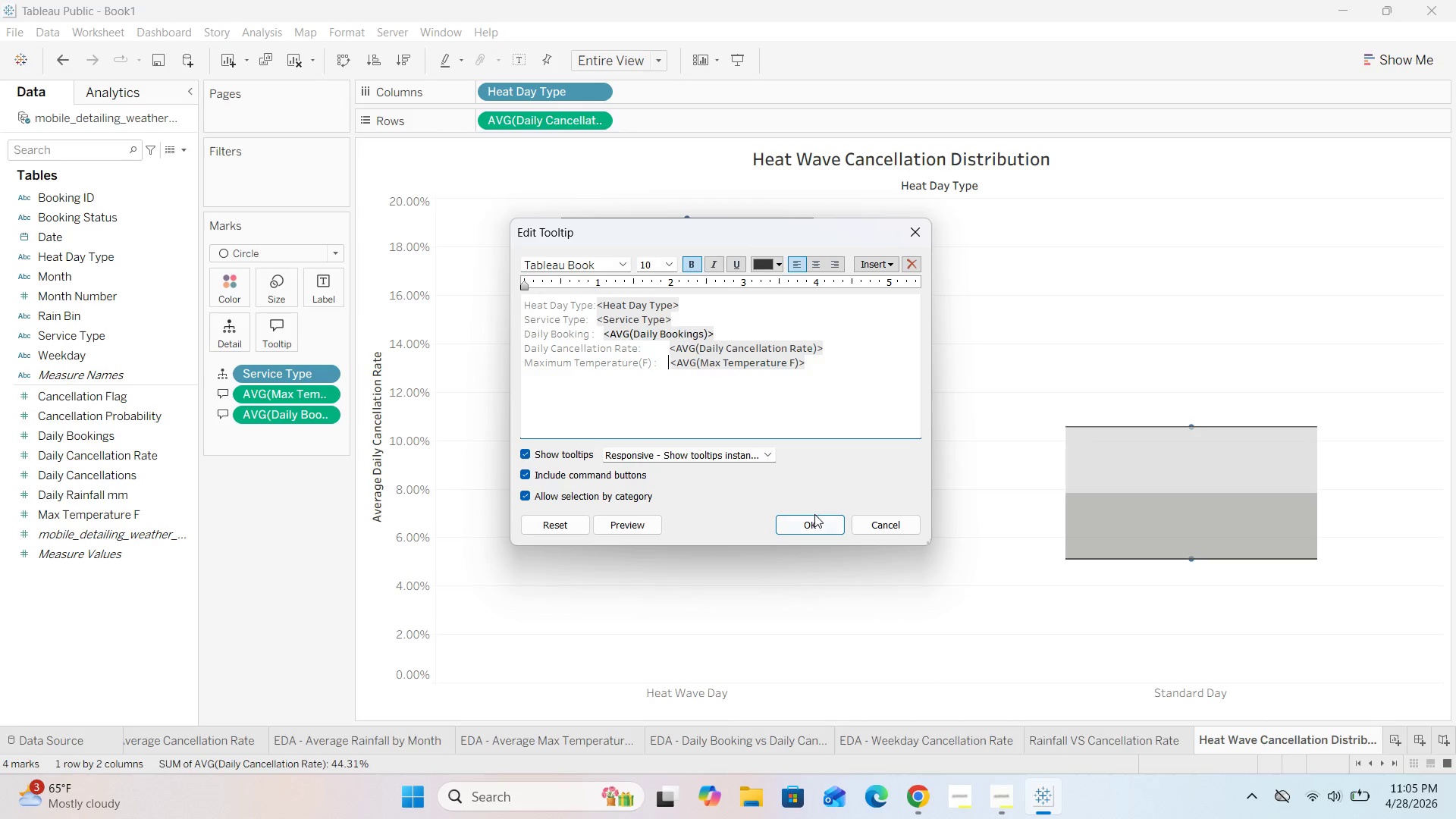 
left_click([811, 522])
 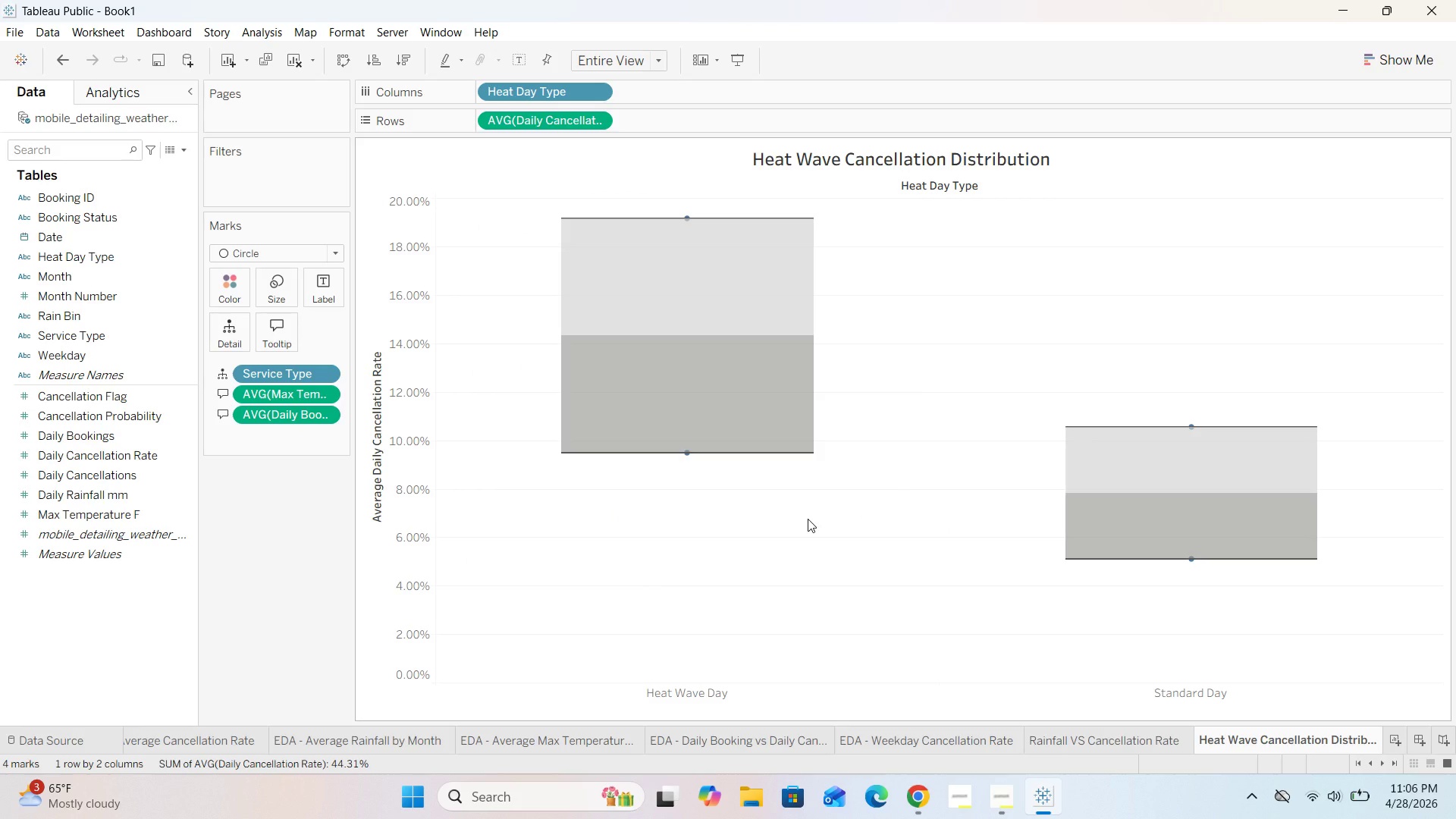 
wait(5.04)
 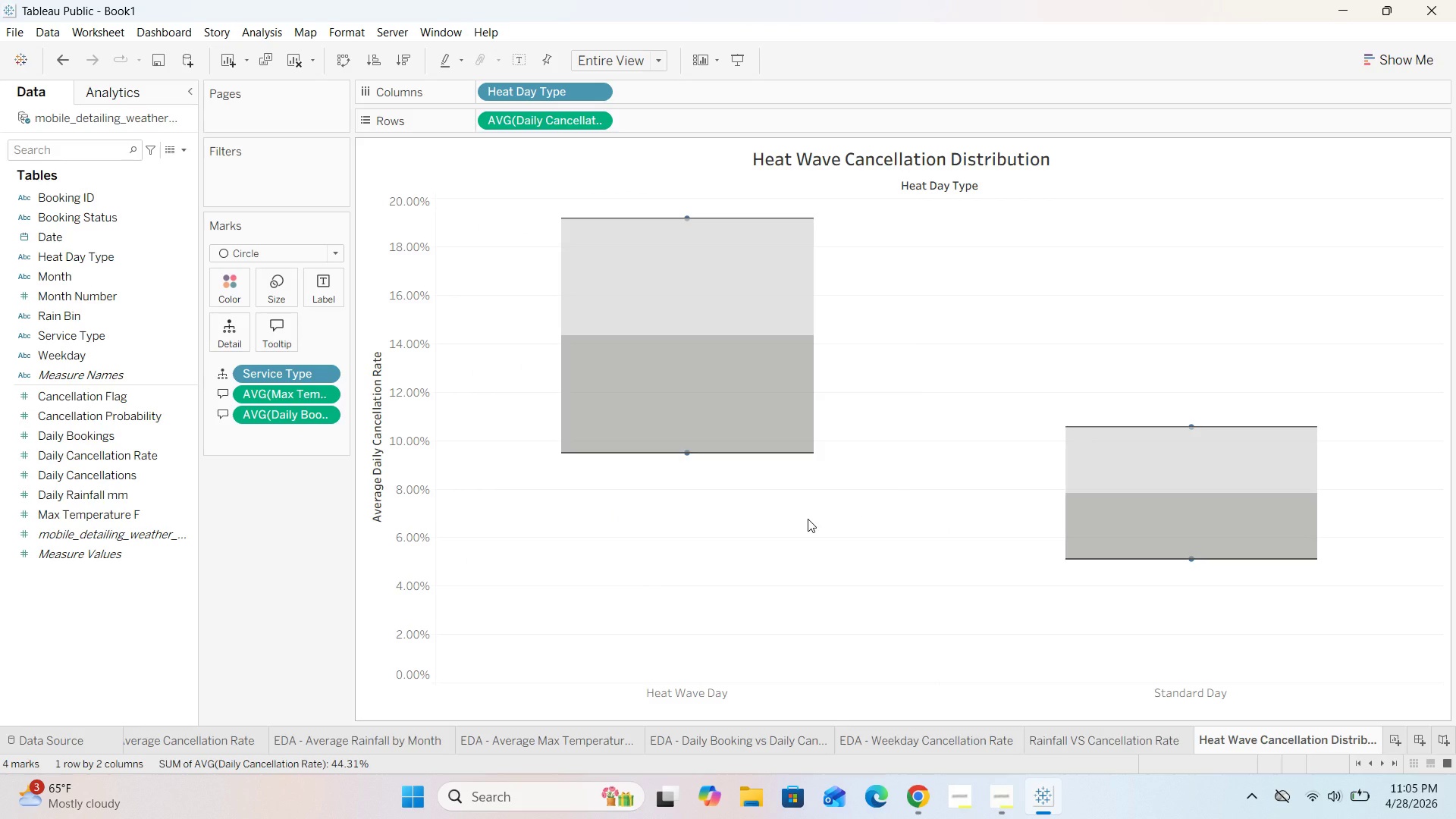 
mouse_move([682, 464])
 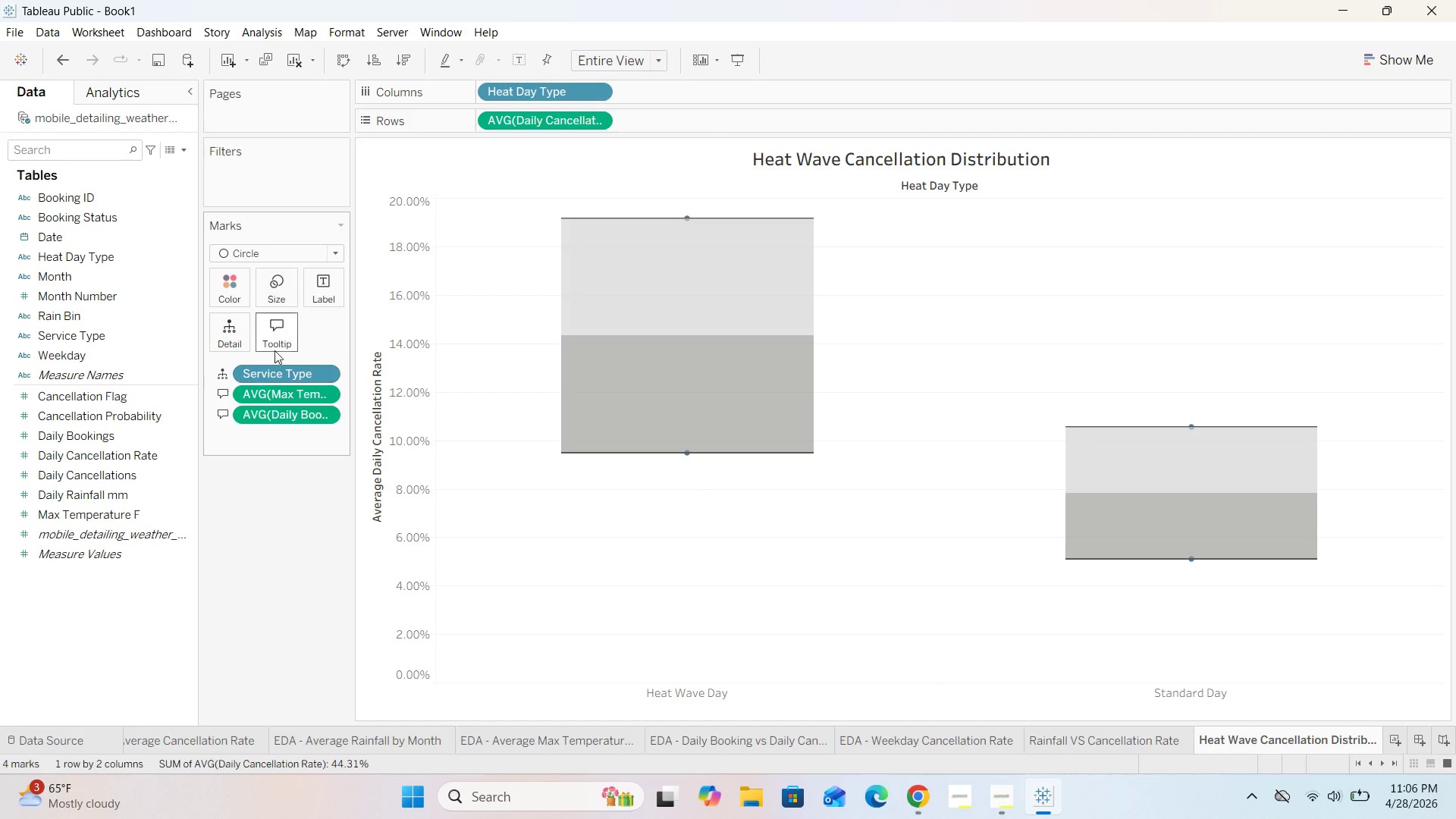 
left_click([280, 340])
 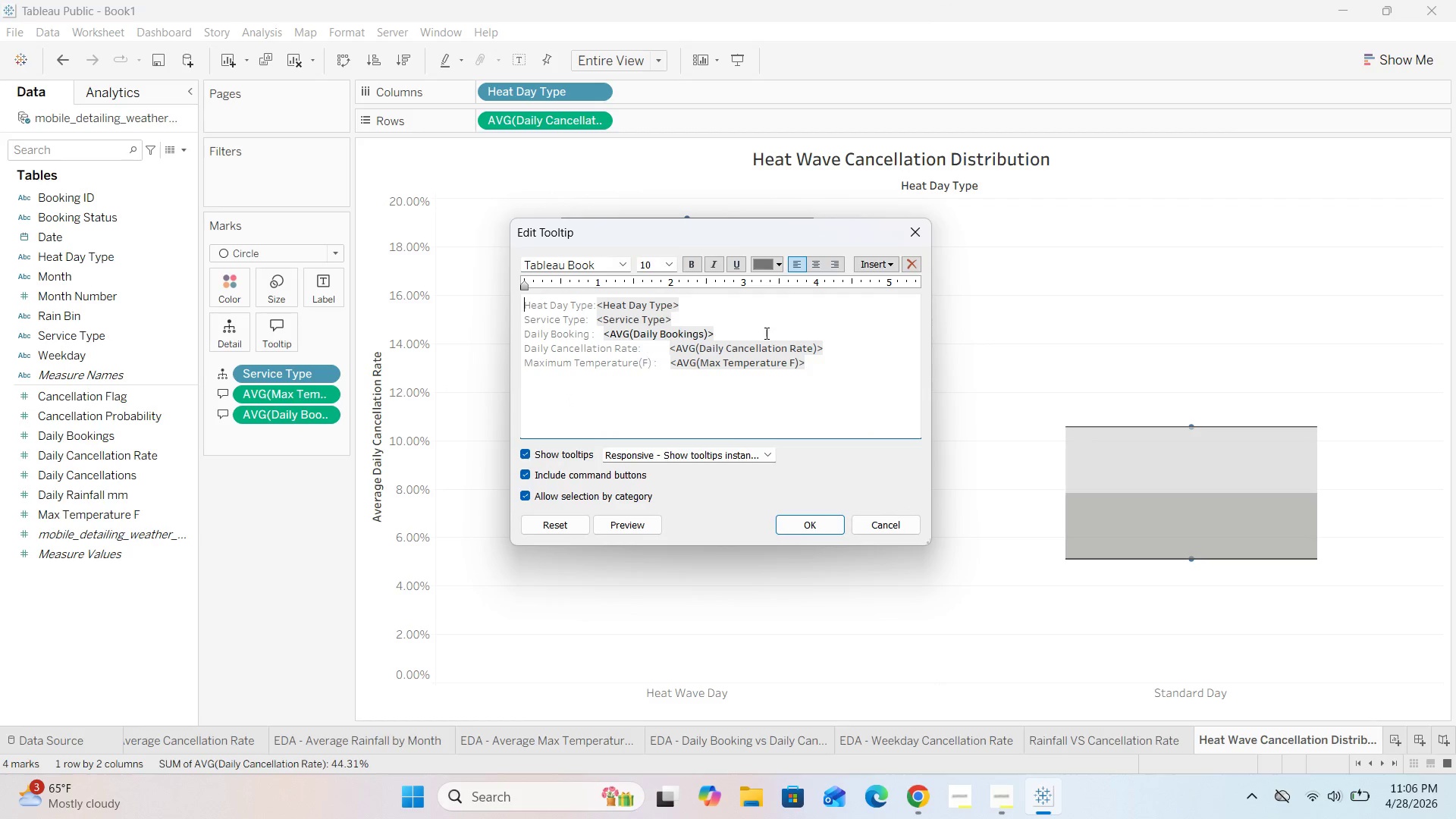 
left_click([912, 228])
 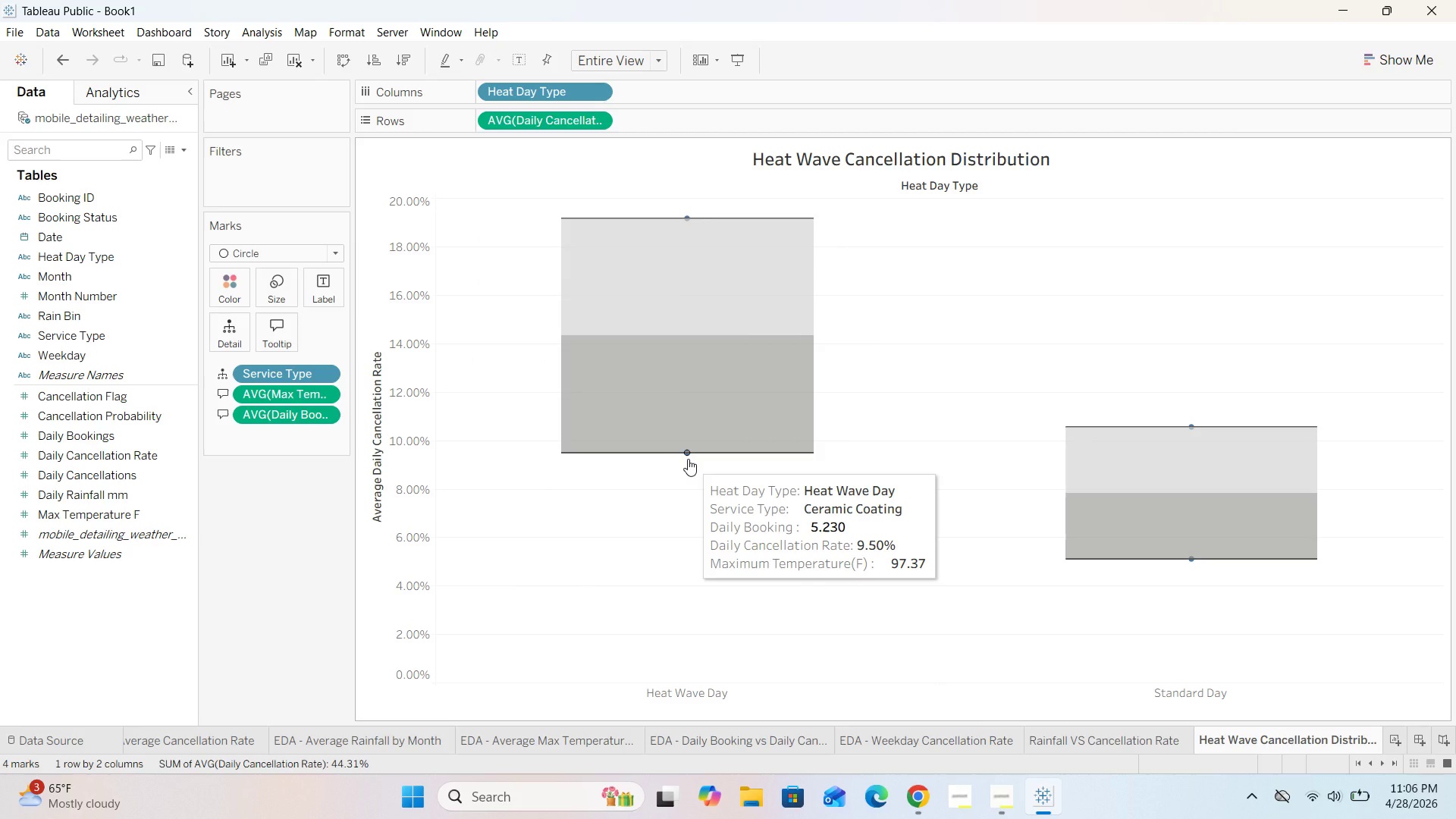 
left_click([287, 333])
 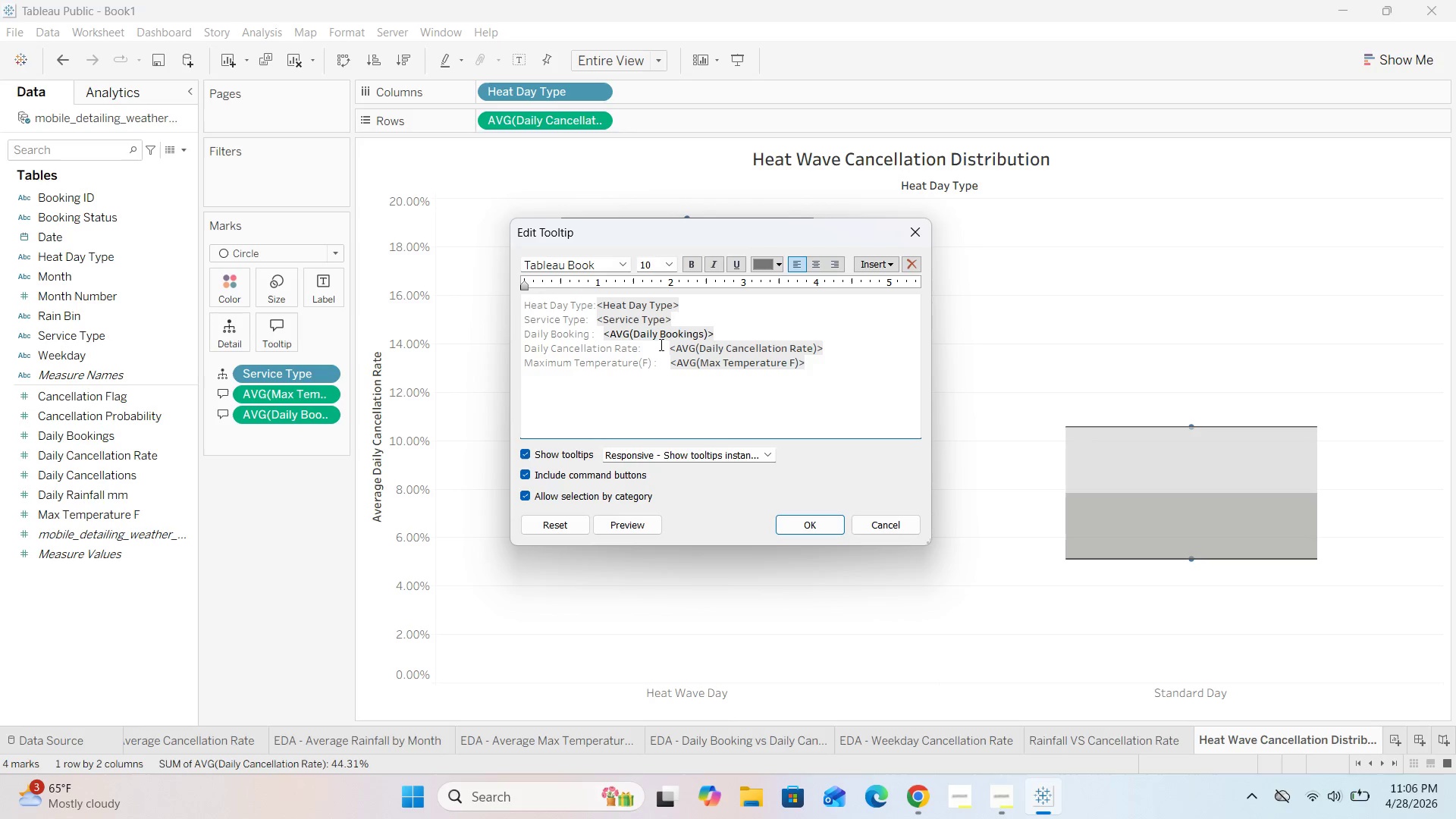 
left_click([658, 352])
 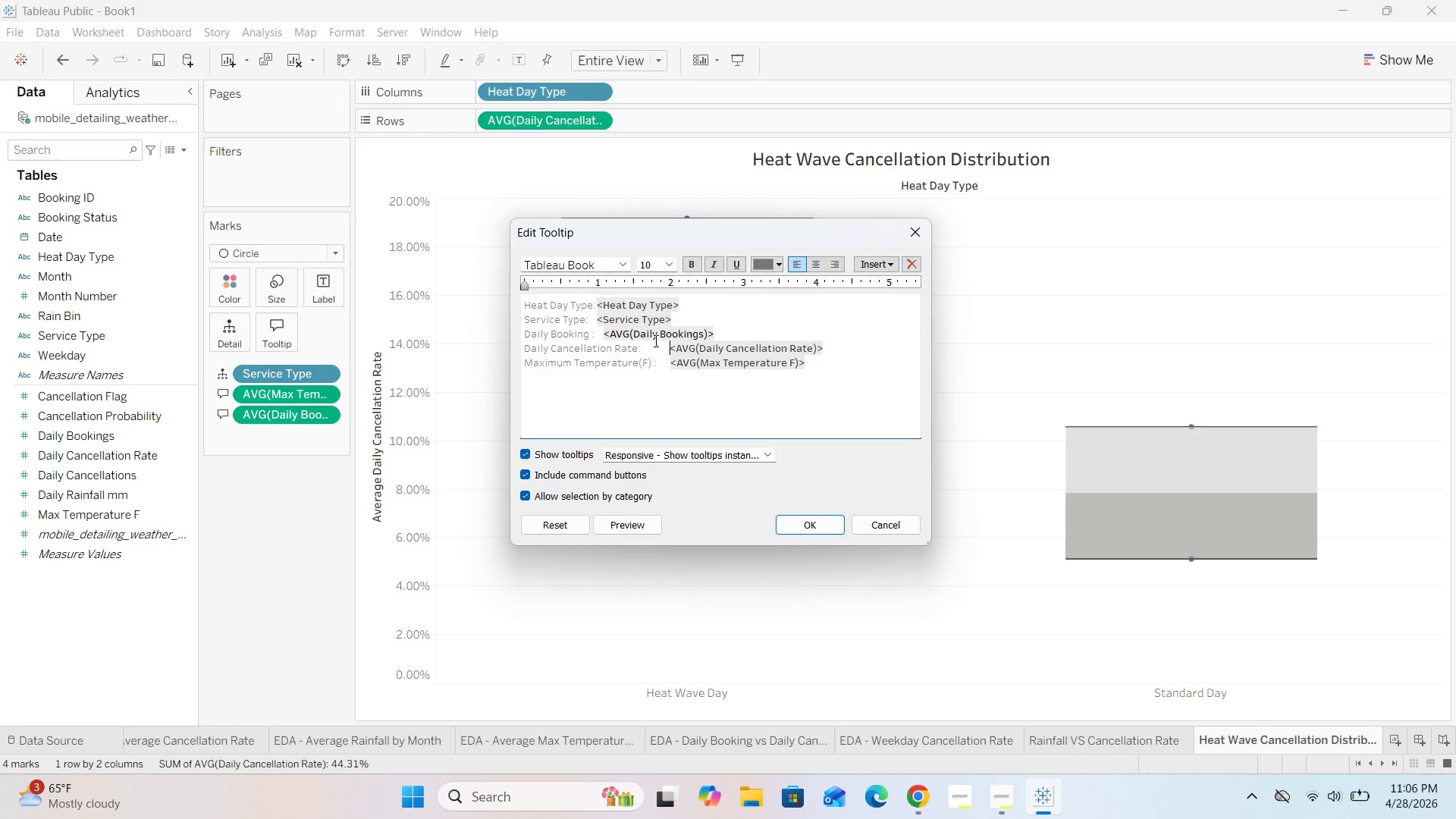 
key(Space)
 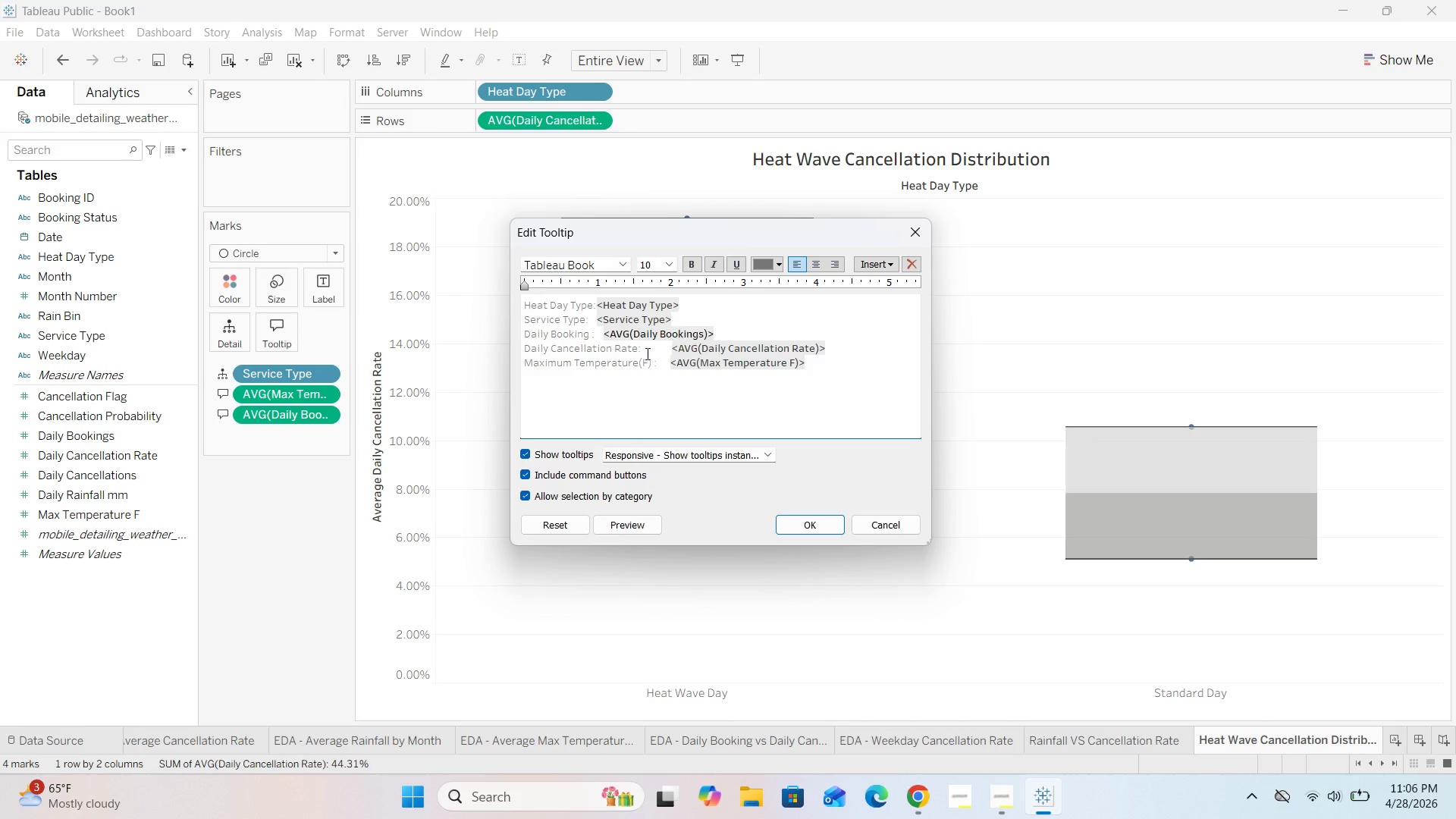 
key(Space)
 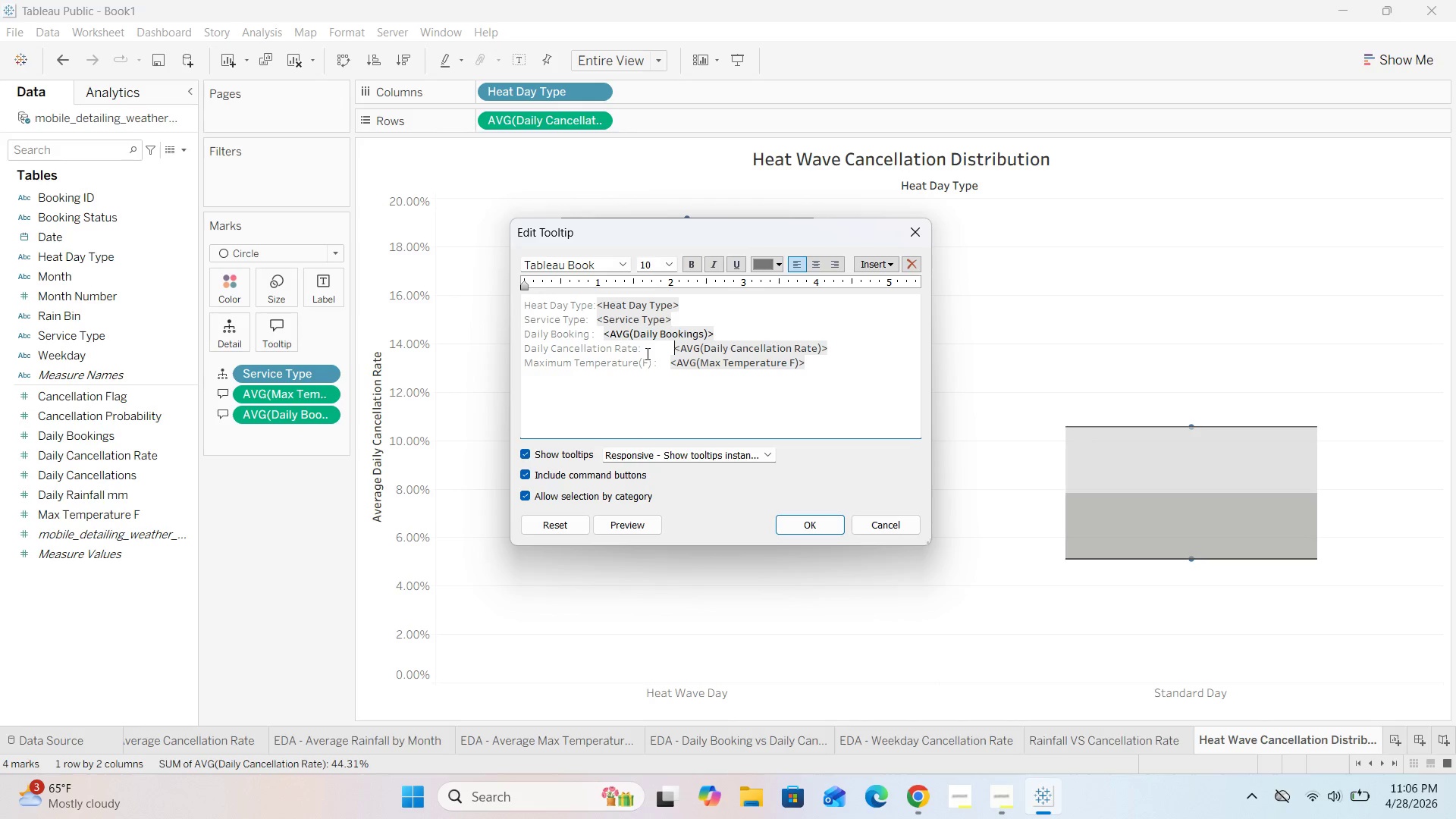 
key(Space)
 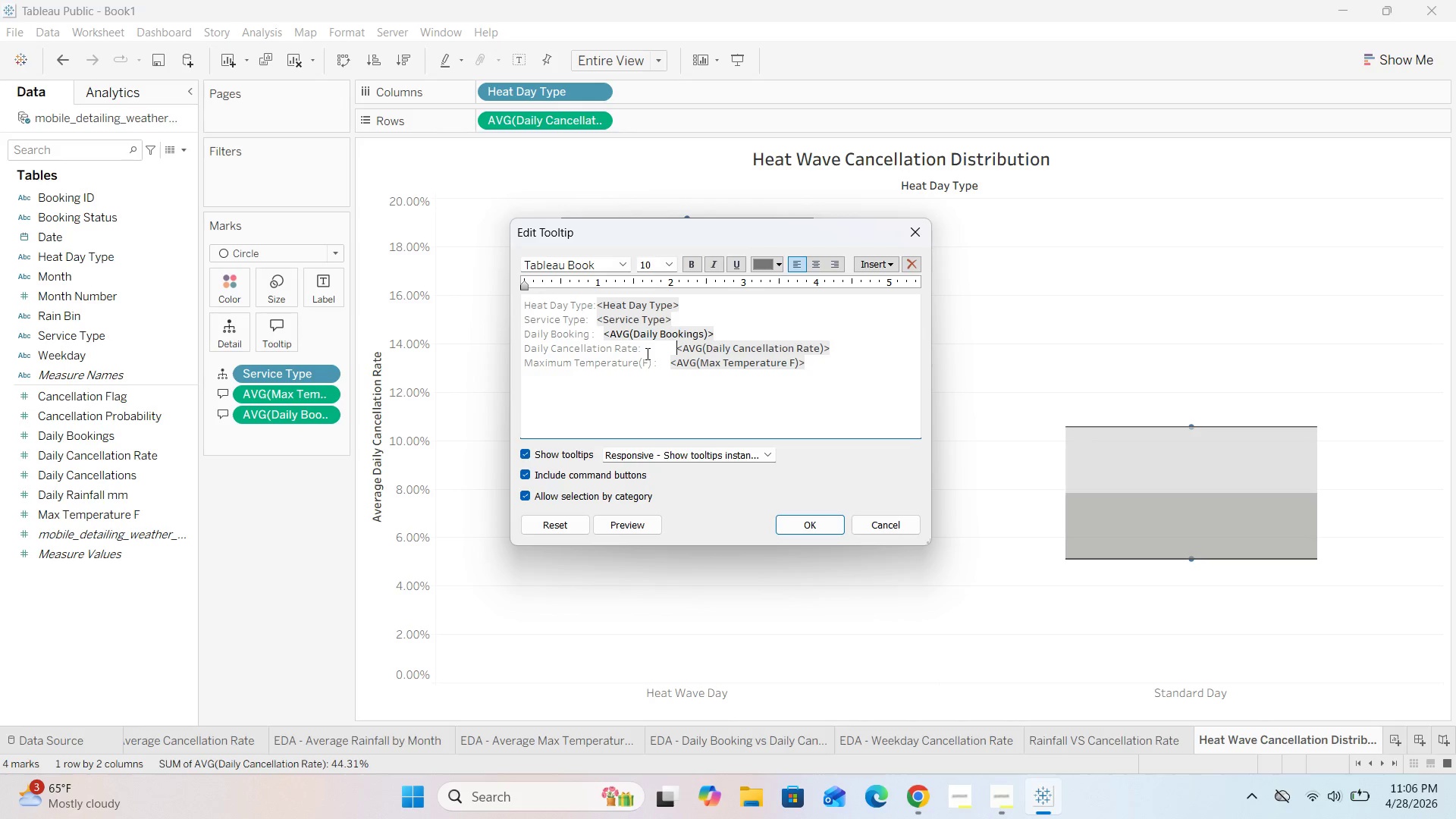 
key(Space)
 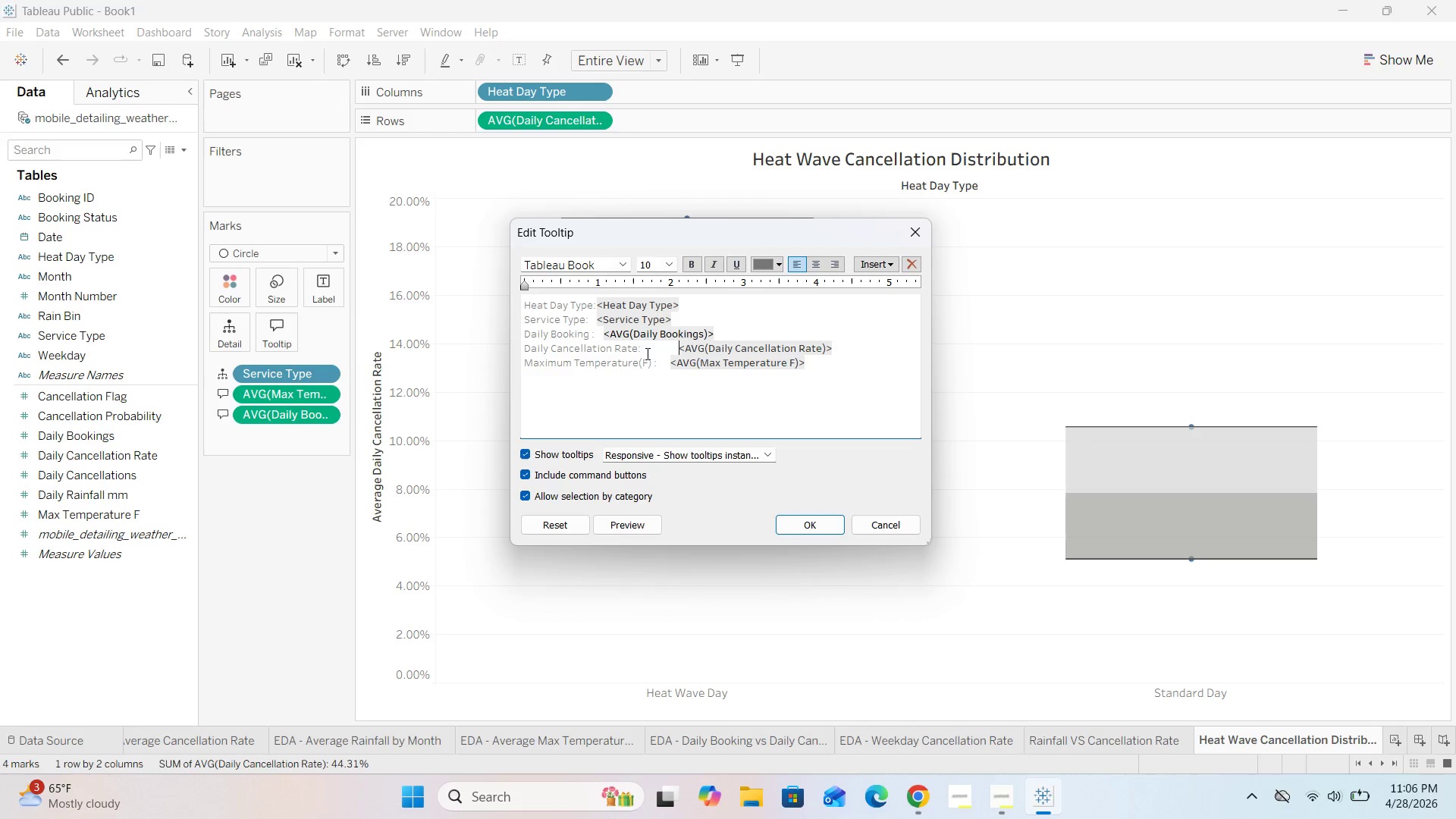 
key(Space)
 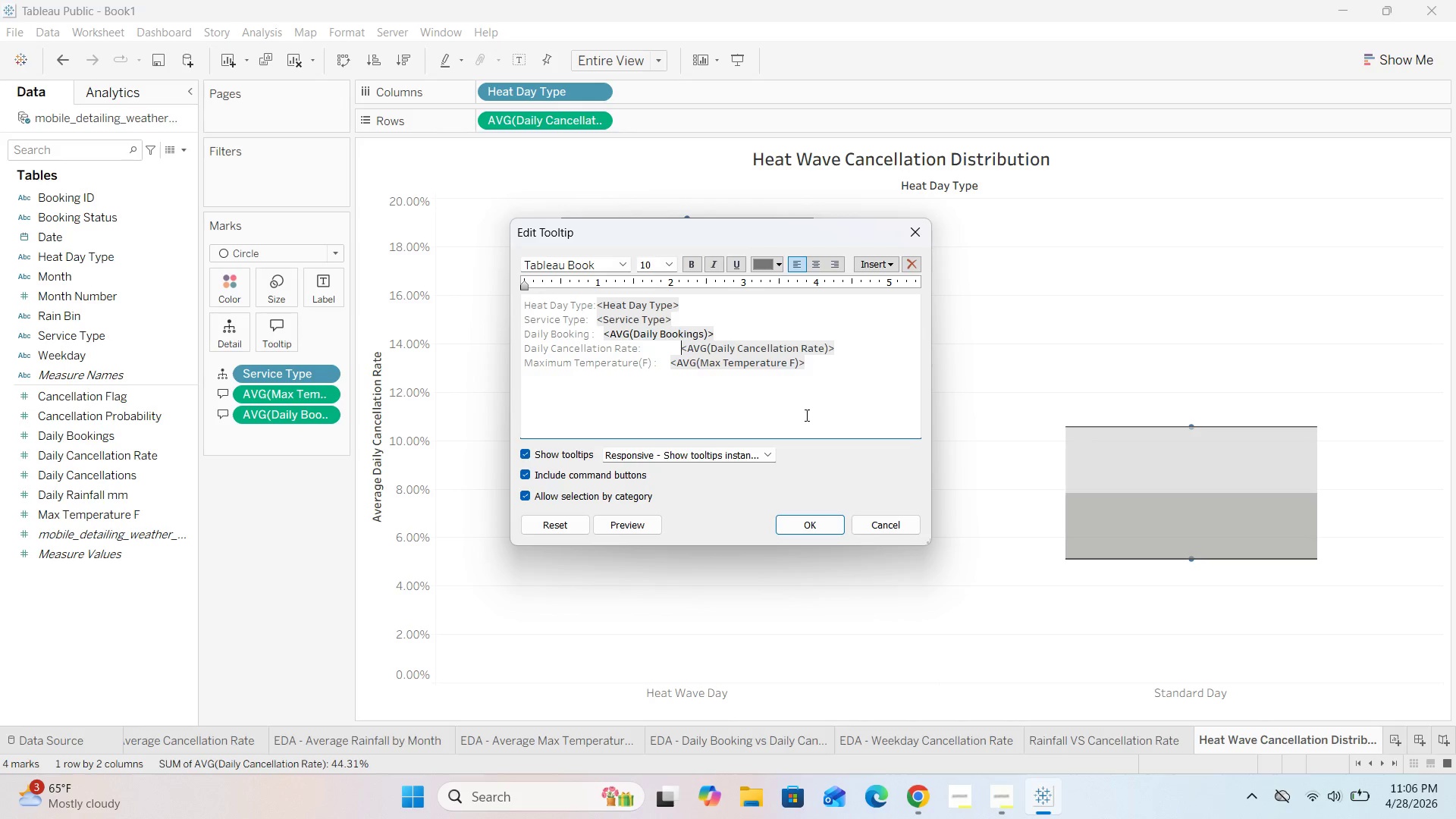 
key(Space)
 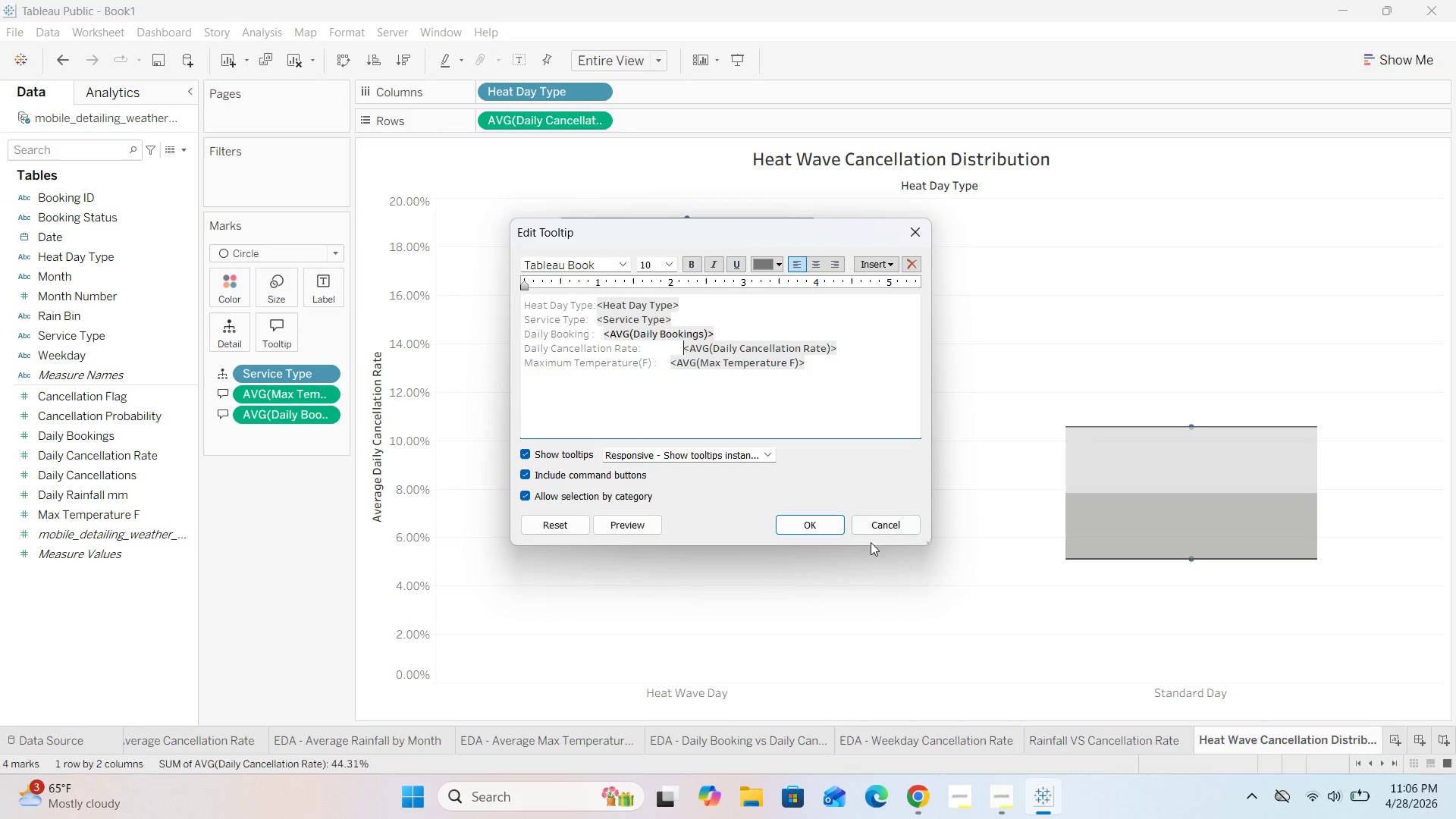 
key(Space)
 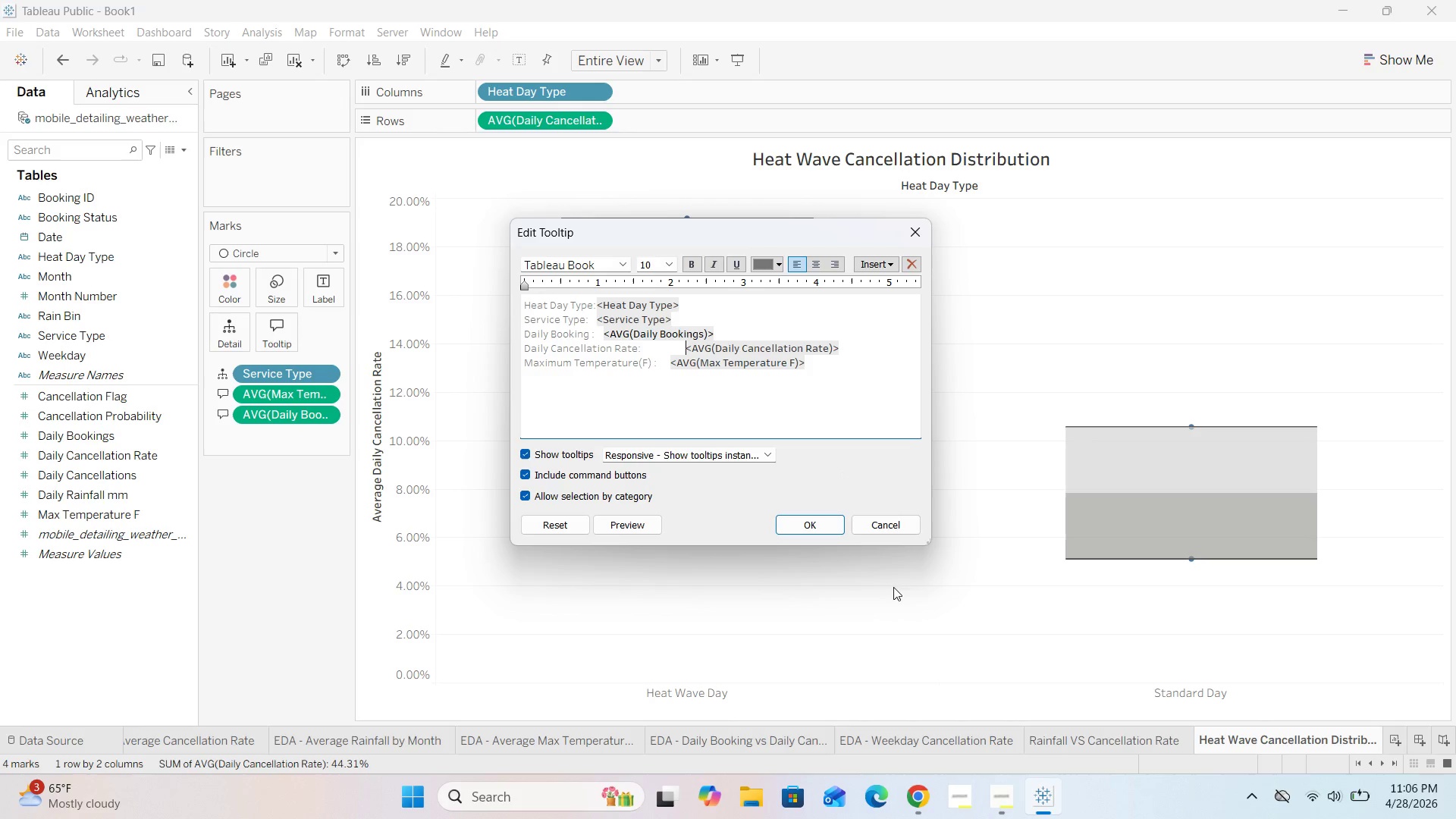 
key(Space)
 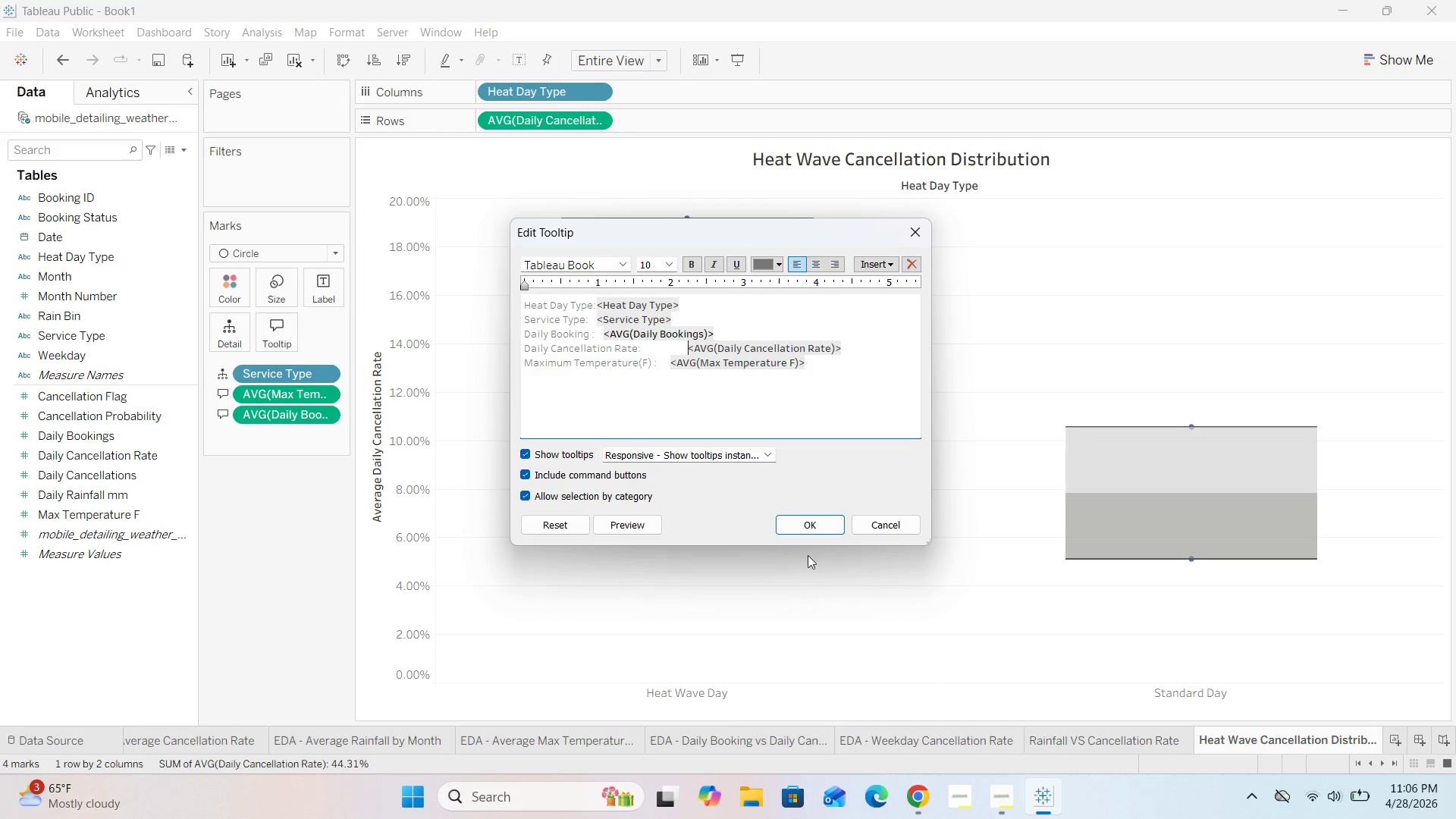 
key(Space)
 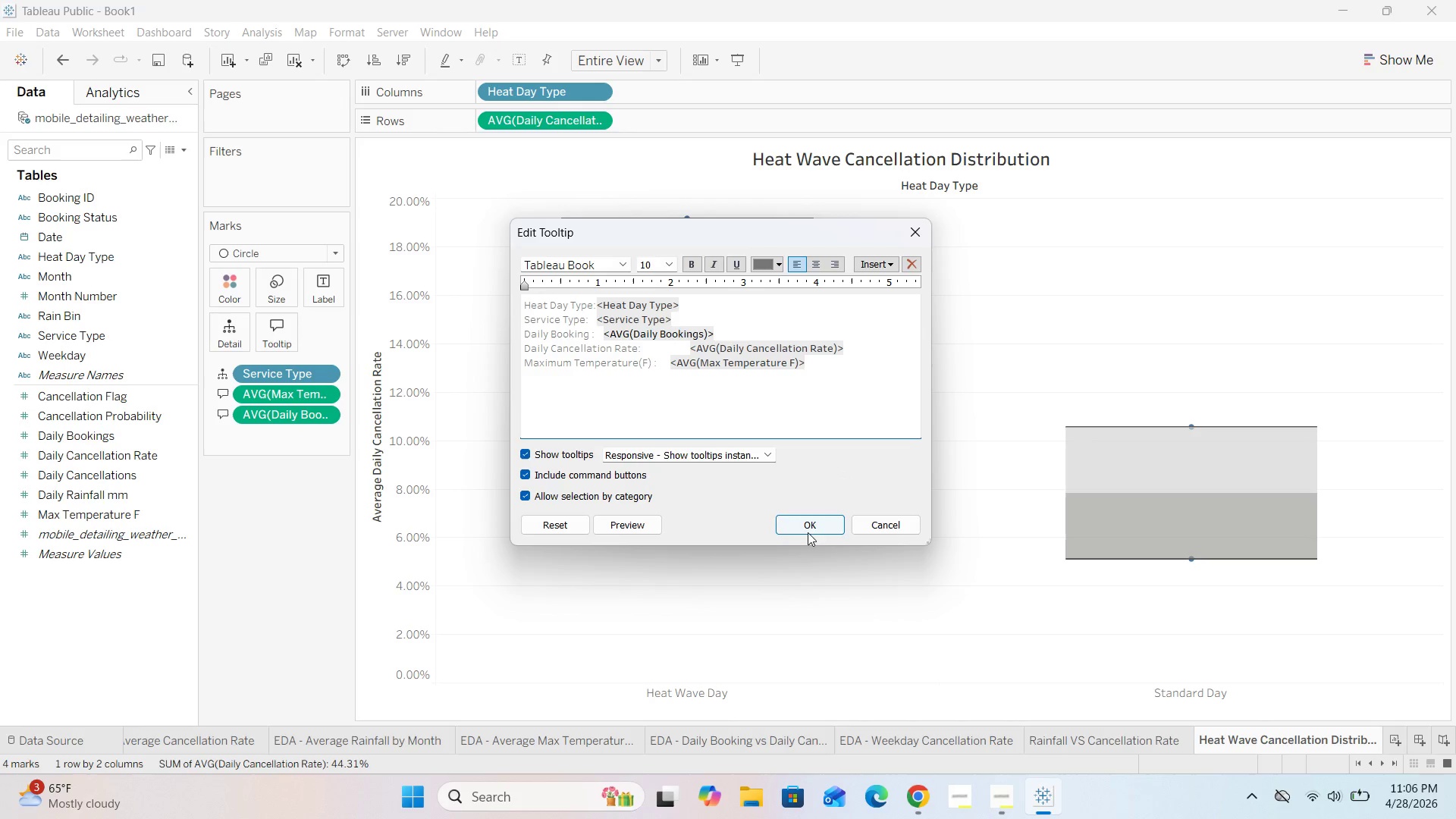 
left_click([808, 531])
 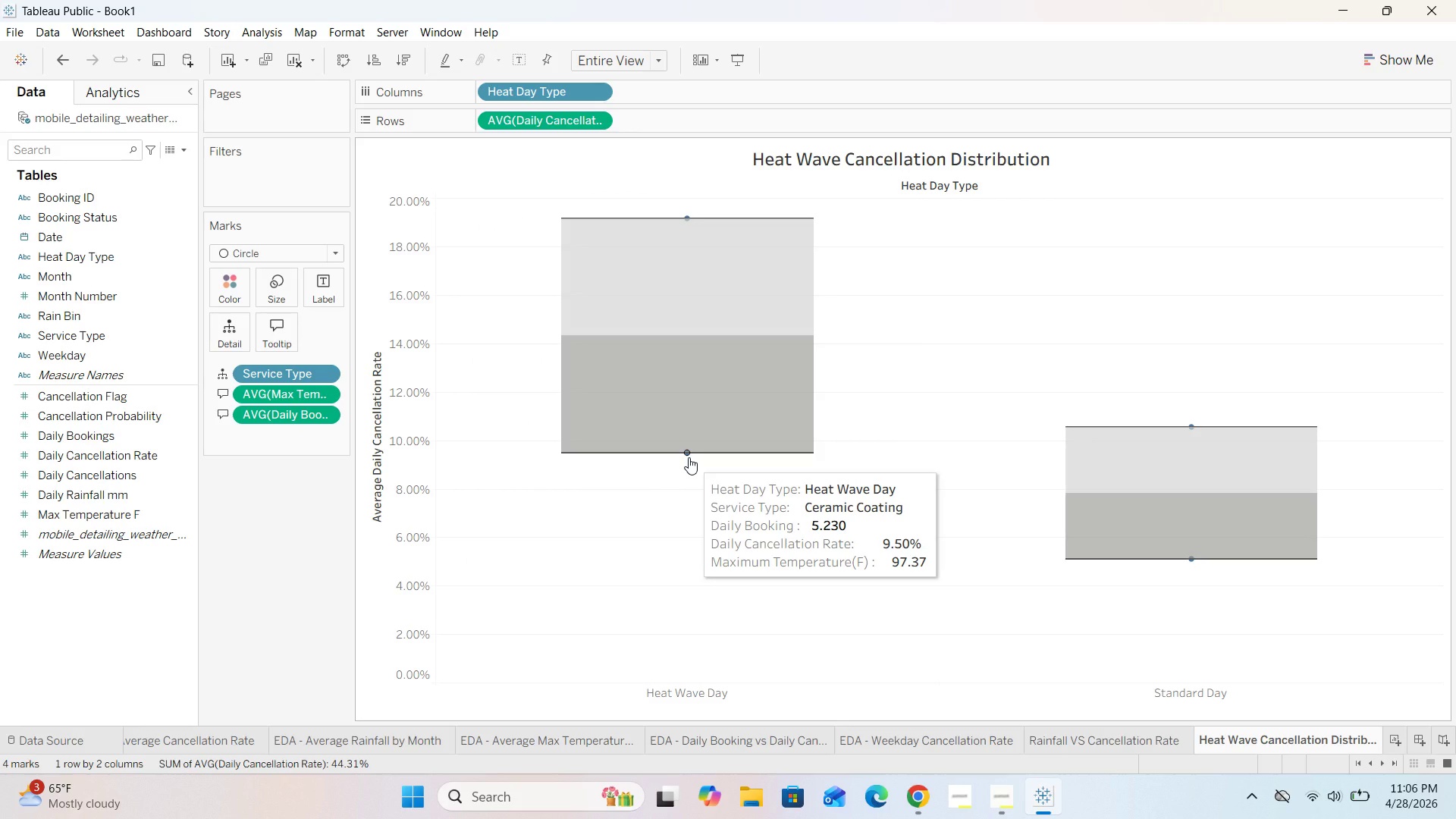 
wait(20.78)
 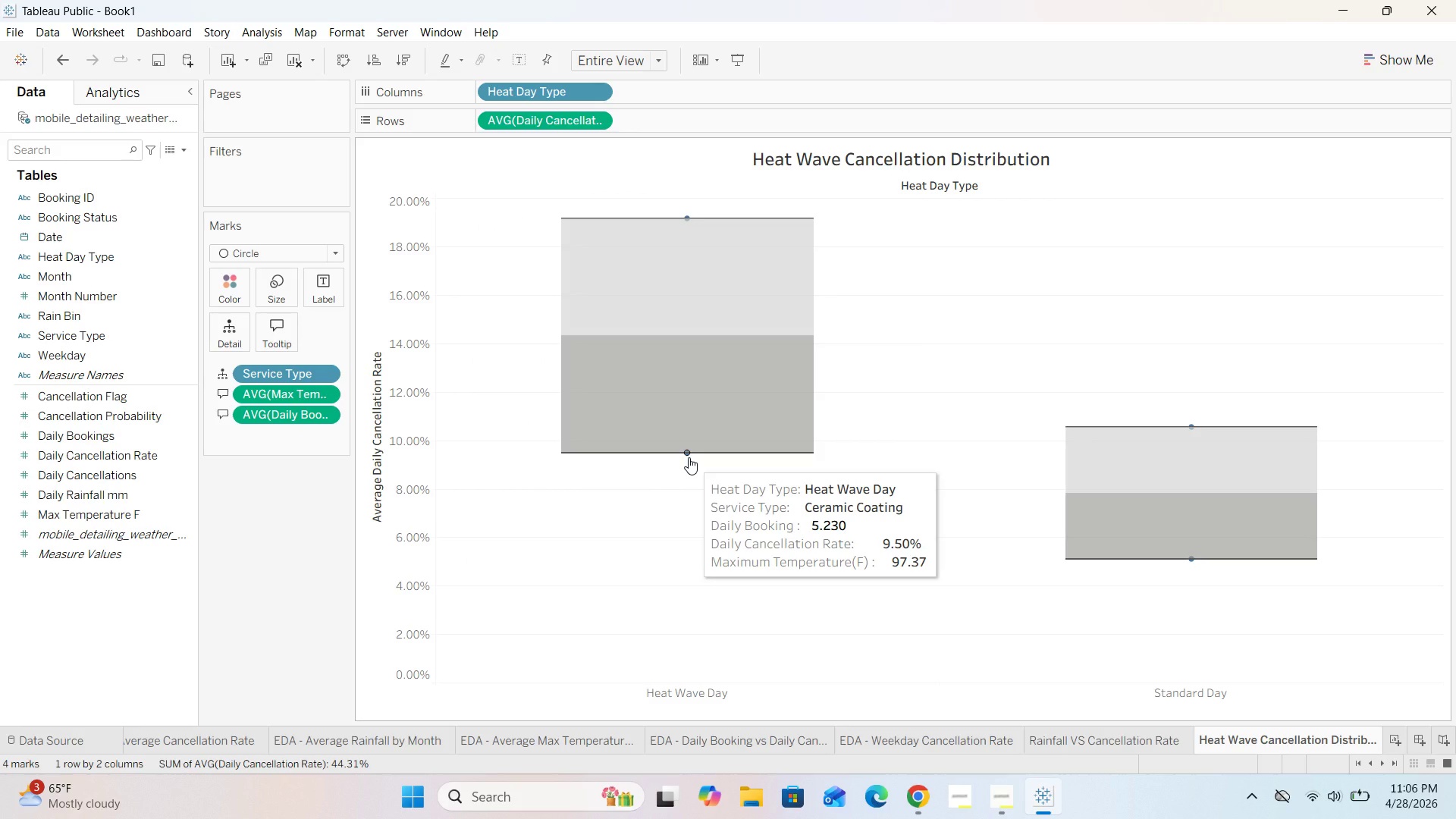 
right_click([894, 312])
 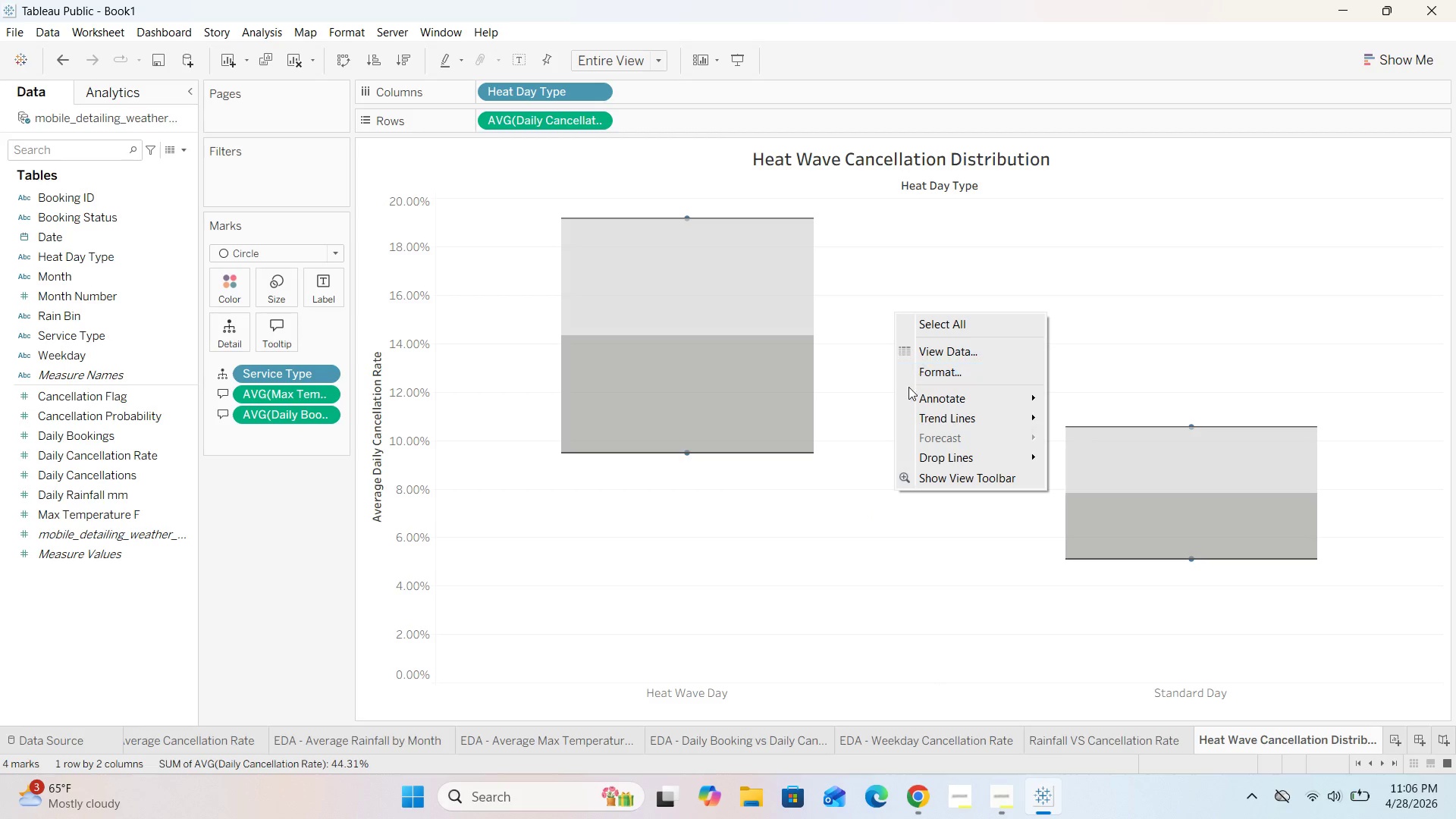 
left_click([924, 372])
 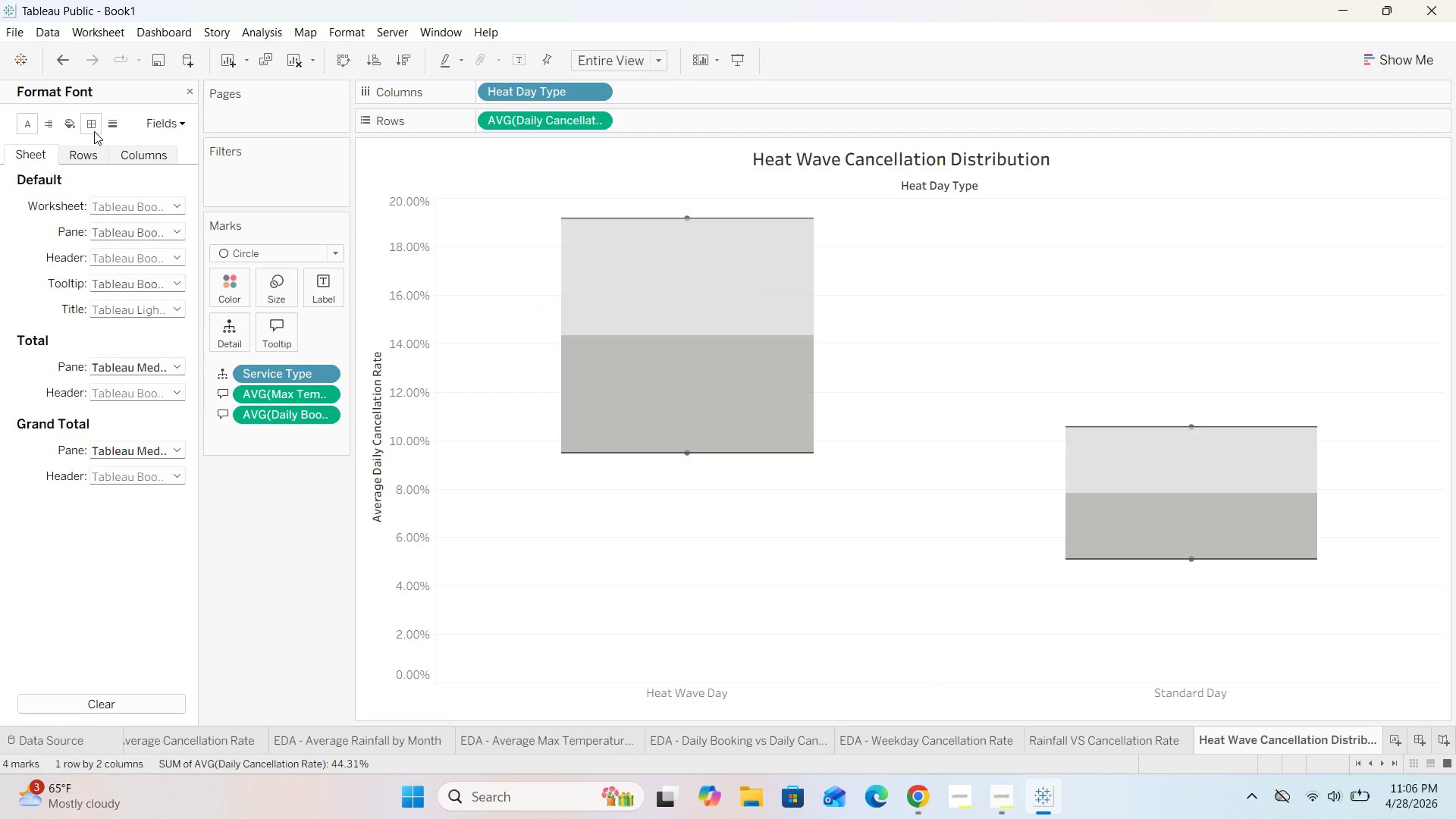 
left_click([94, 131])
 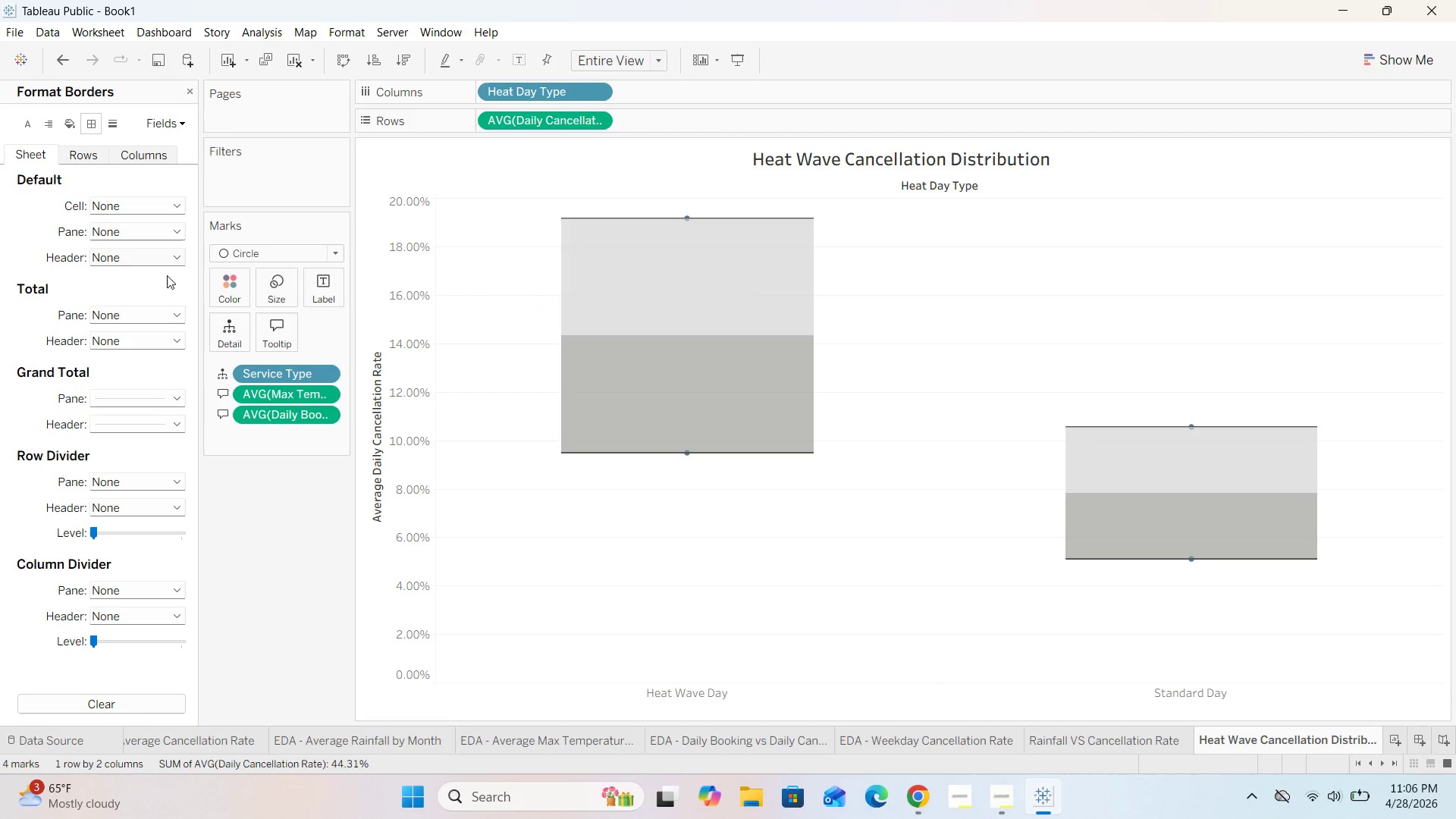 
left_click([100, 155])
 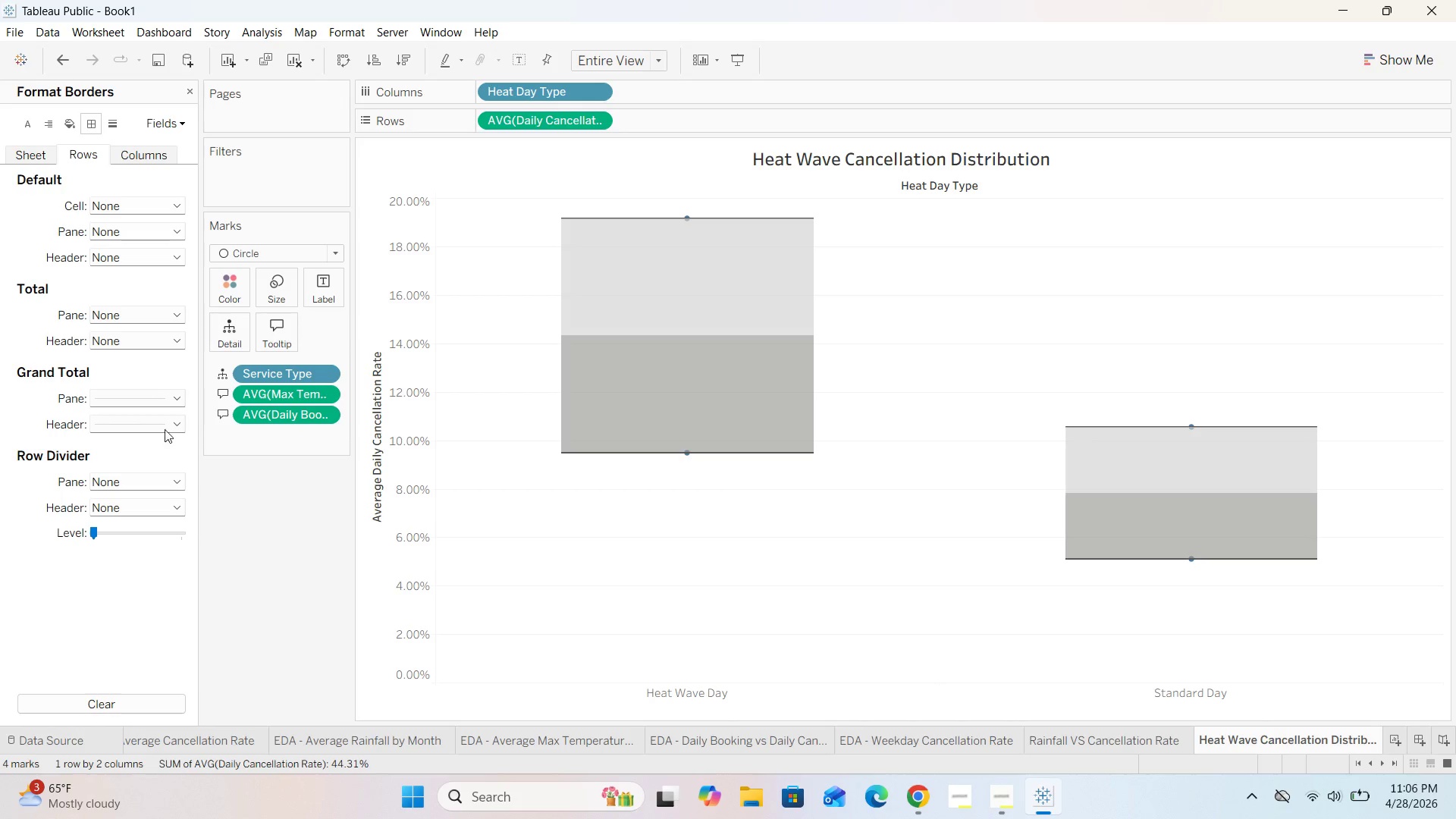 
left_click([170, 402])
 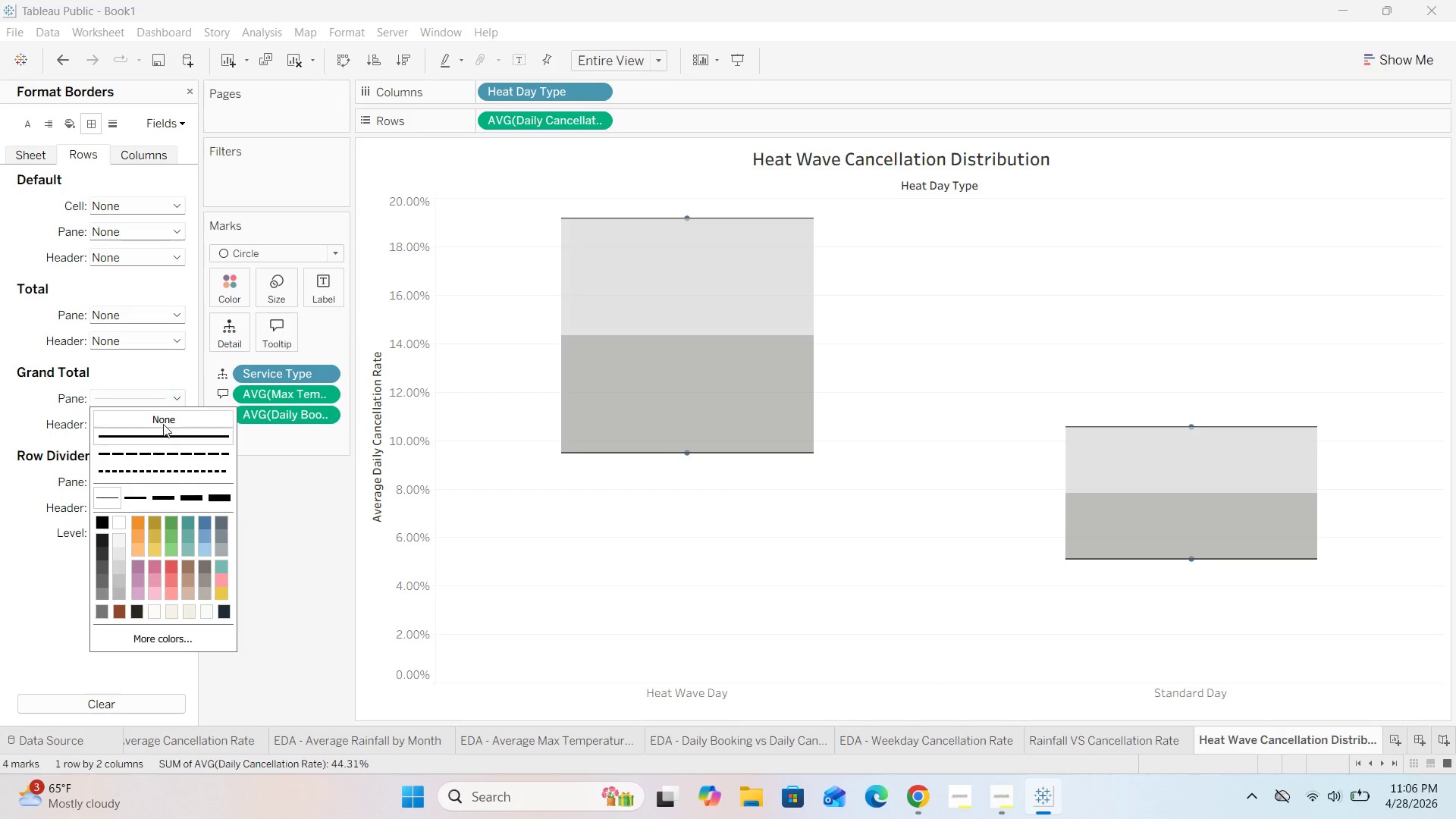 
left_click([166, 417])
 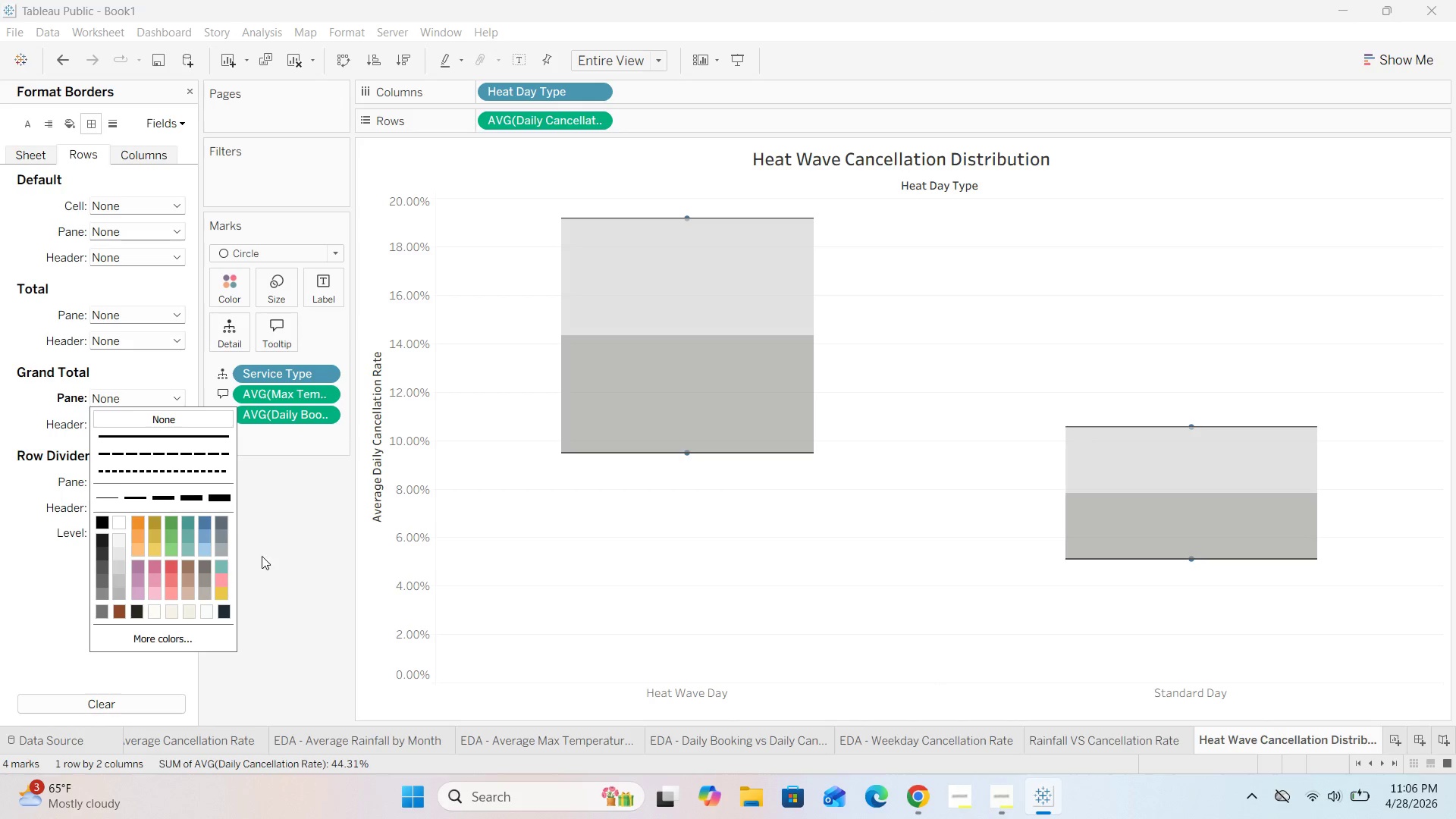 
left_click([305, 612])
 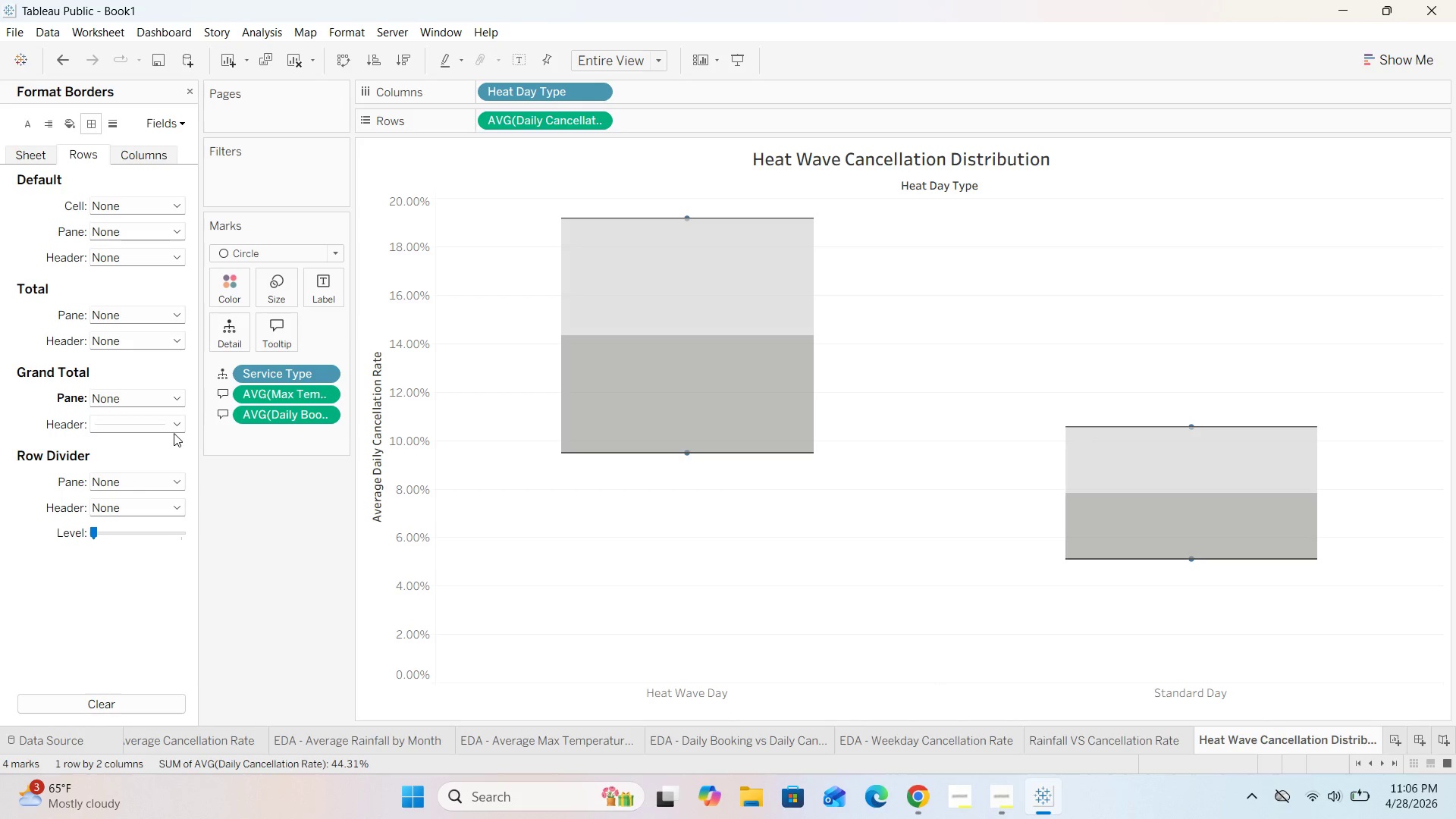 
left_click([171, 425])
 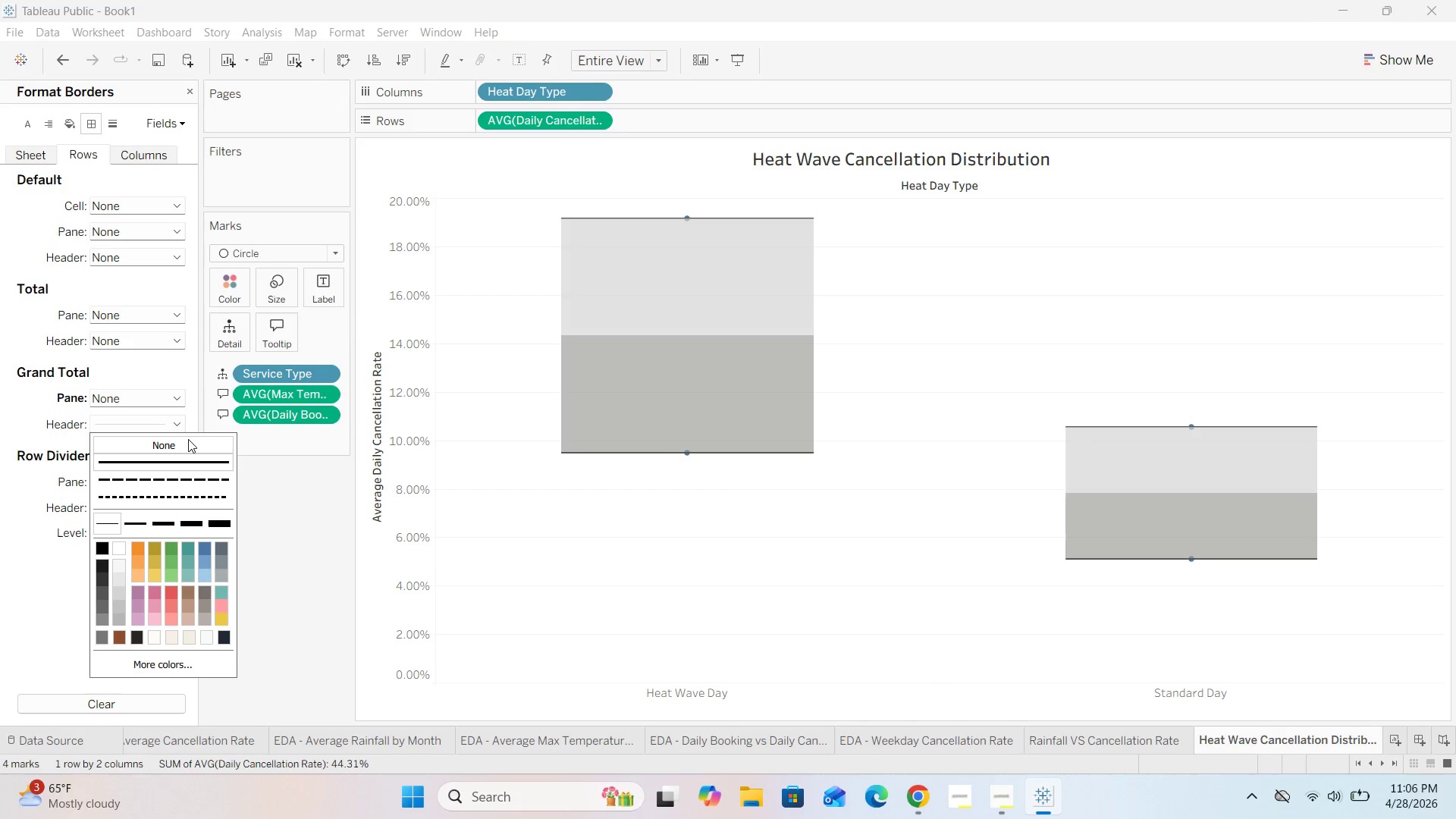 
left_click([192, 439])
 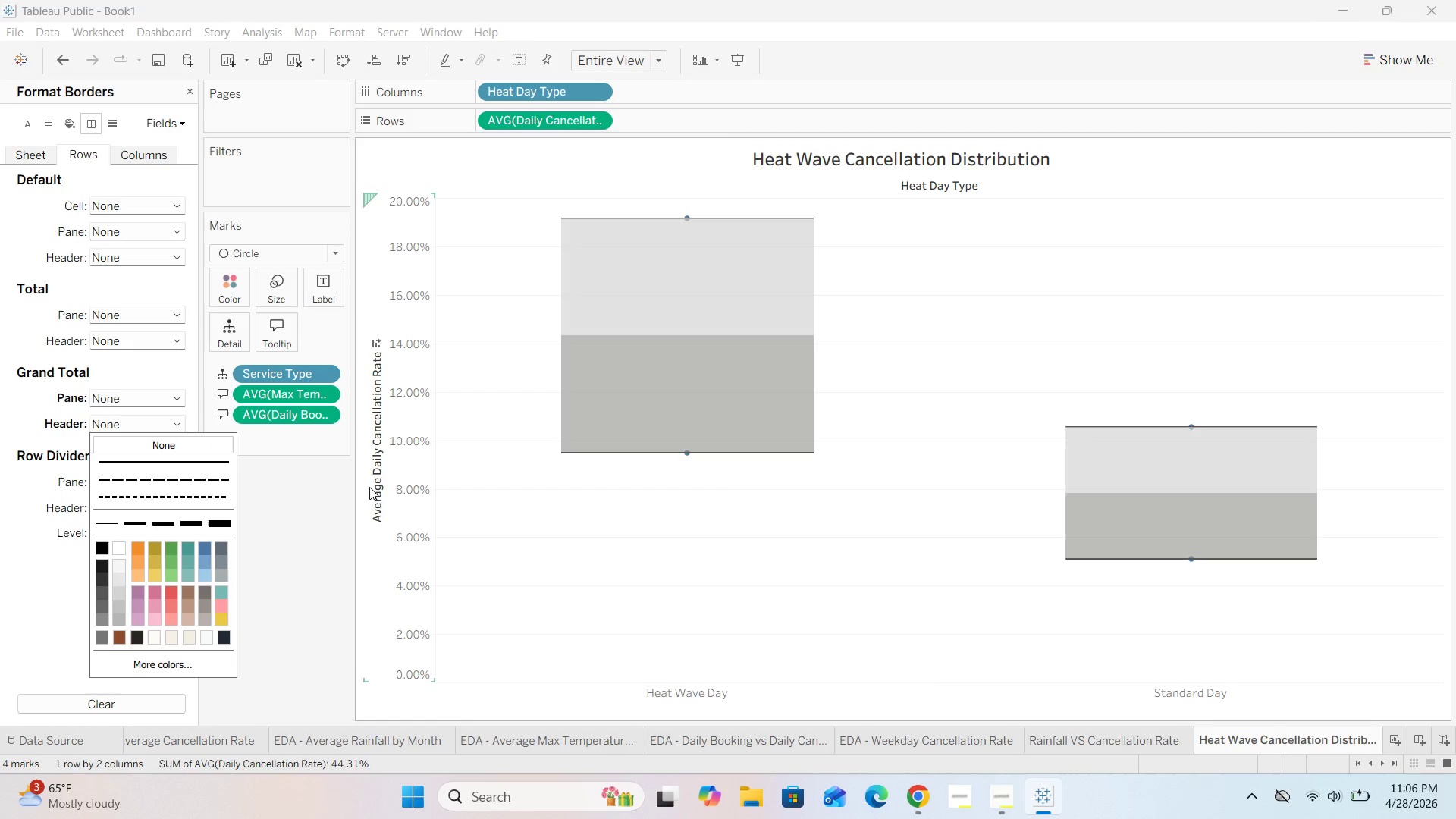 
left_click([291, 516])
 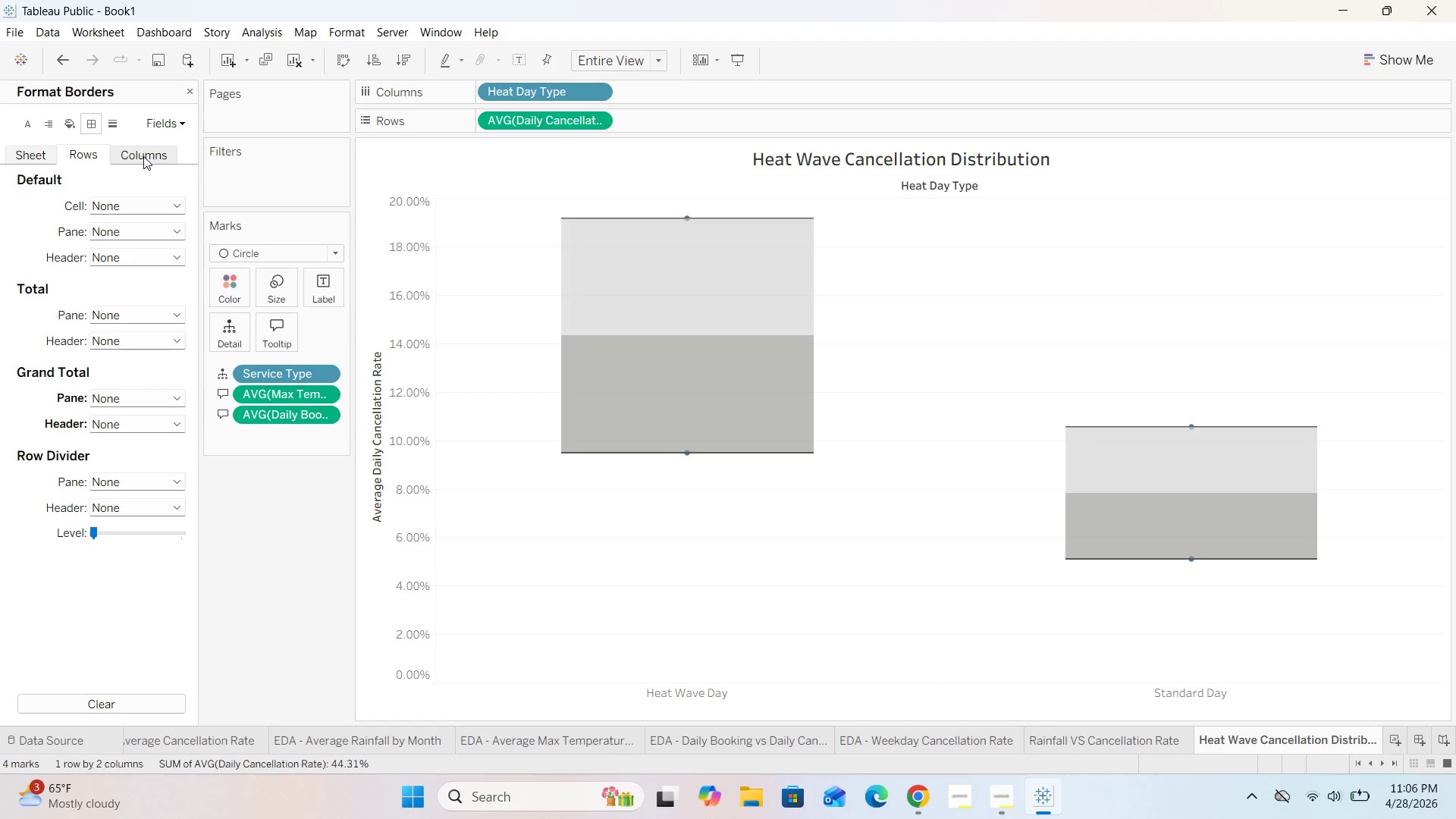 
left_click([143, 156])
 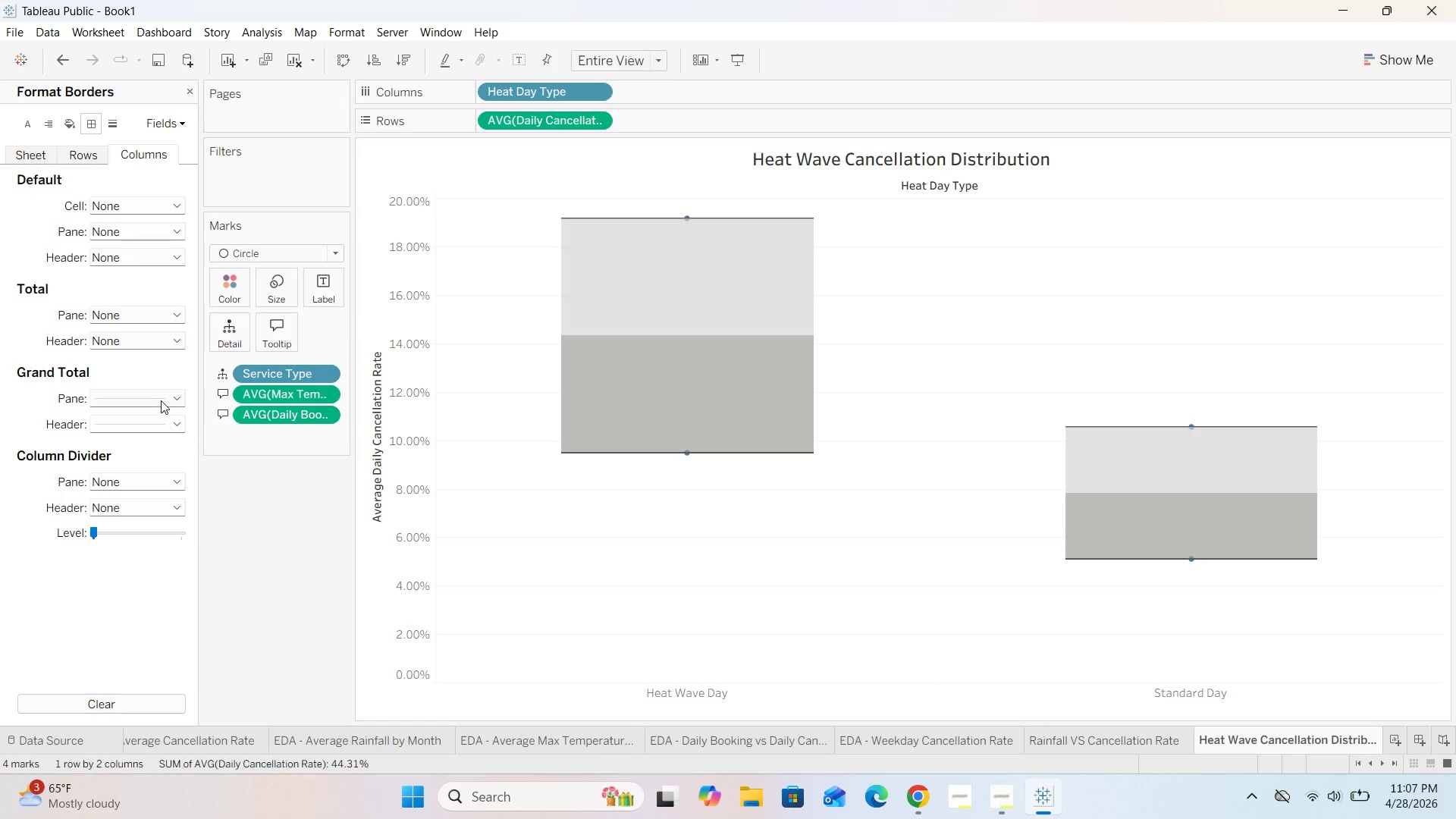 
left_click([176, 394])
 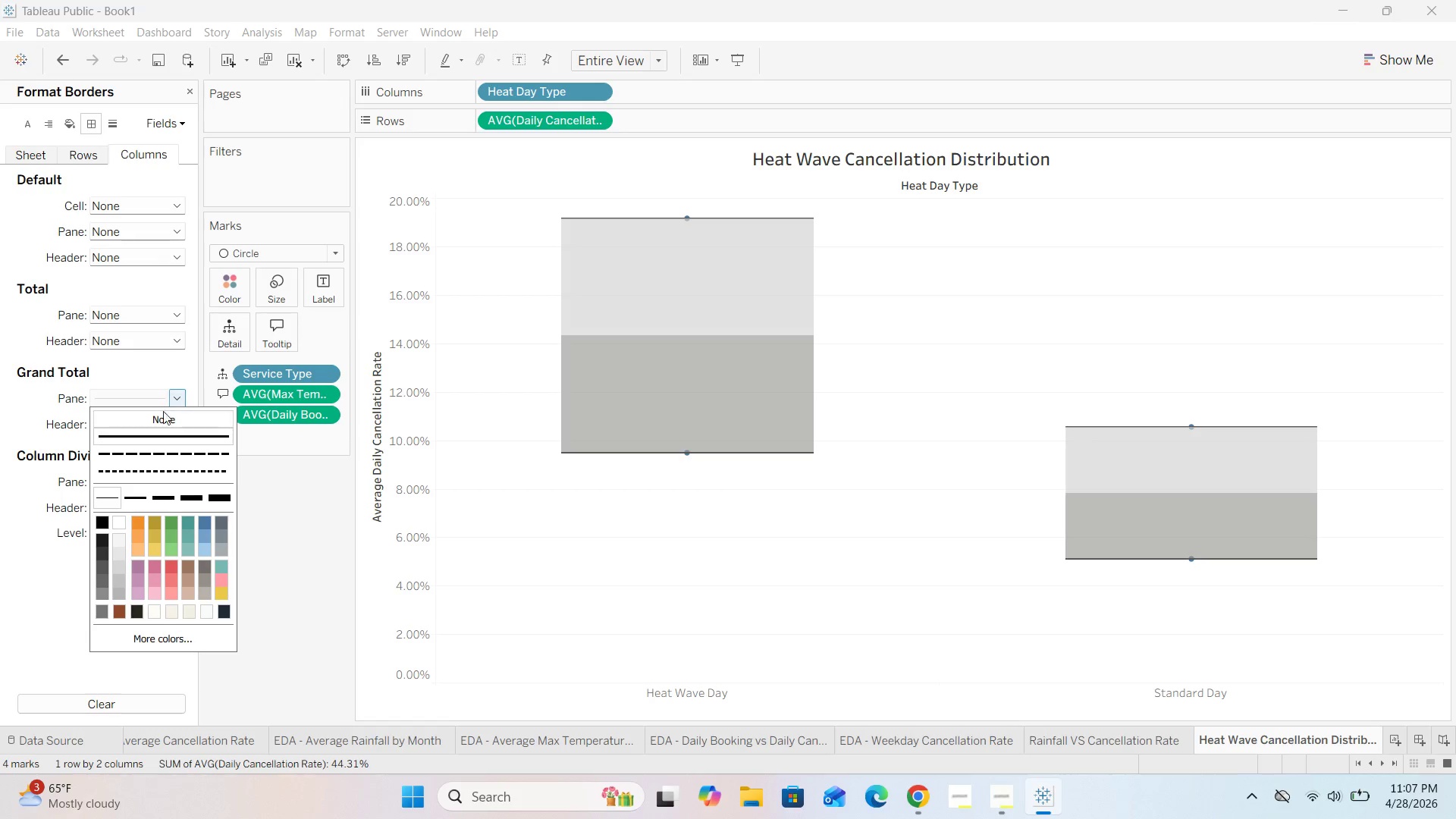 
left_click([161, 417])
 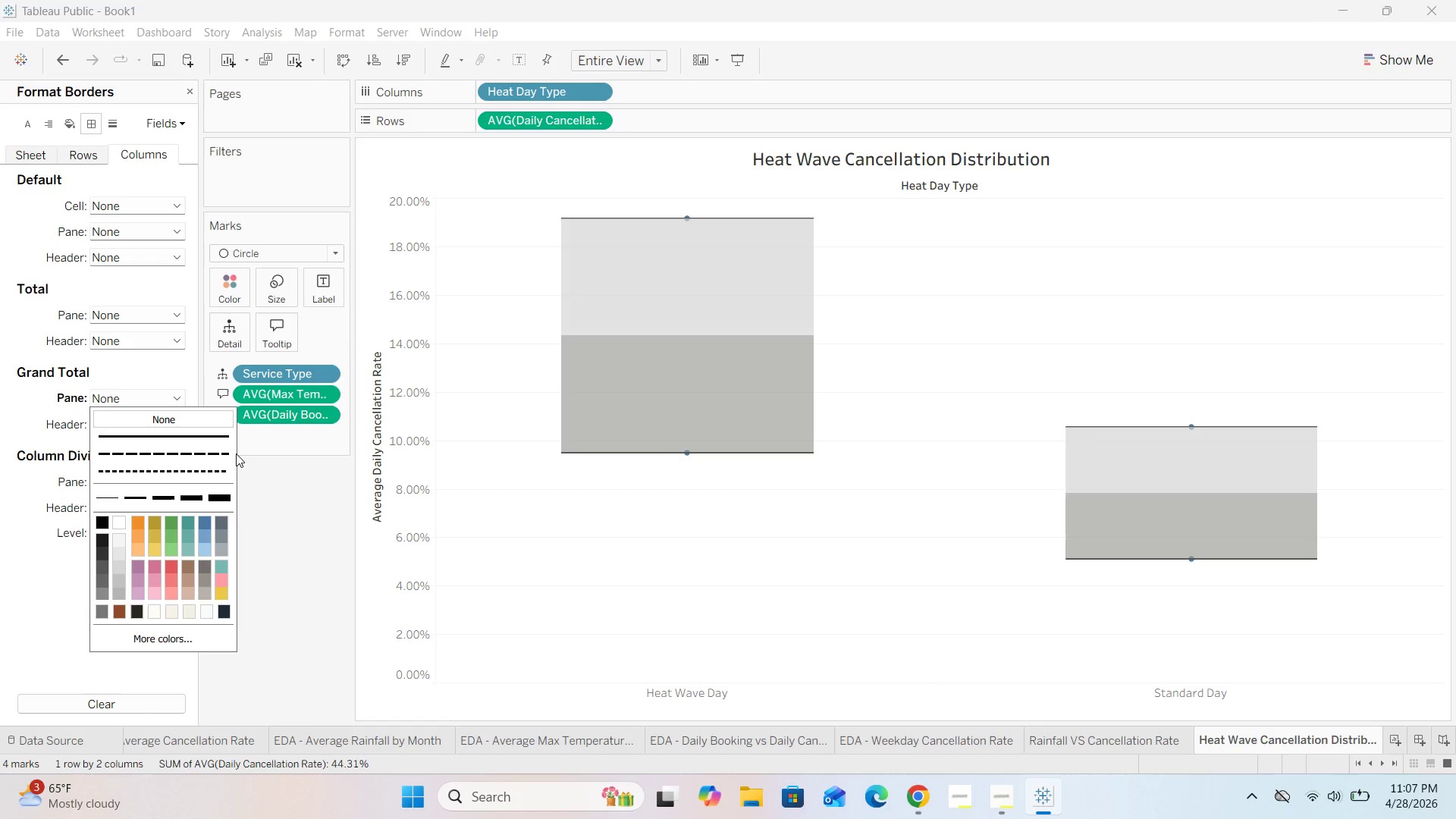 
left_click([243, 456])
 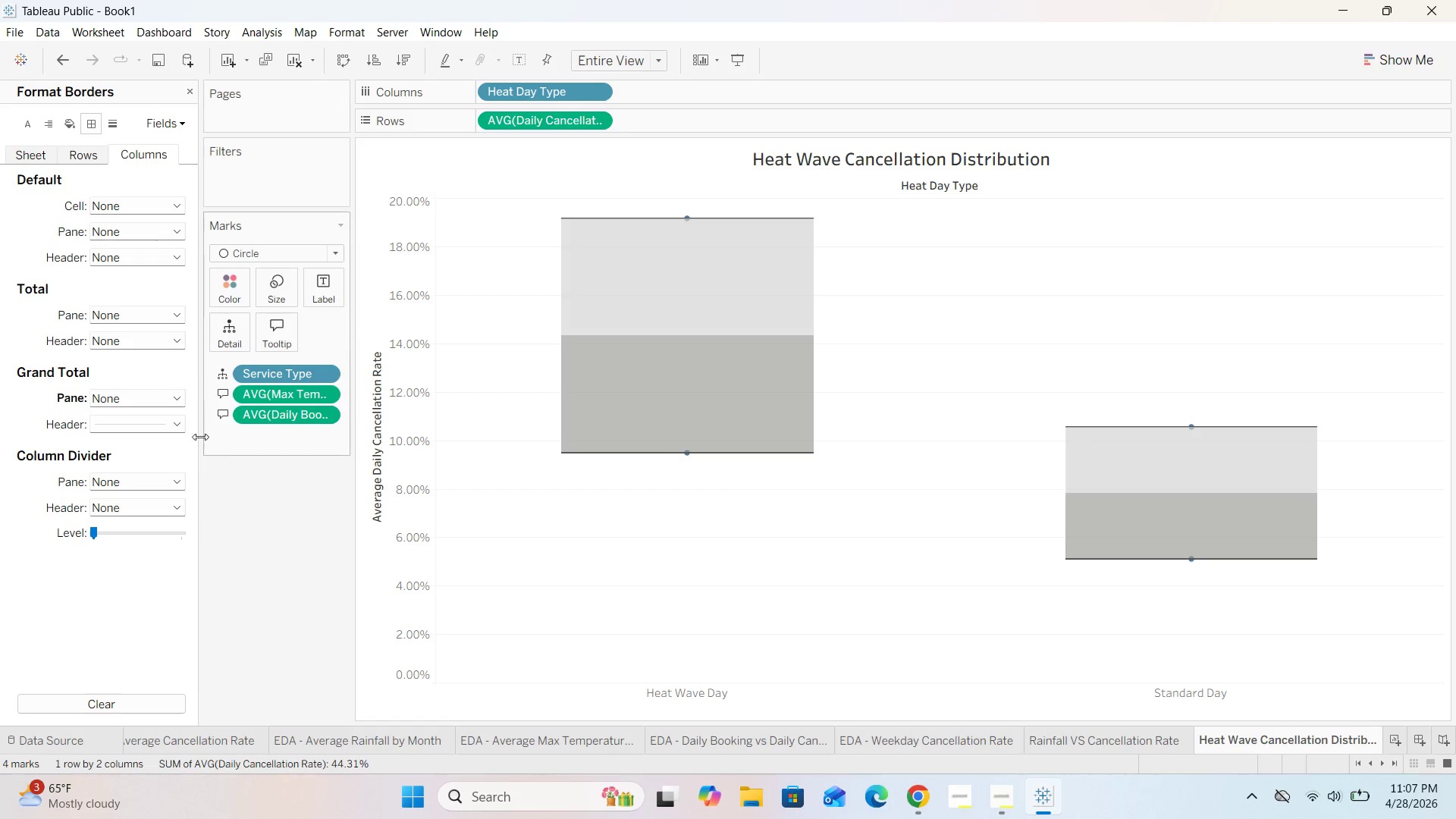 
left_click([183, 425])
 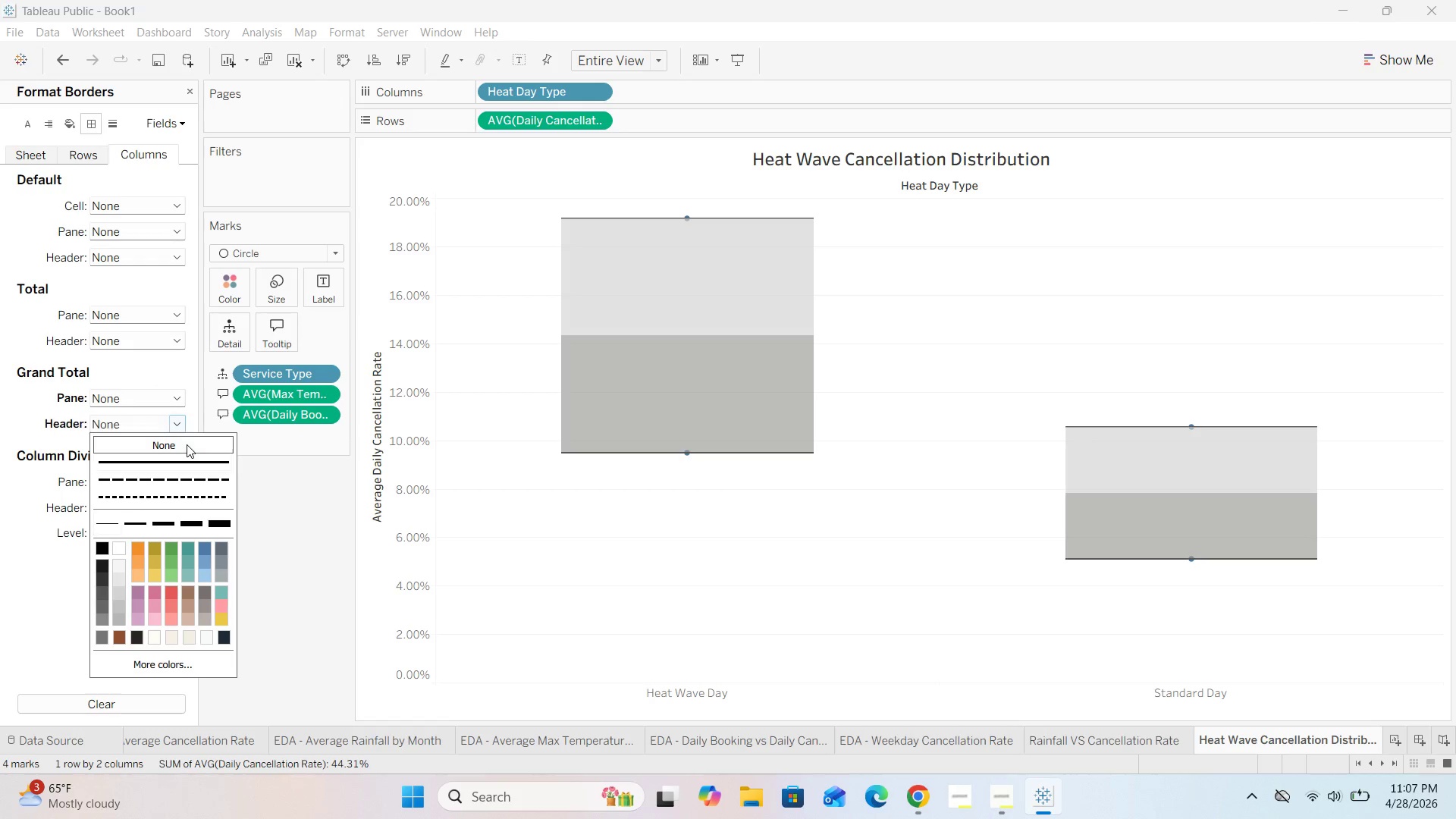 
double_click([251, 491])
 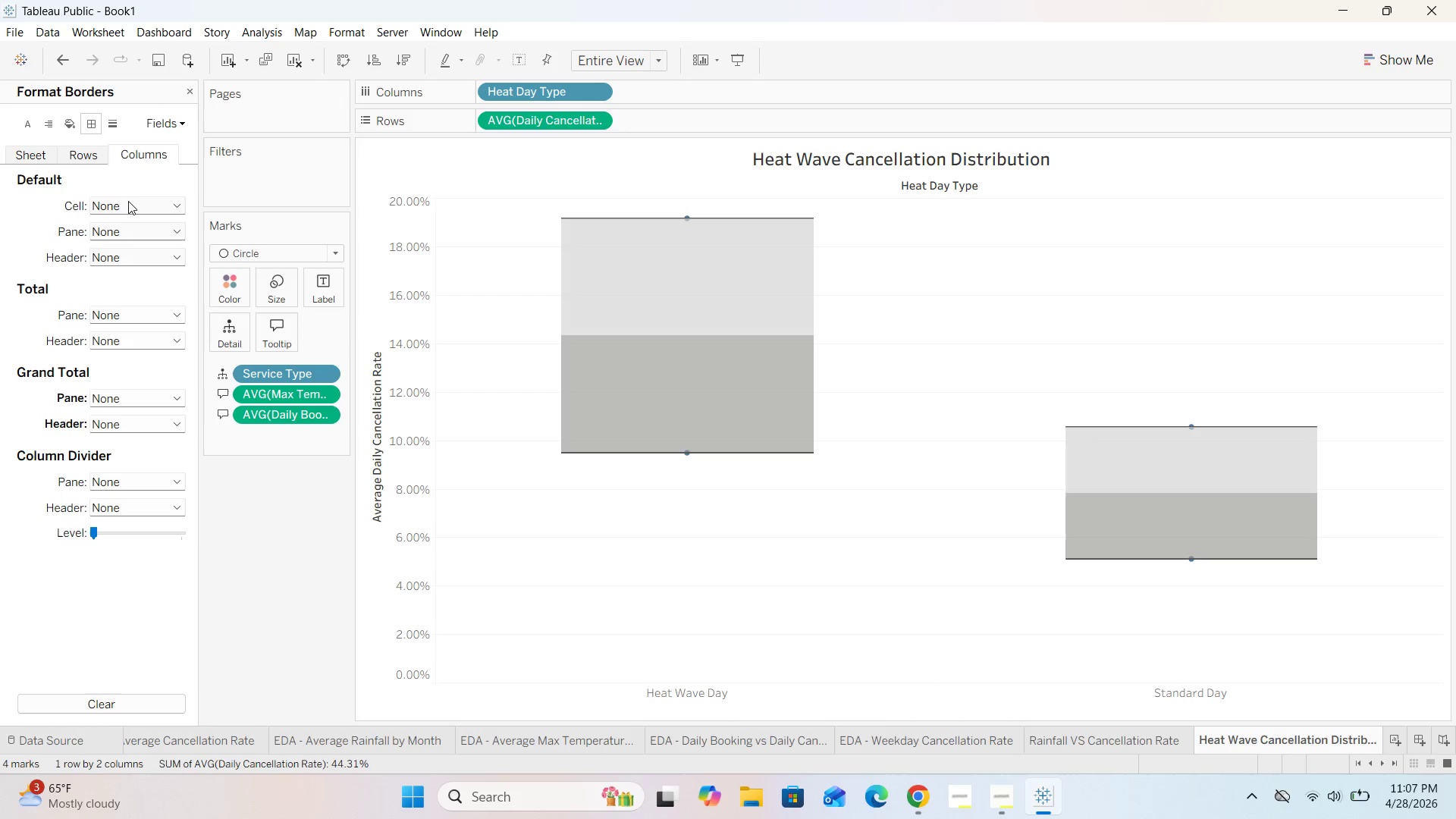 
double_click([26, 155])
 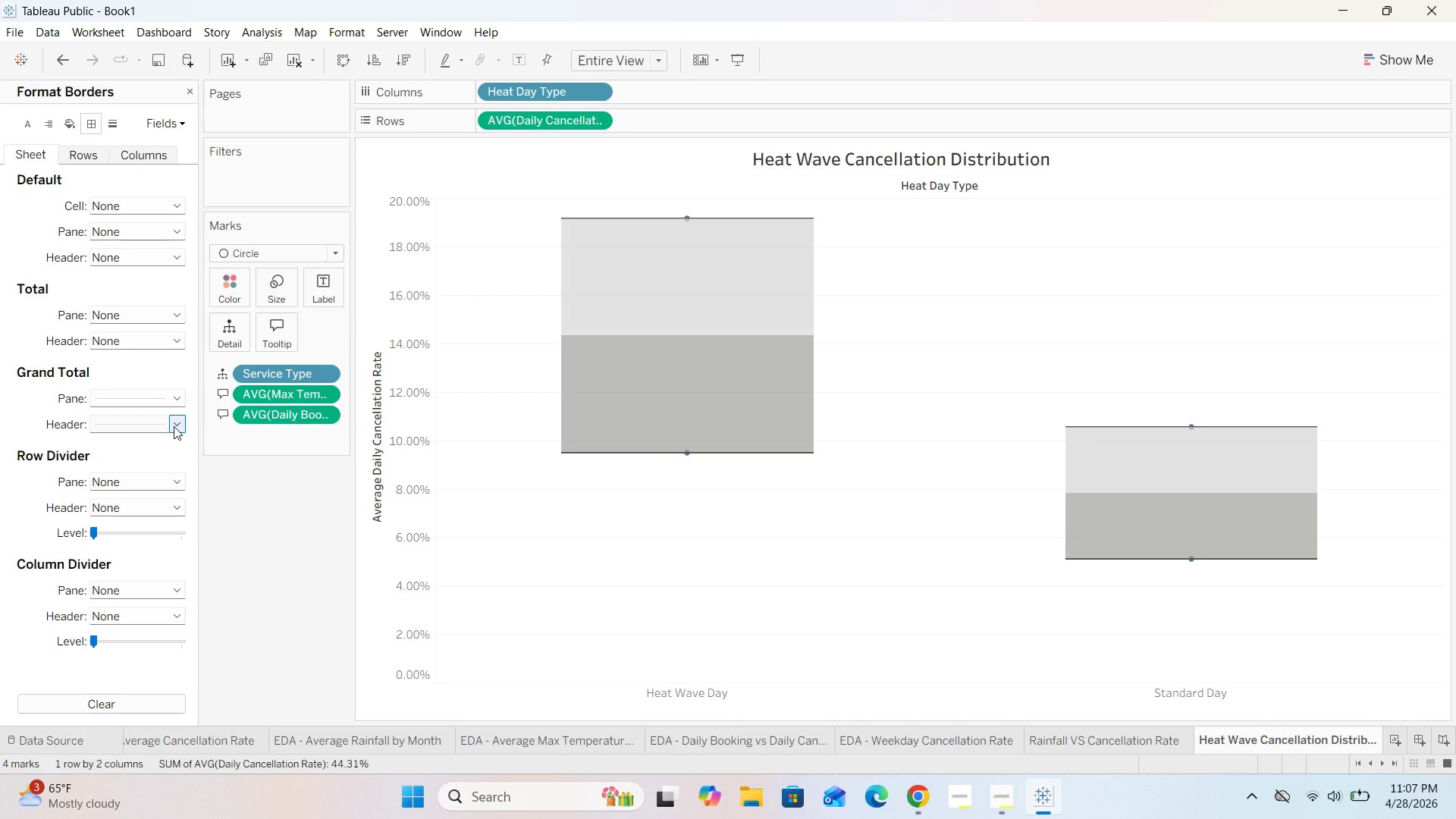 
left_click([174, 426])
 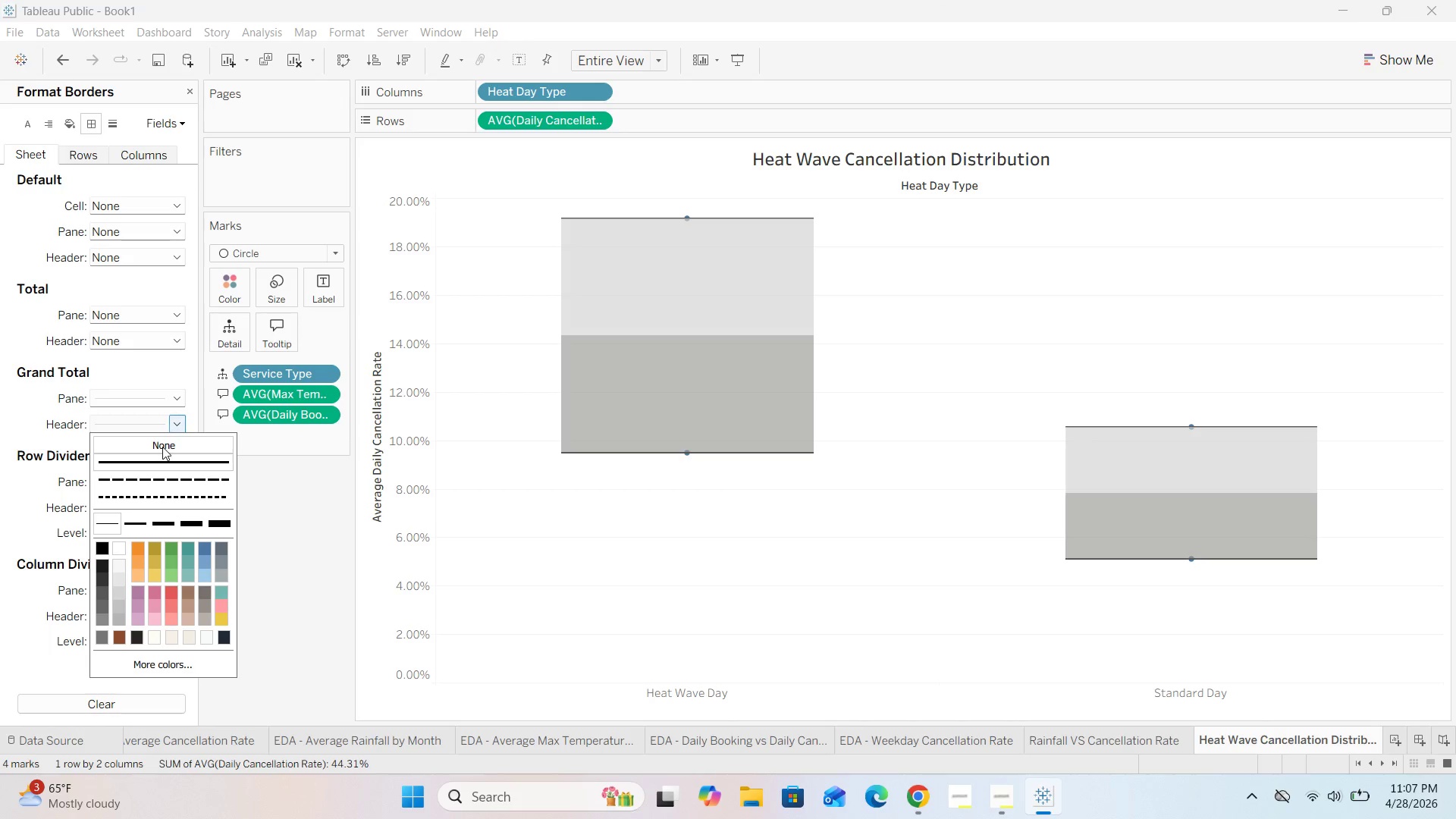 
left_click([162, 447])
 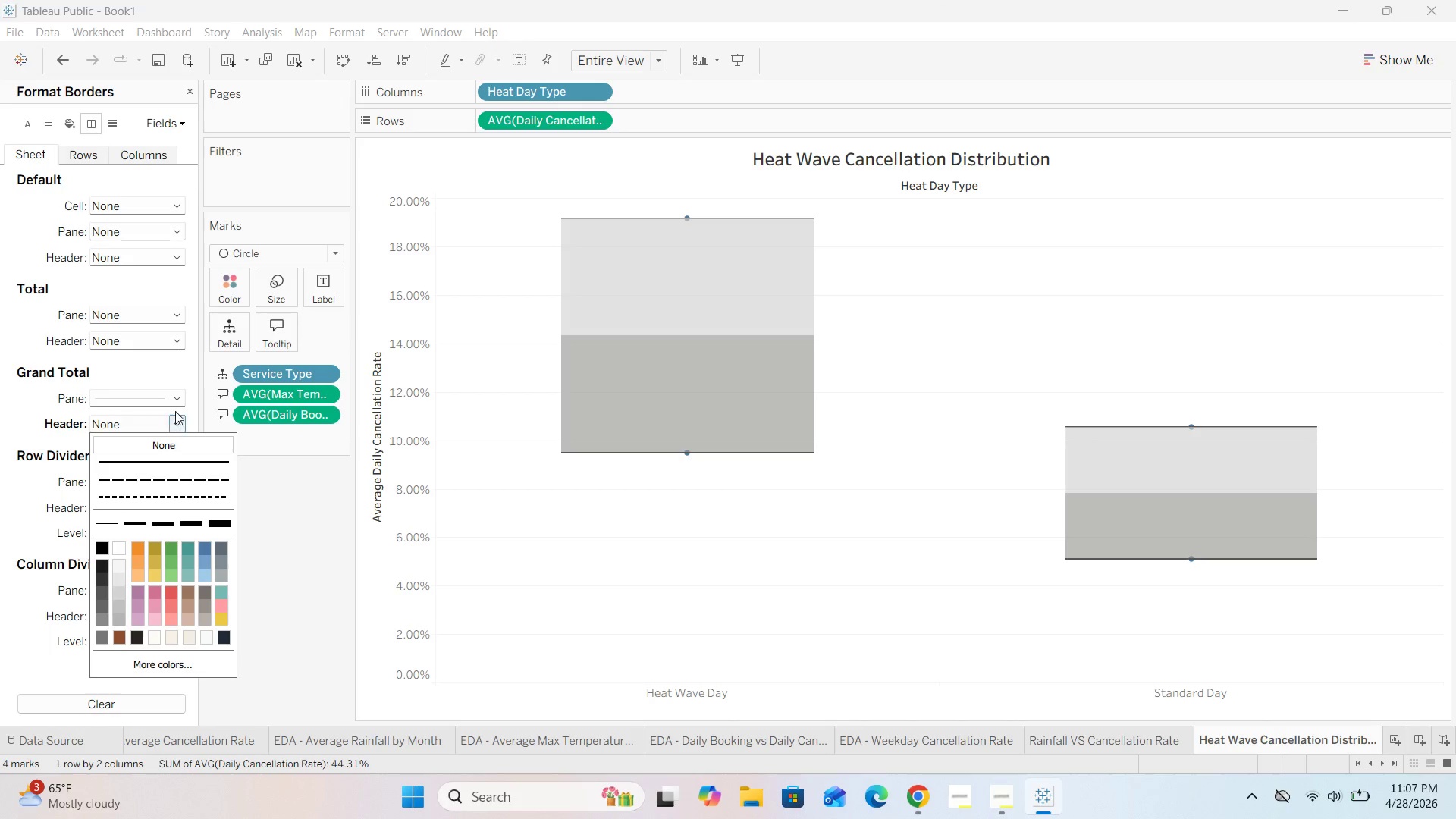 
left_click([175, 399])
 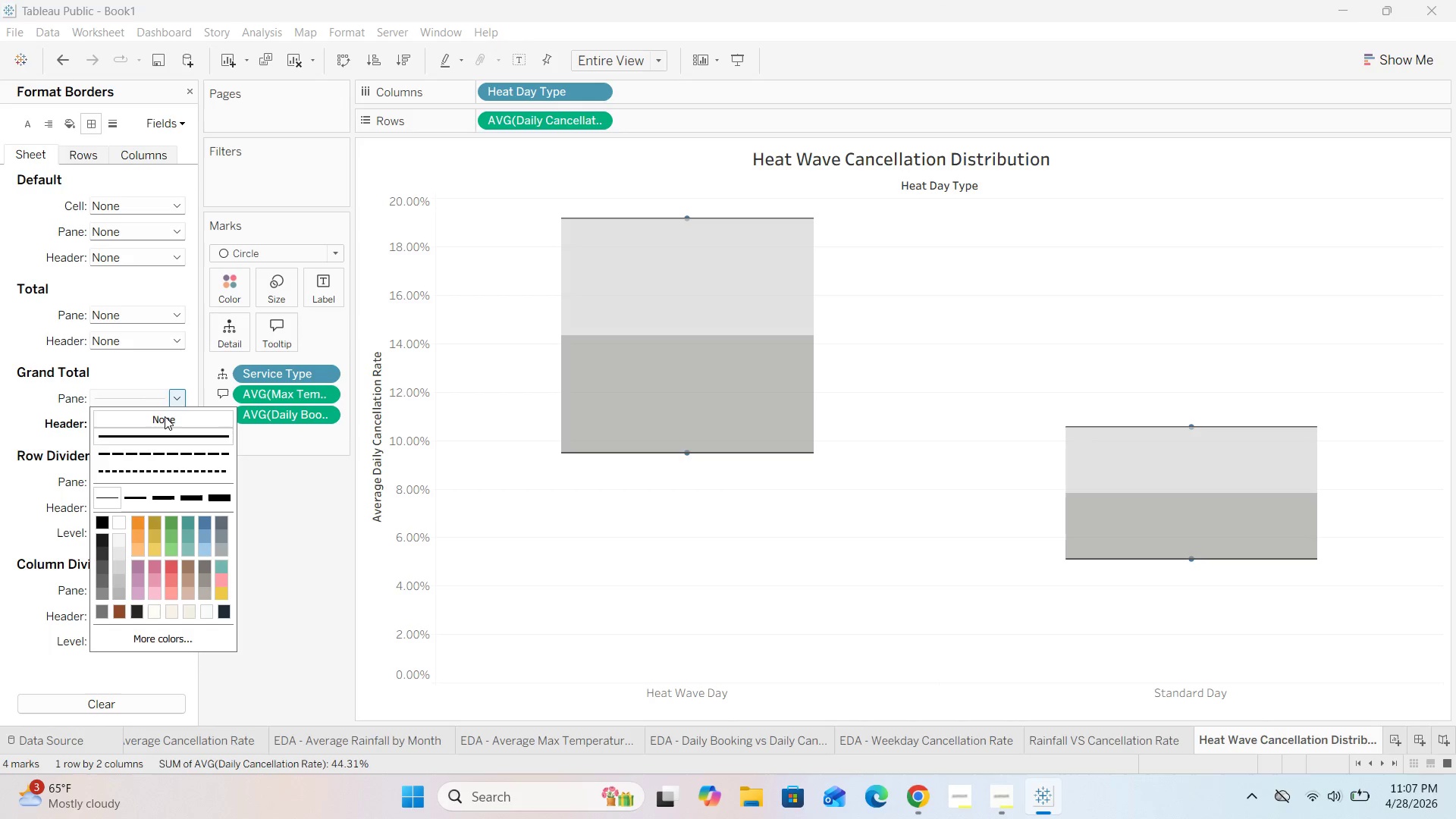 
left_click([162, 421])
 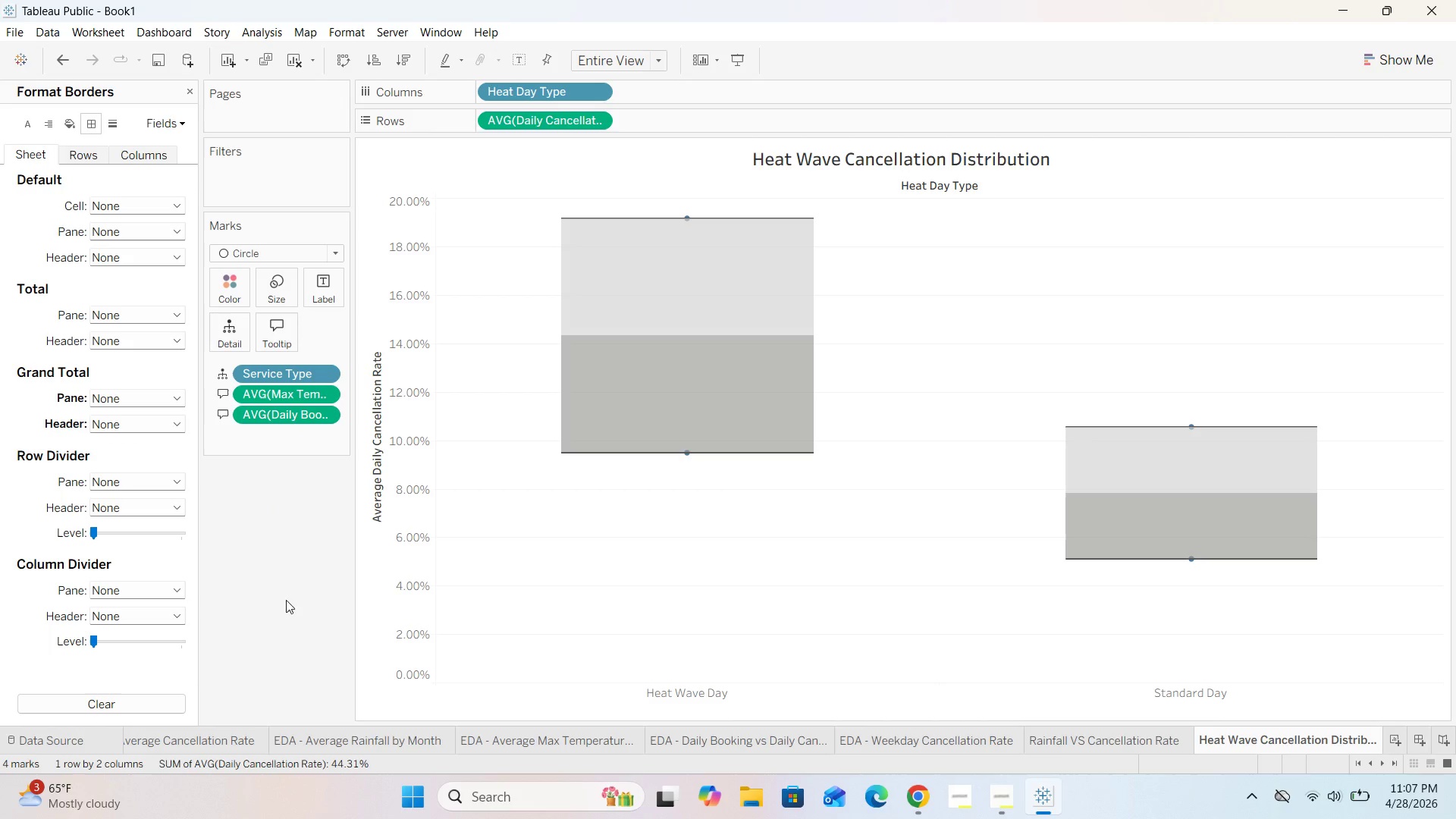 
scroll: coordinate [107, 554], scroll_direction: down, amount: 3.0
 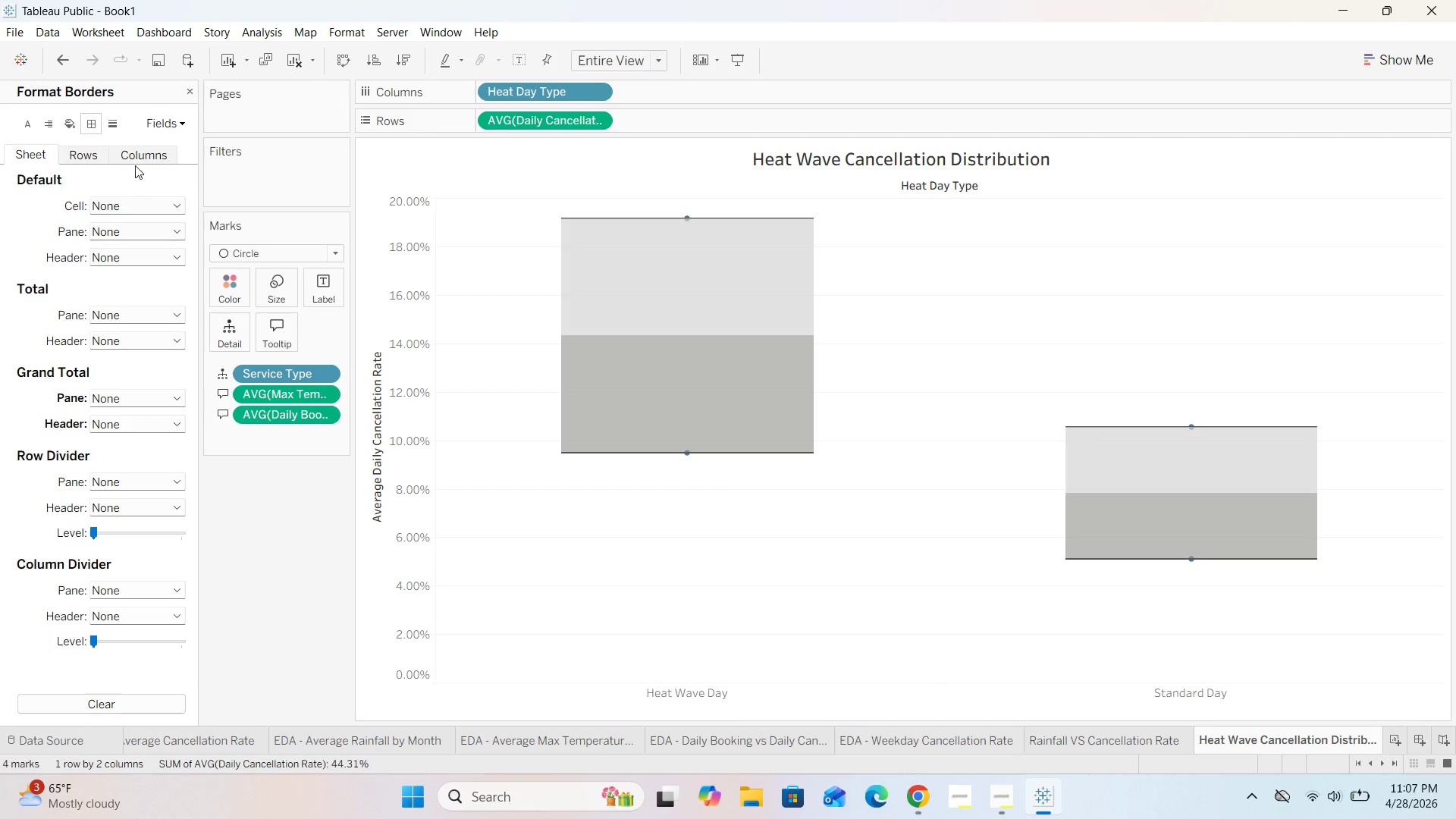 
left_click([142, 149])
 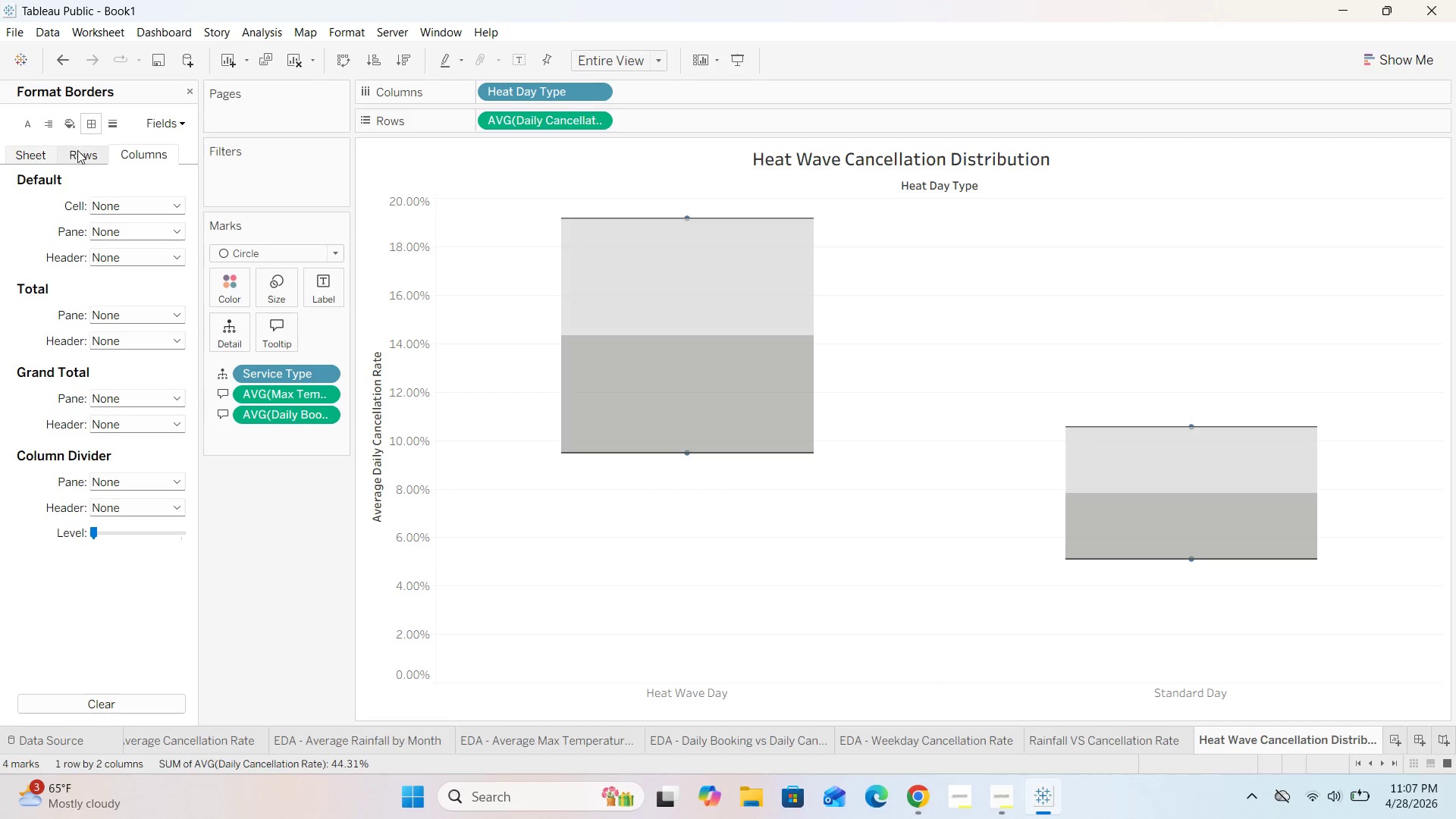 
left_click([79, 162])
 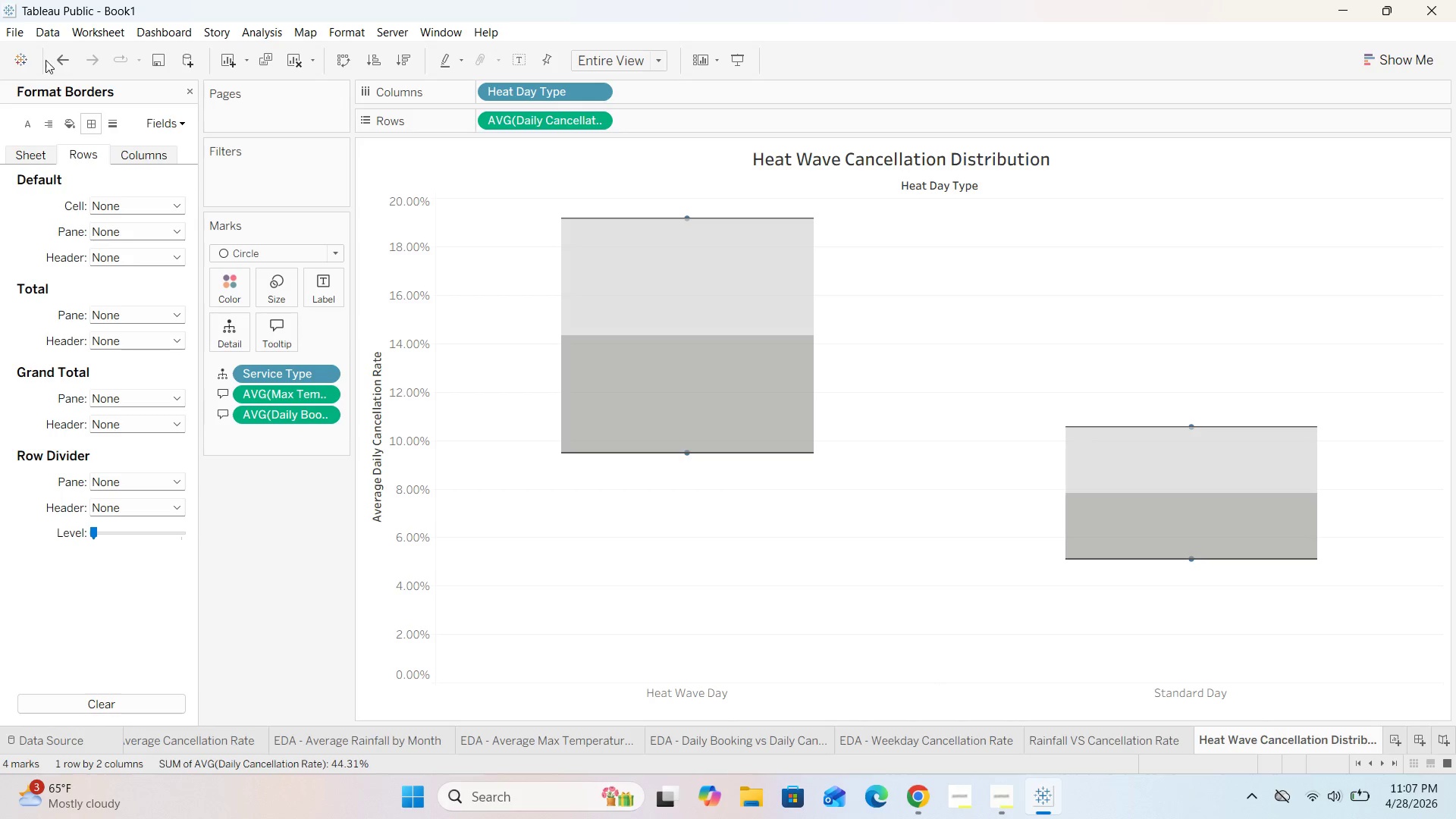 
double_click([58, 60])
 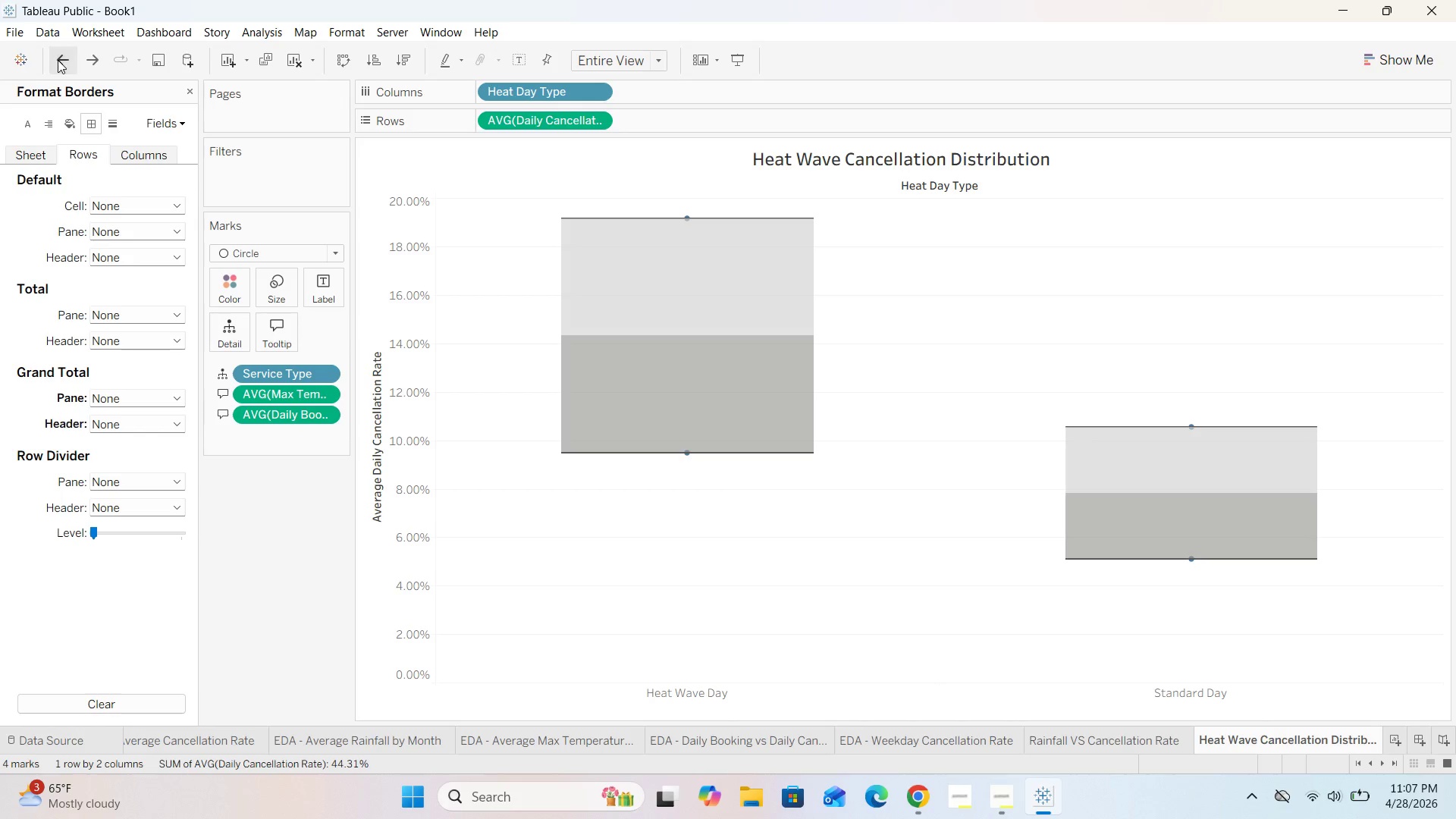 
triple_click([58, 60])
 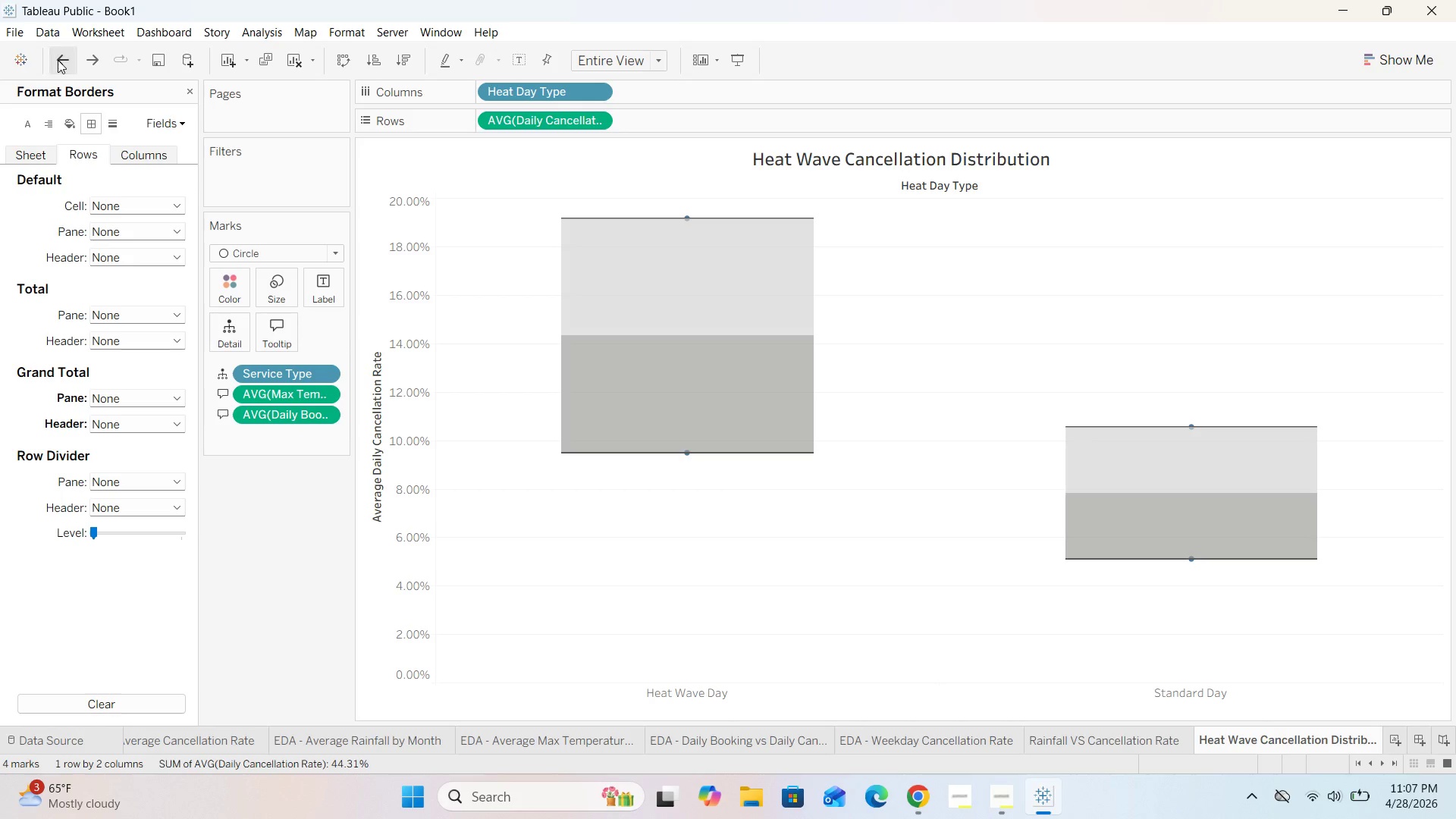 
triple_click([58, 60])
 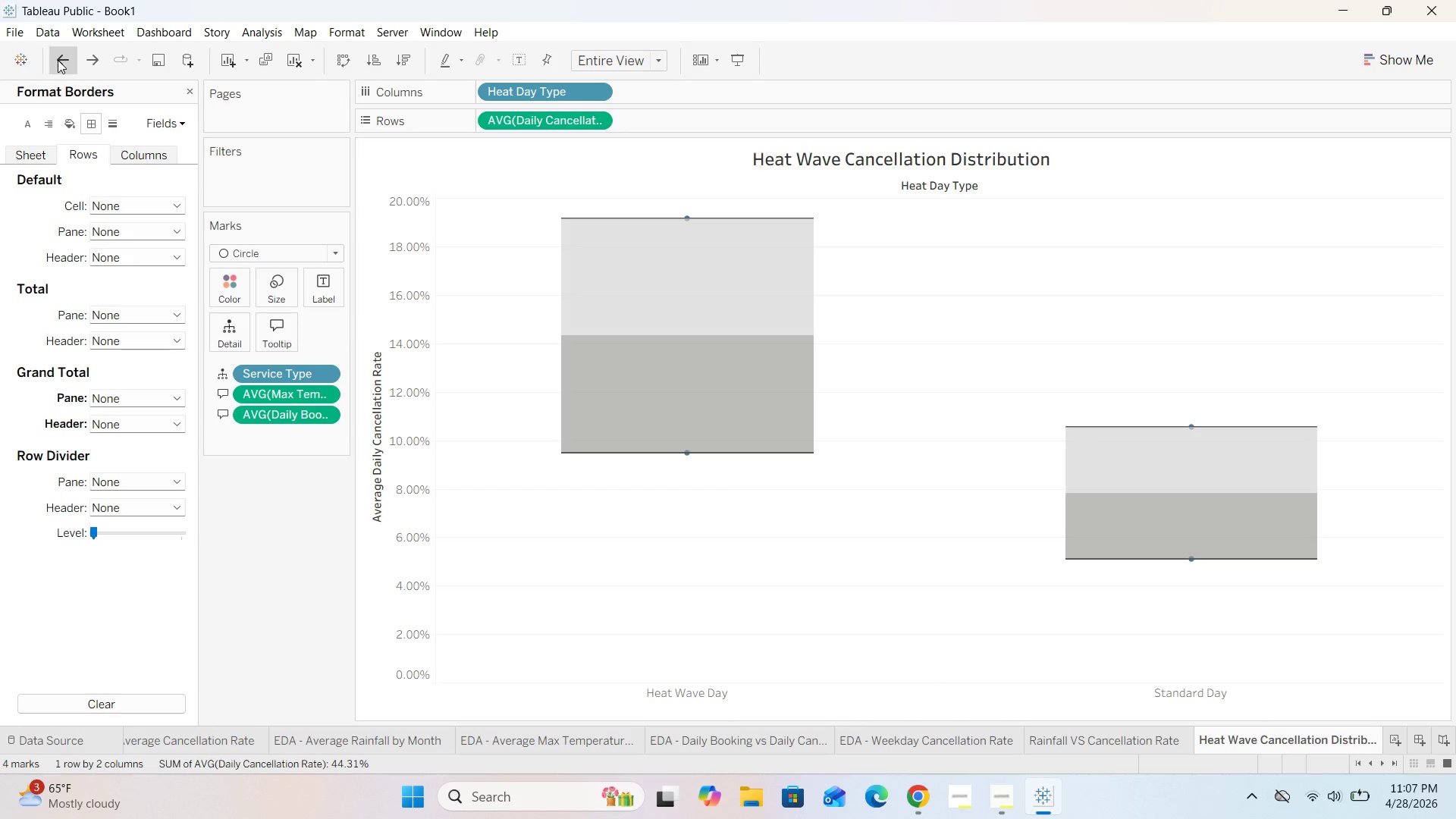 
triple_click([58, 60])
 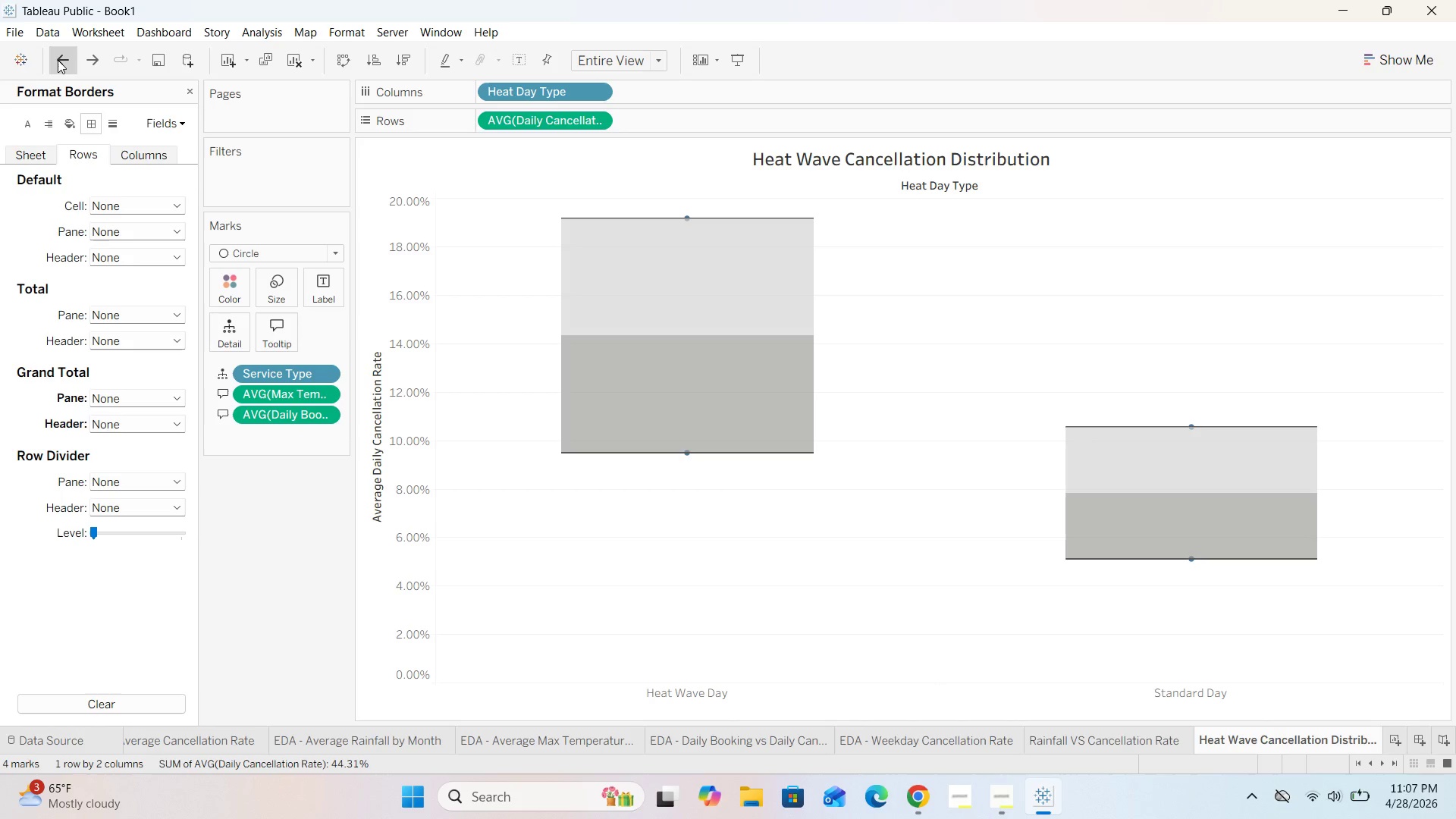 
triple_click([58, 60])
 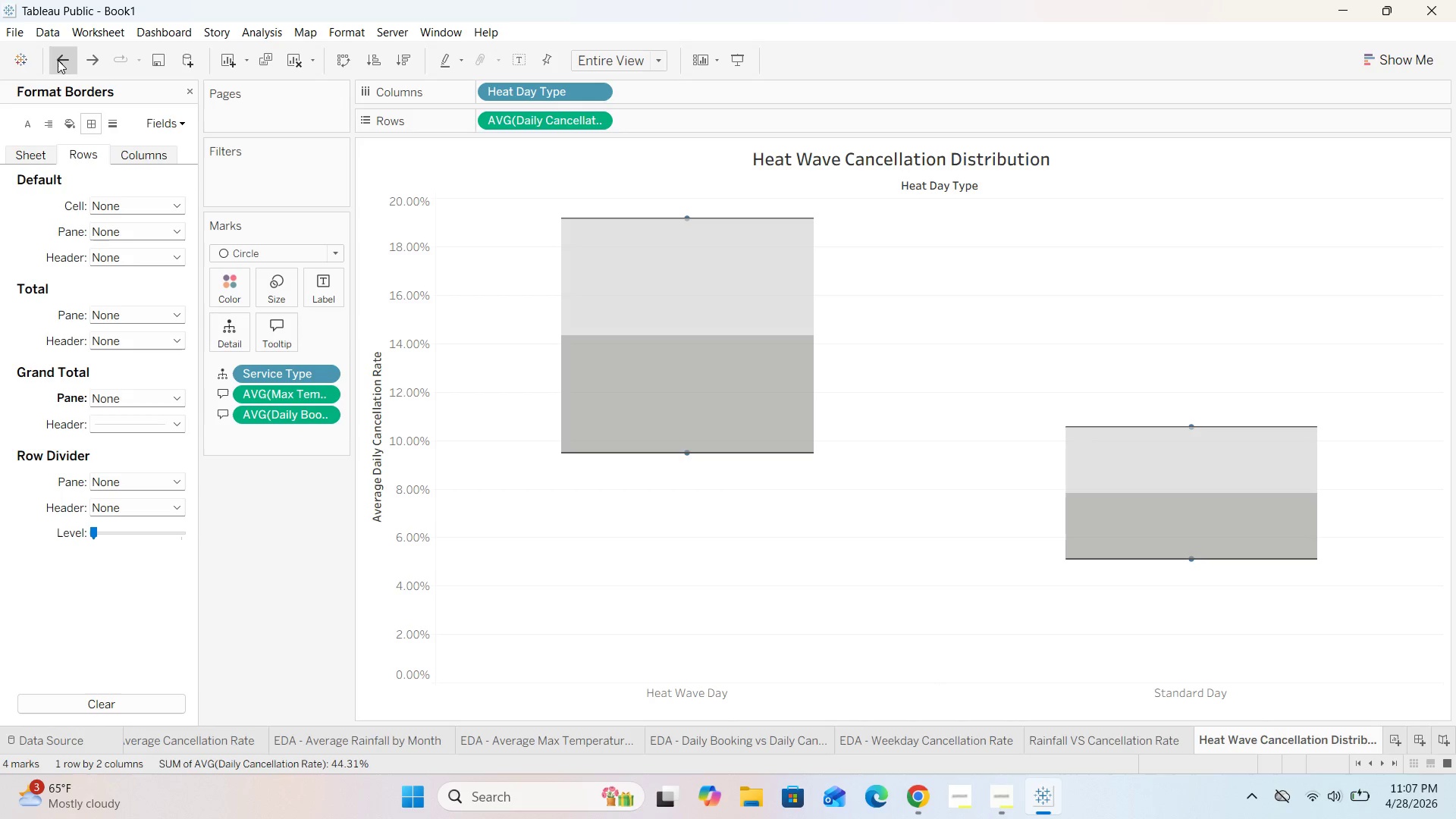 
triple_click([58, 60])
 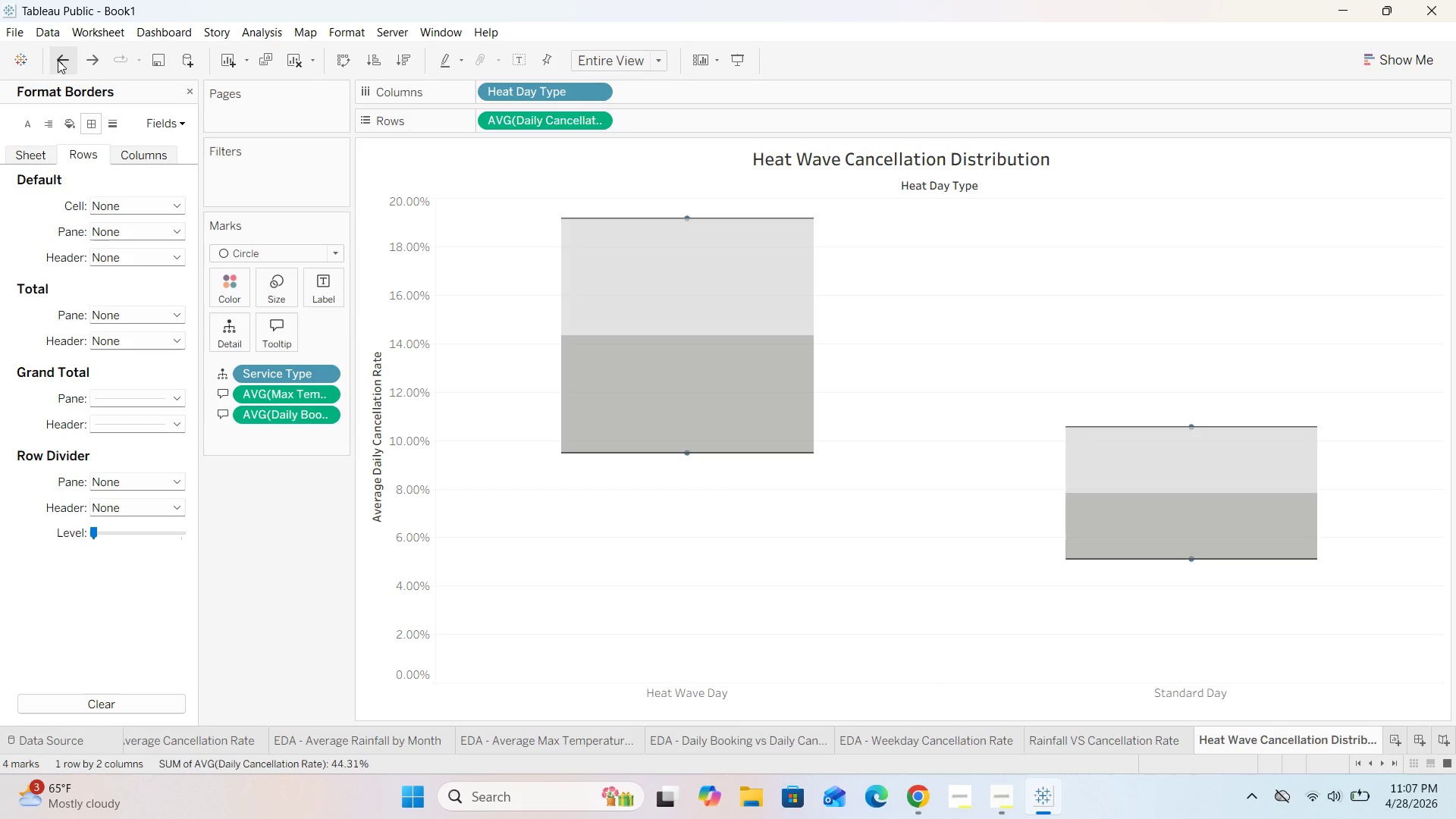 
triple_click([58, 60])
 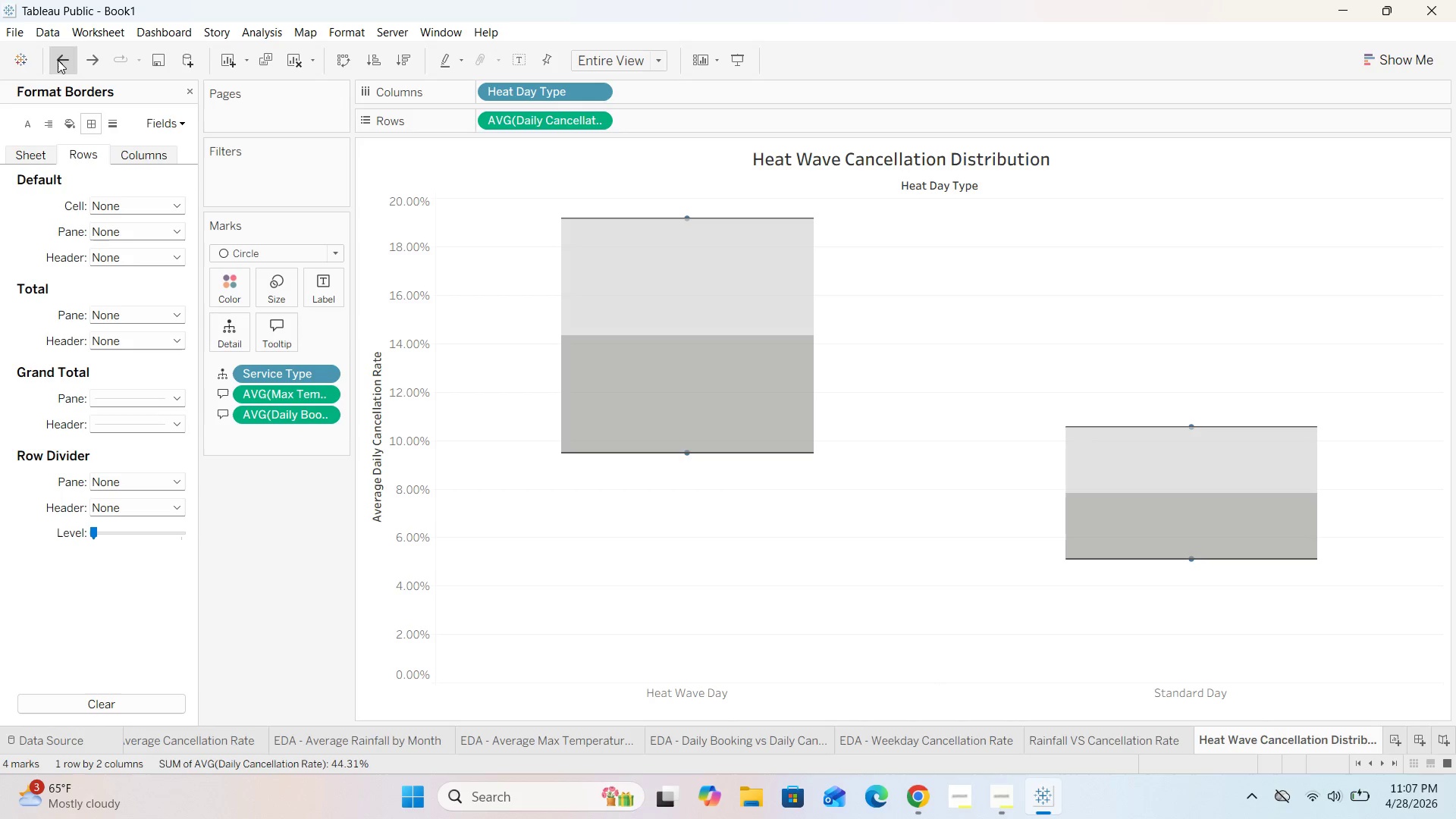 
triple_click([58, 60])
 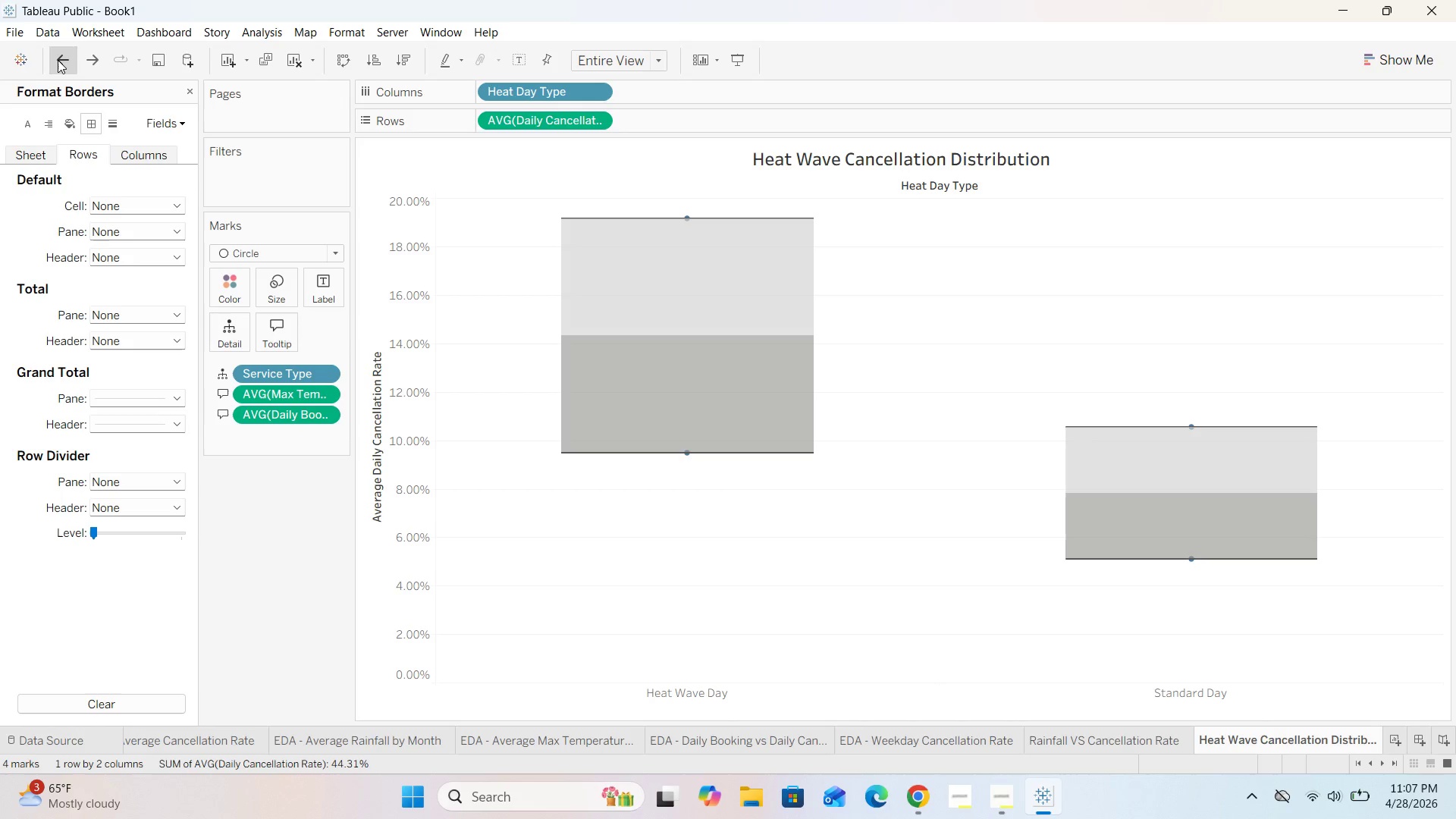 
triple_click([58, 60])
 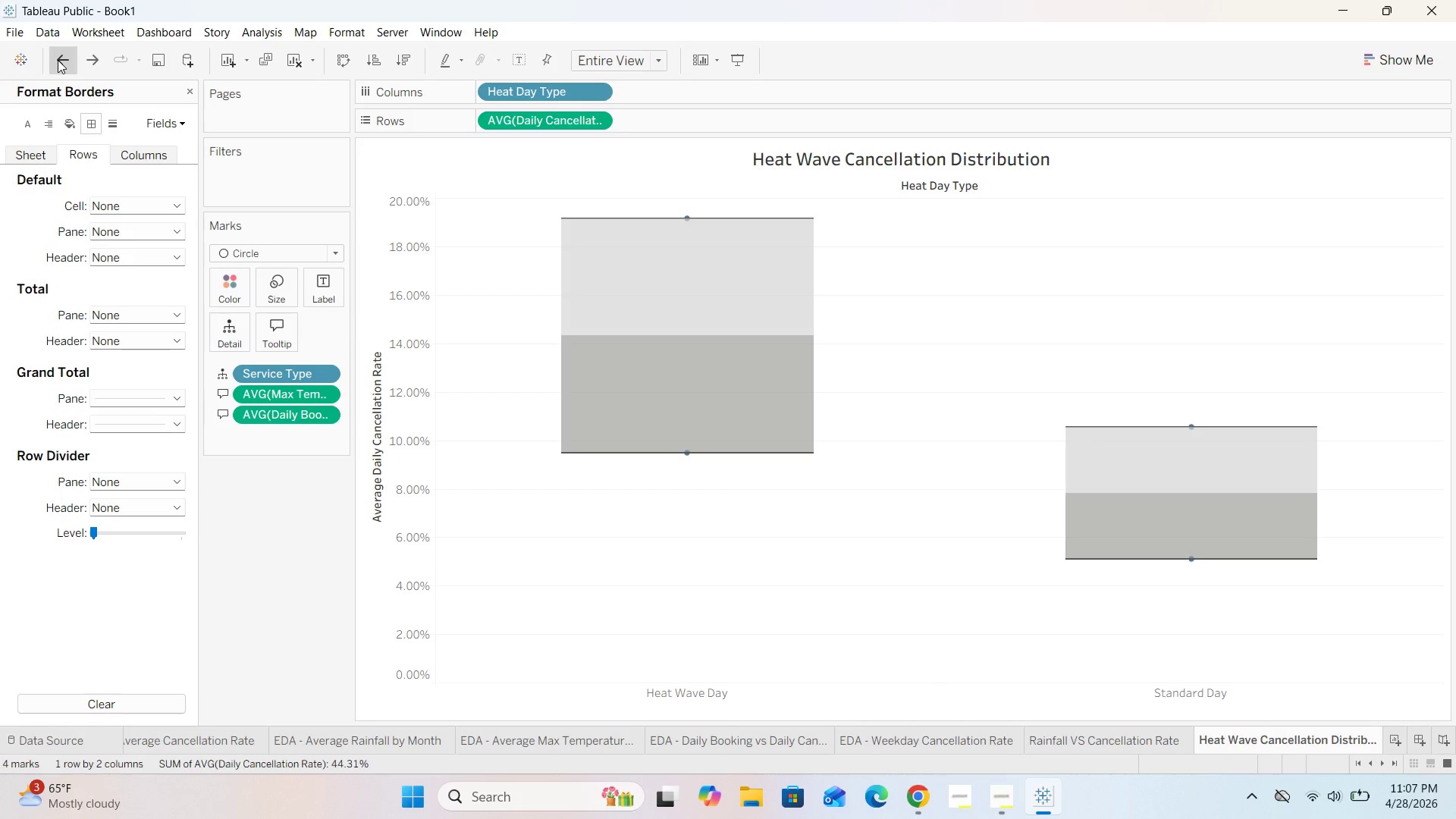 
triple_click([58, 60])
 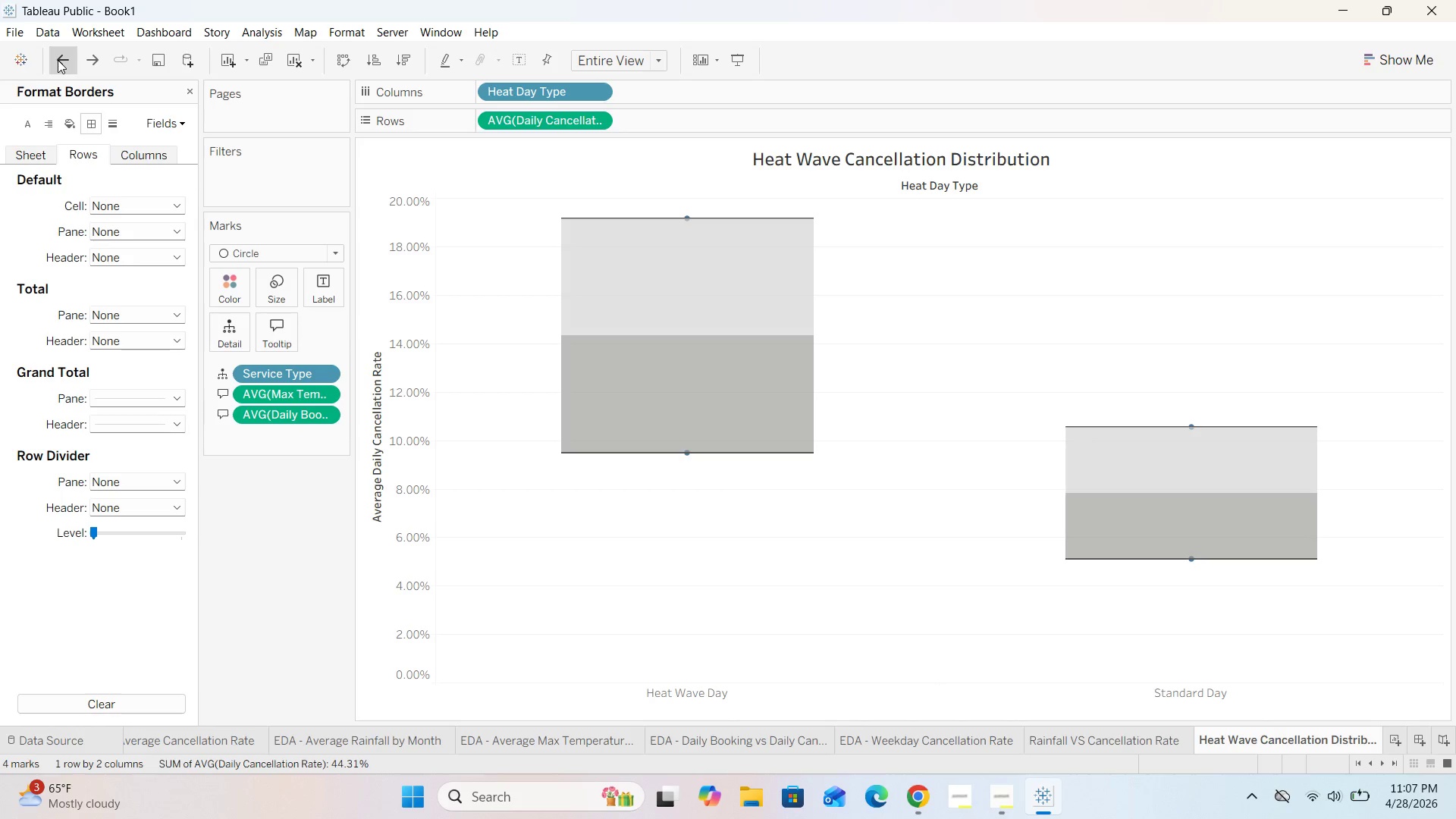 
triple_click([58, 60])
 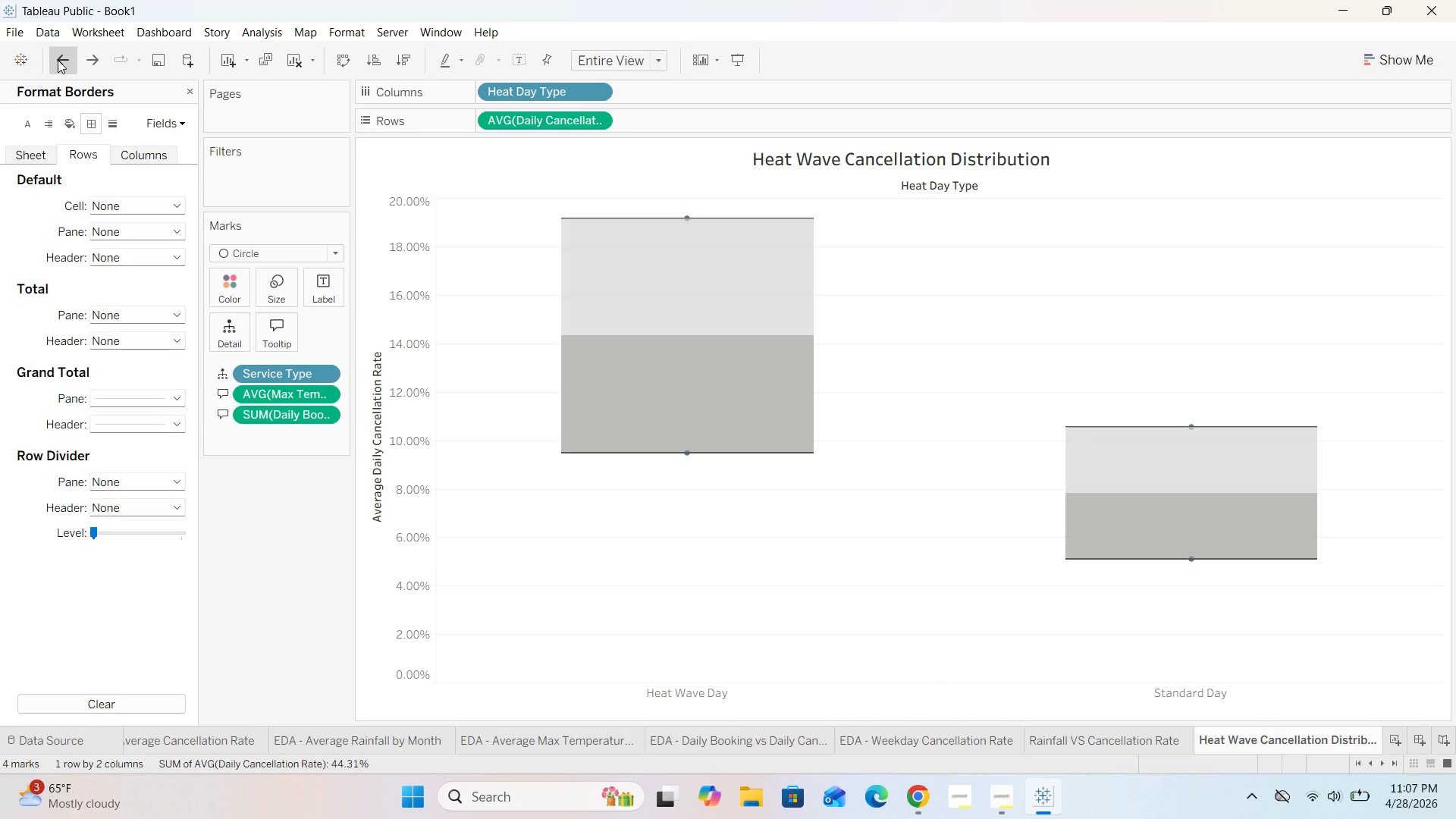 
triple_click([58, 60])
 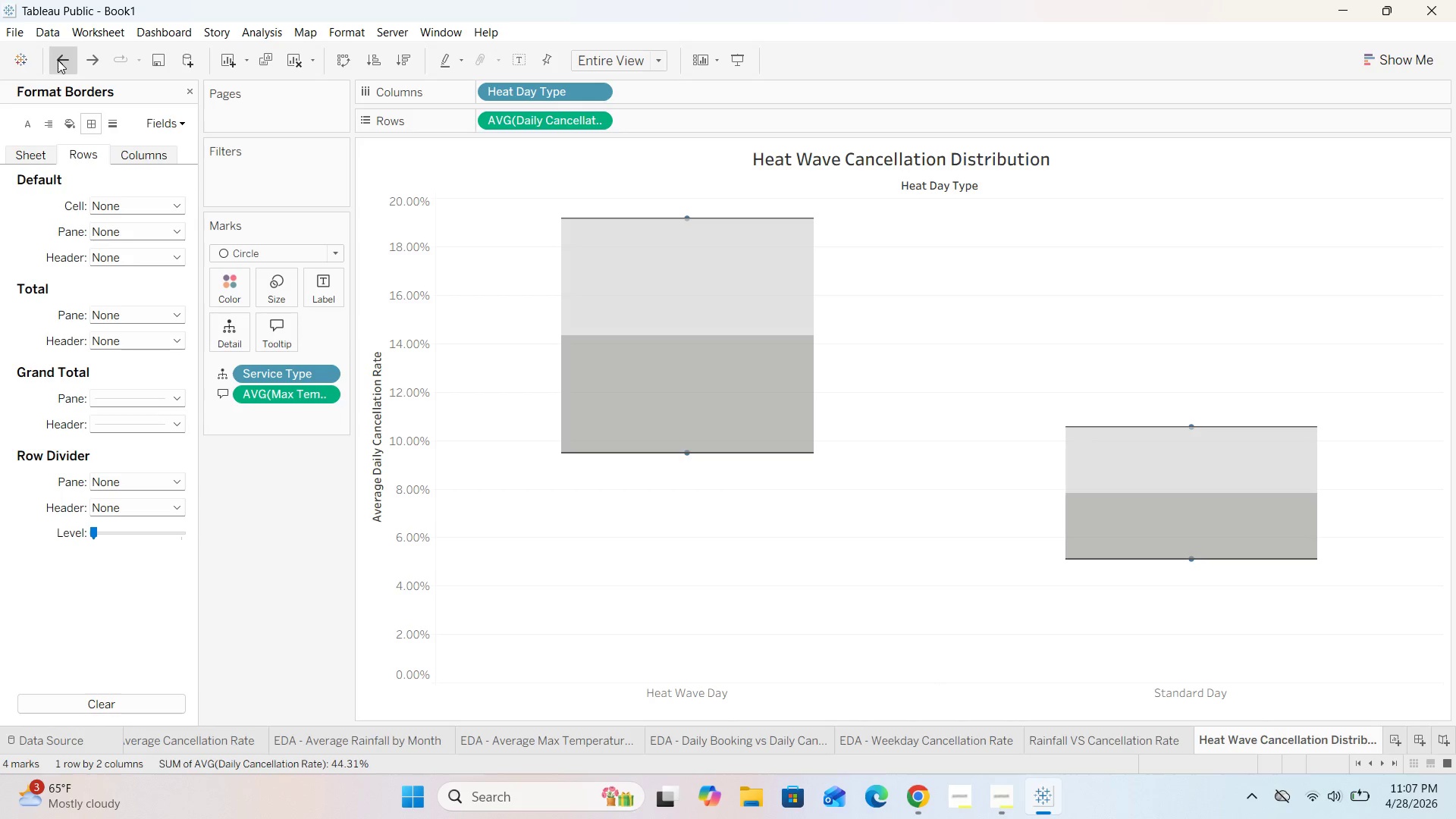 
triple_click([58, 60])
 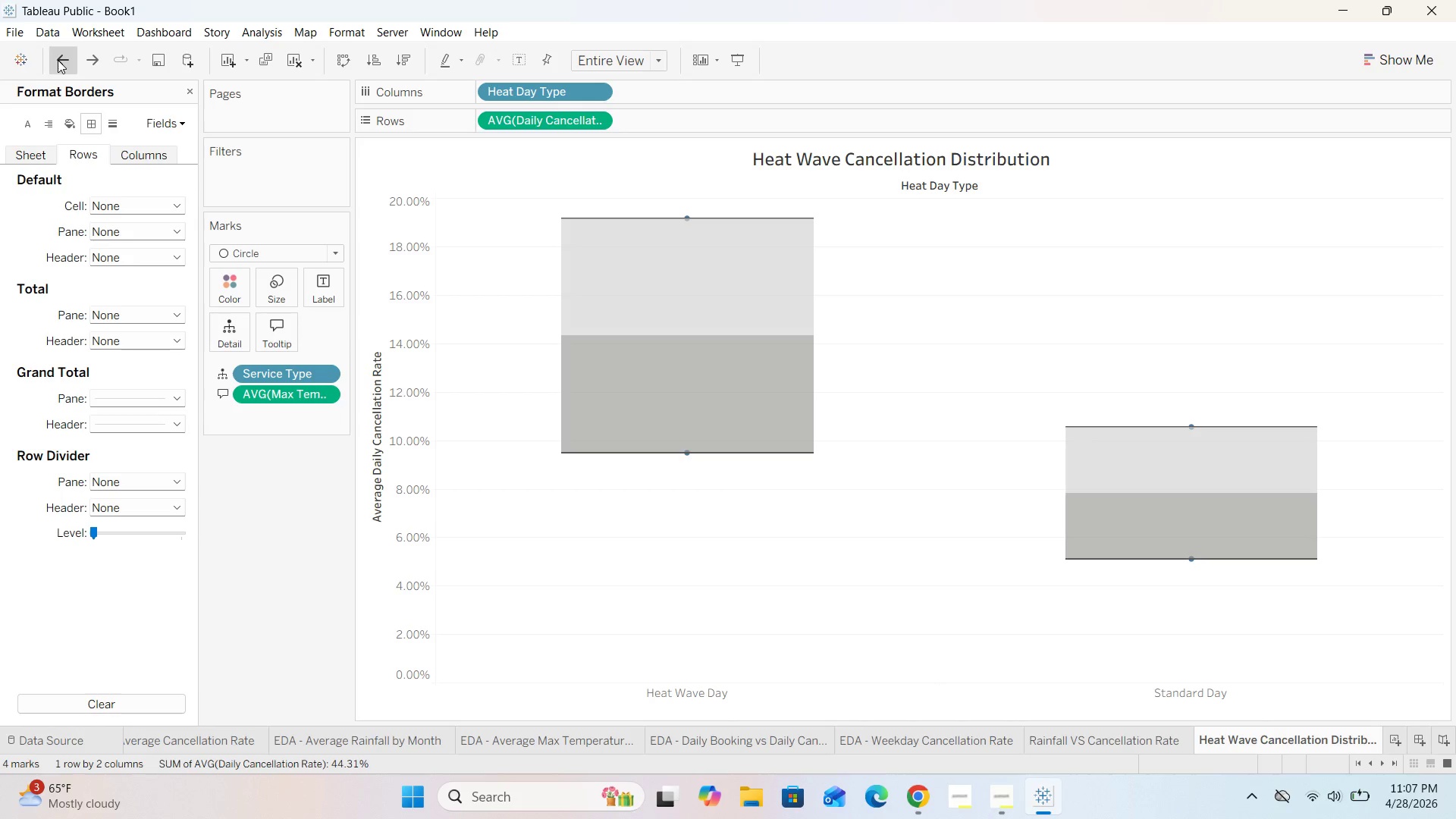 
triple_click([58, 60])
 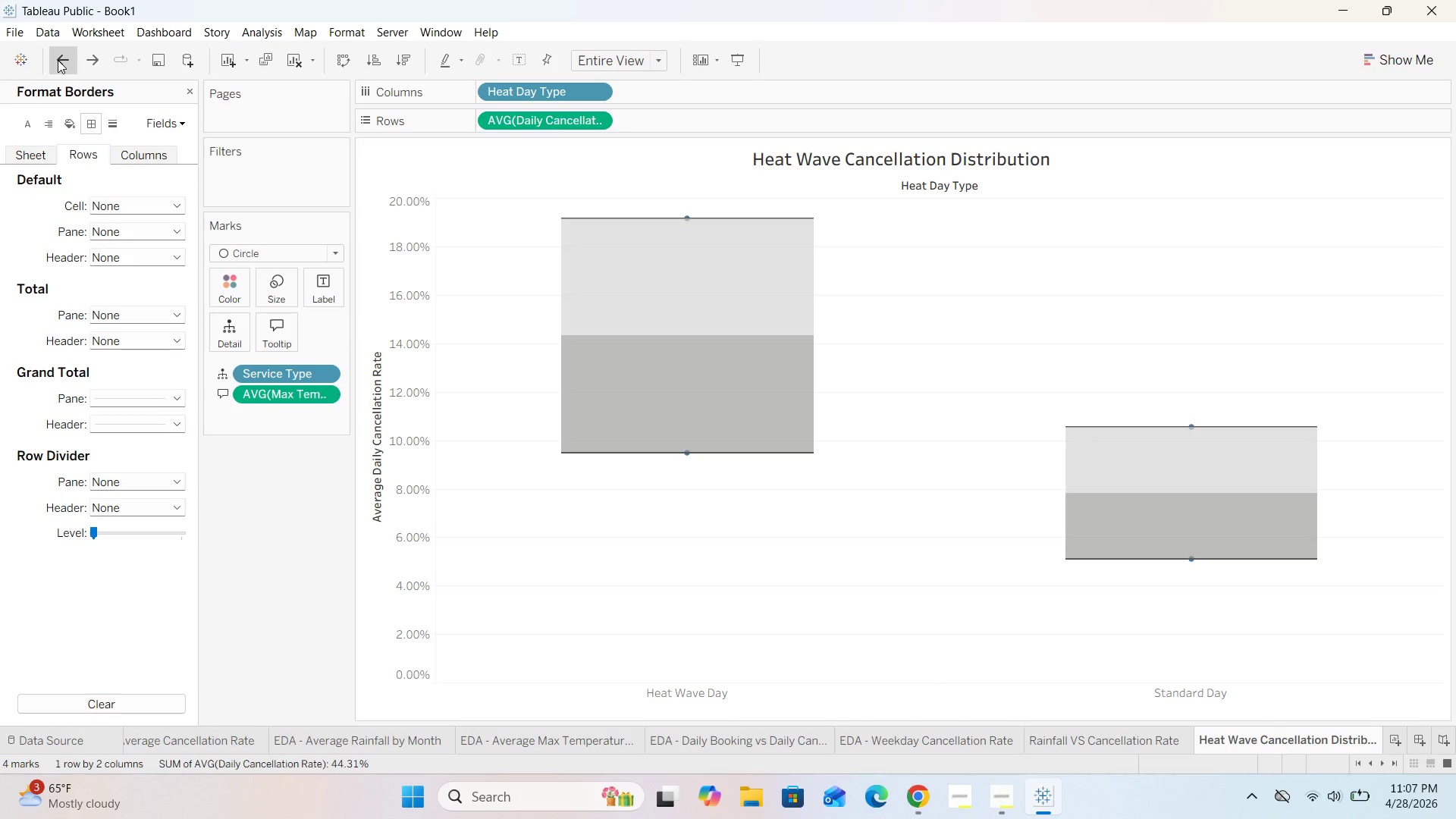 
triple_click([58, 60])
 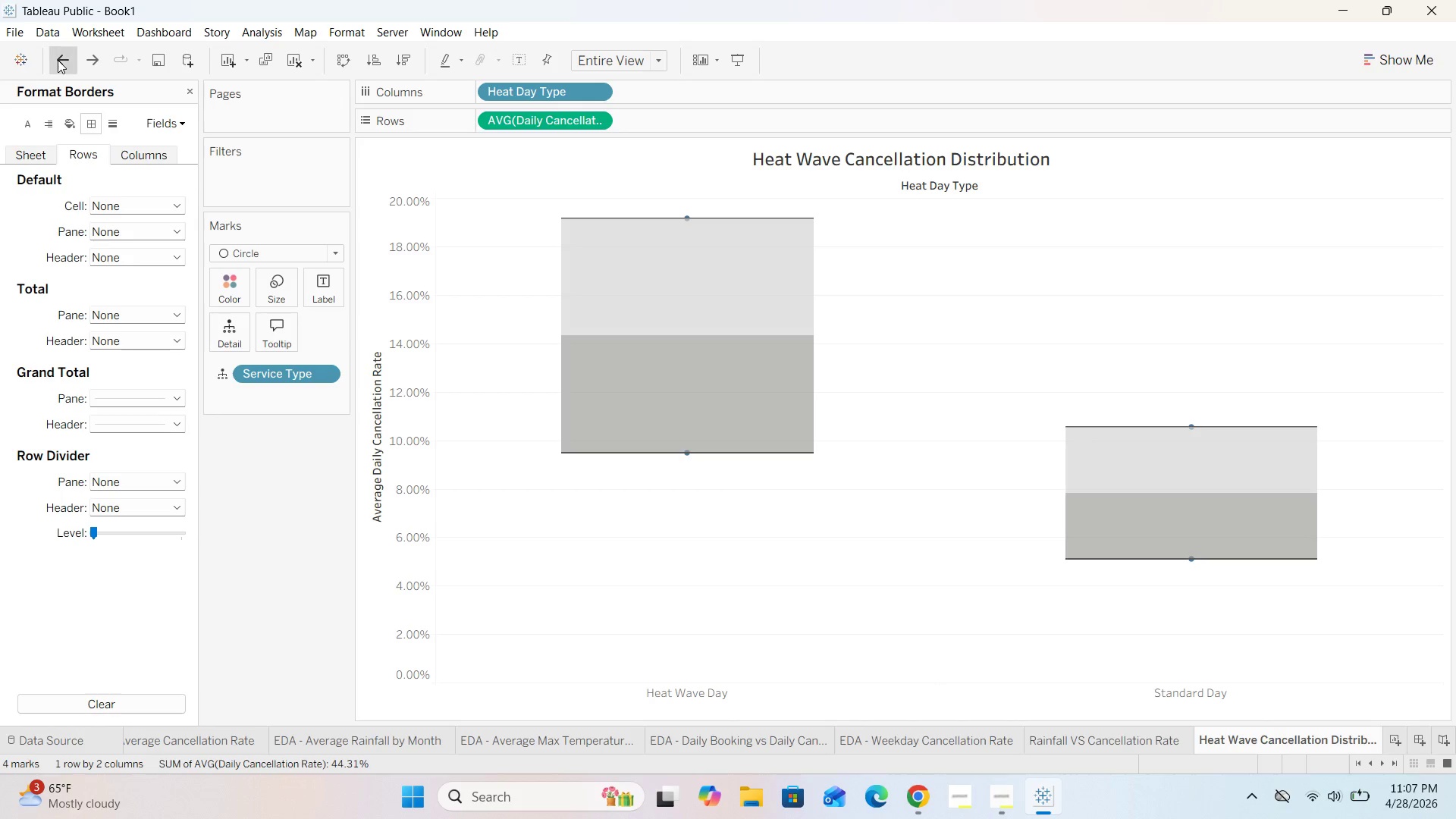 
triple_click([58, 60])
 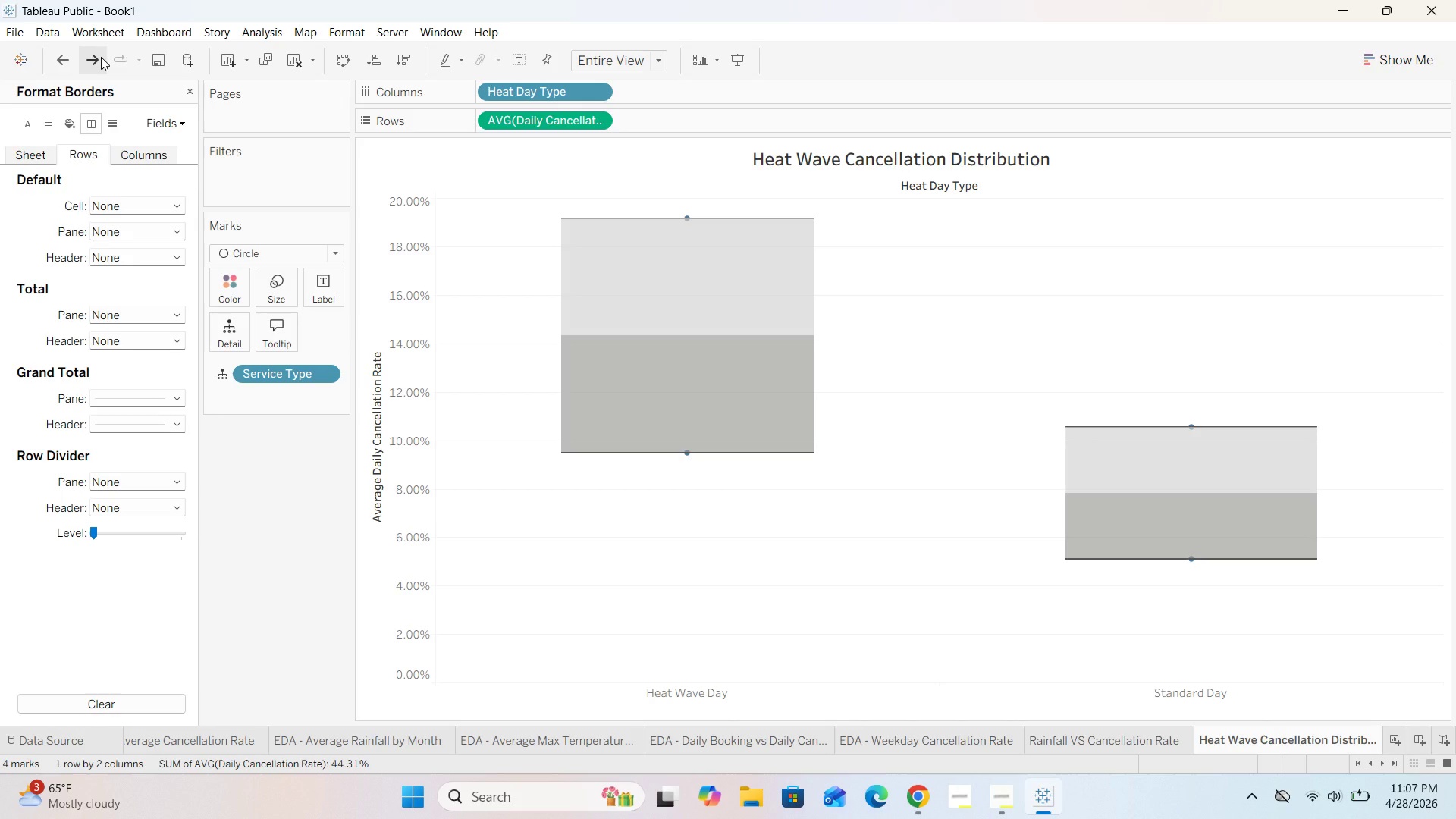 
left_click([100, 58])
 